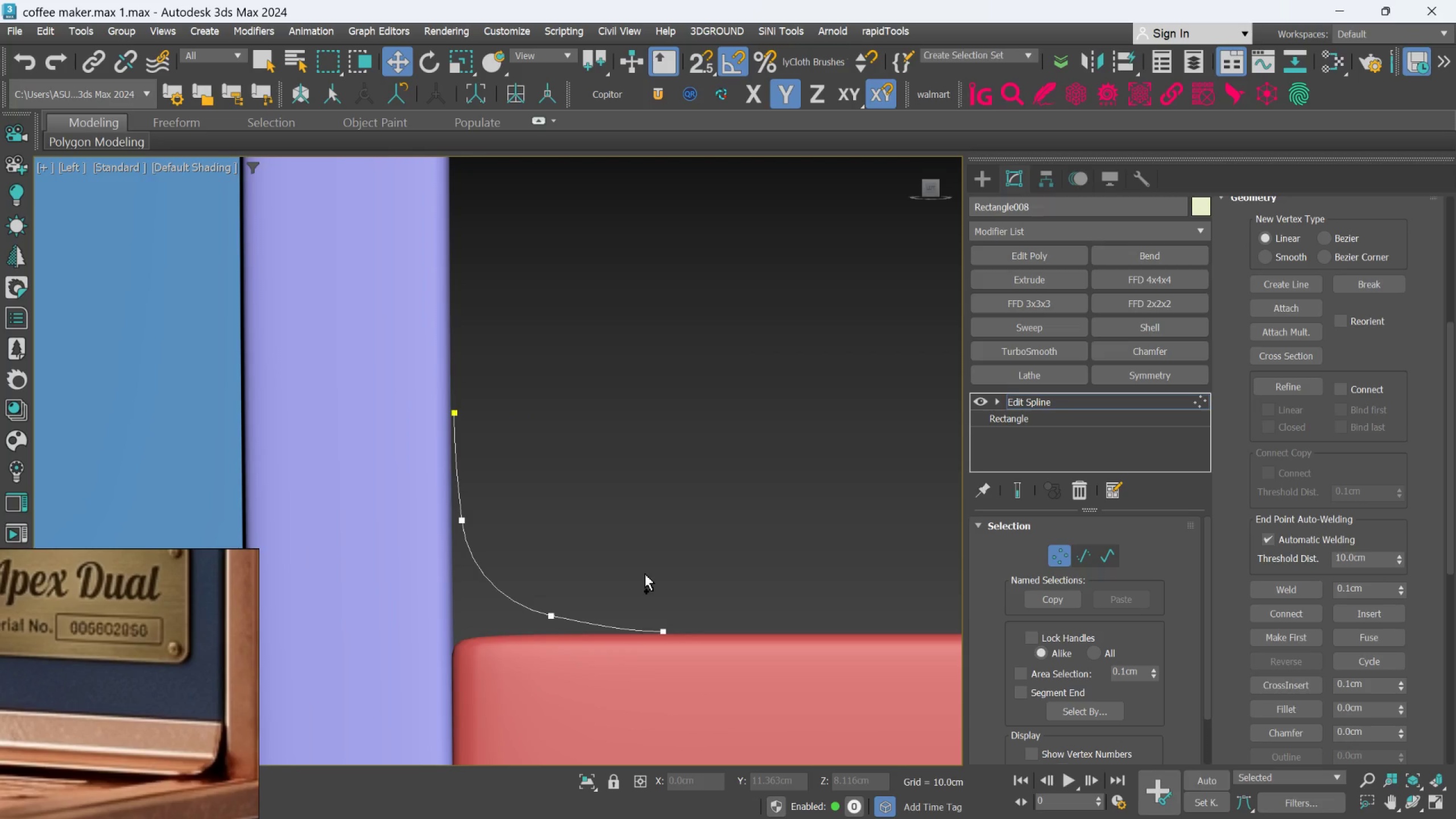 
key(Control+Z)
 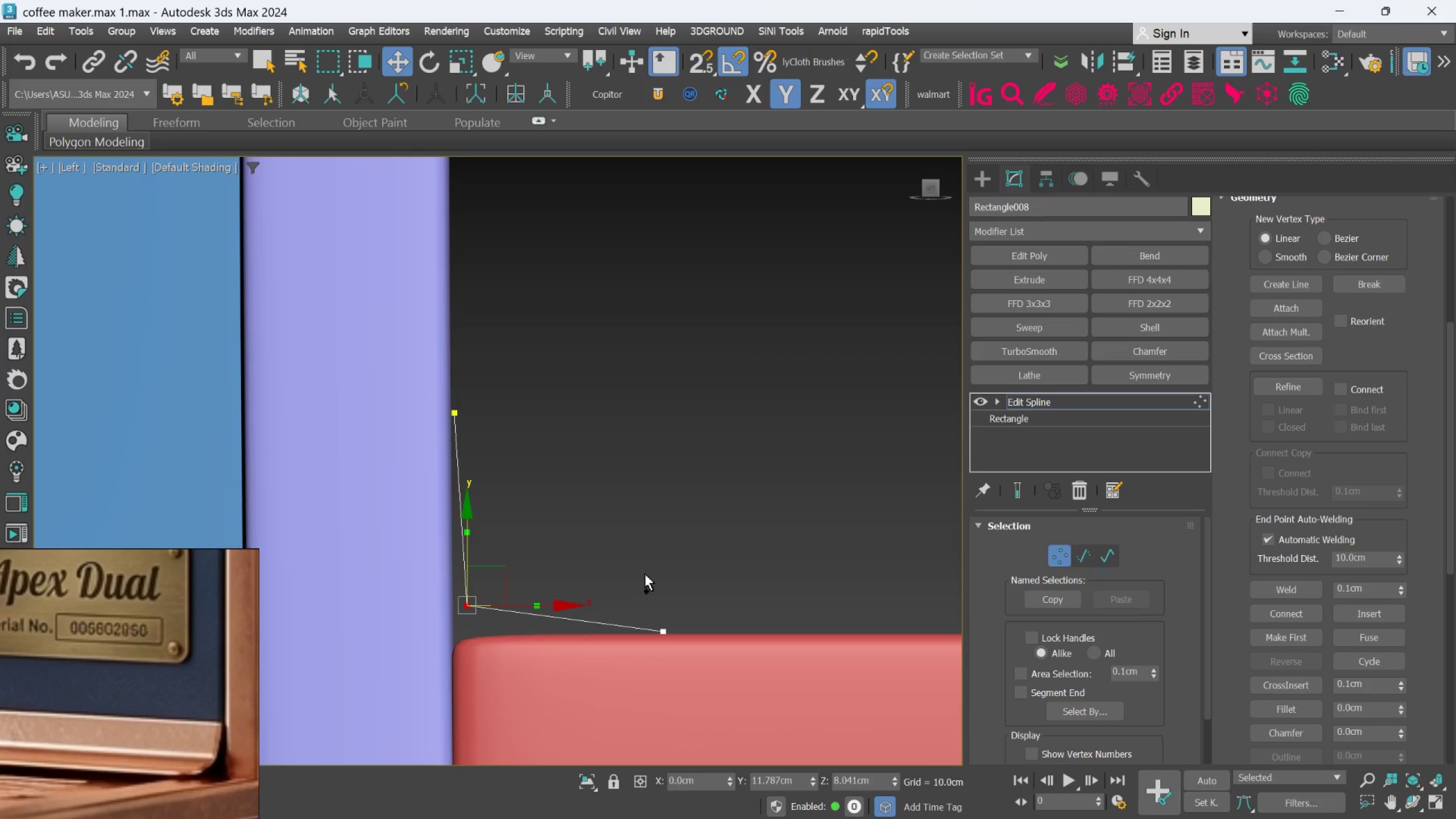 
key(Control+Z)
 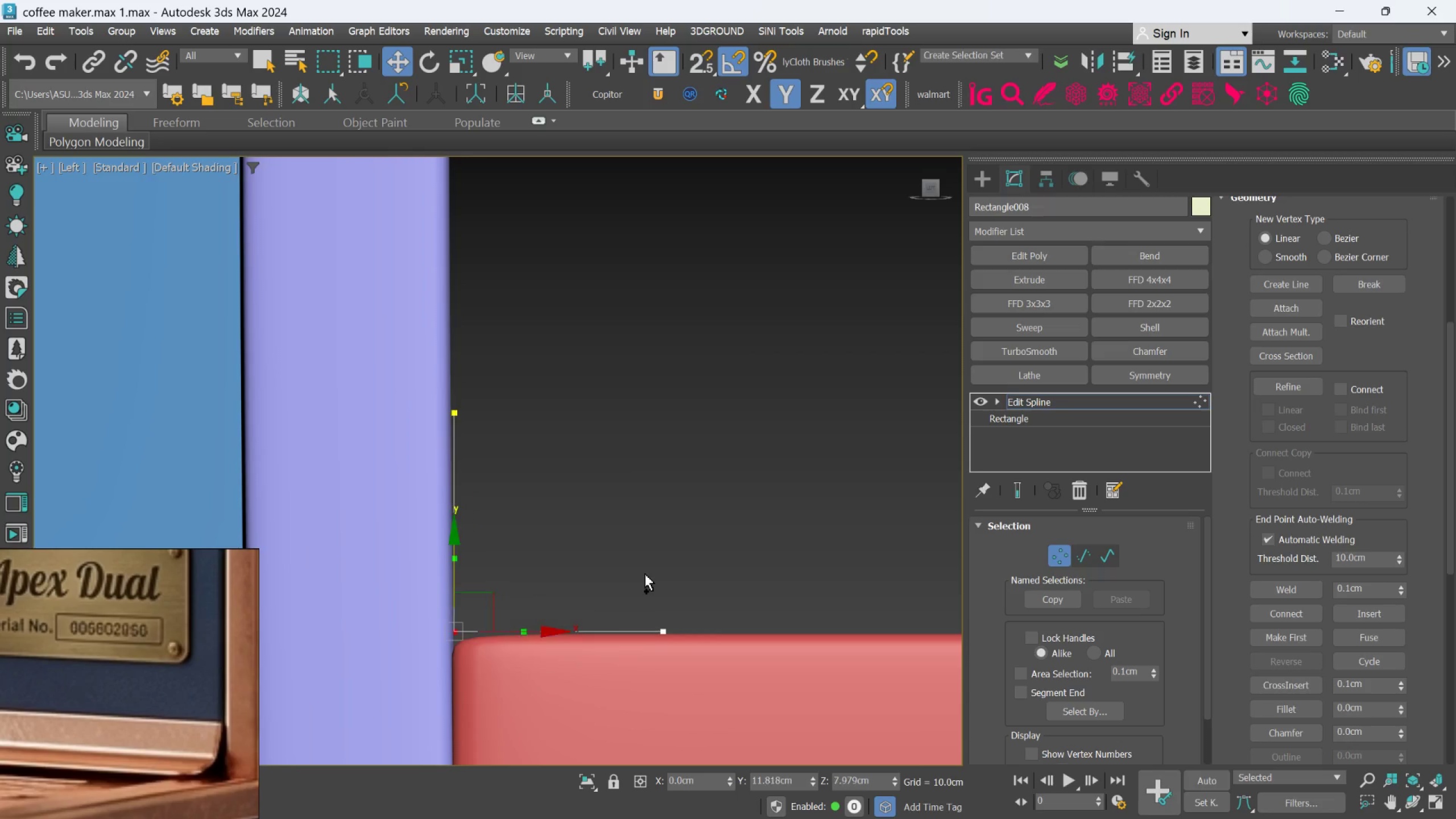 
key(Control+Z)
 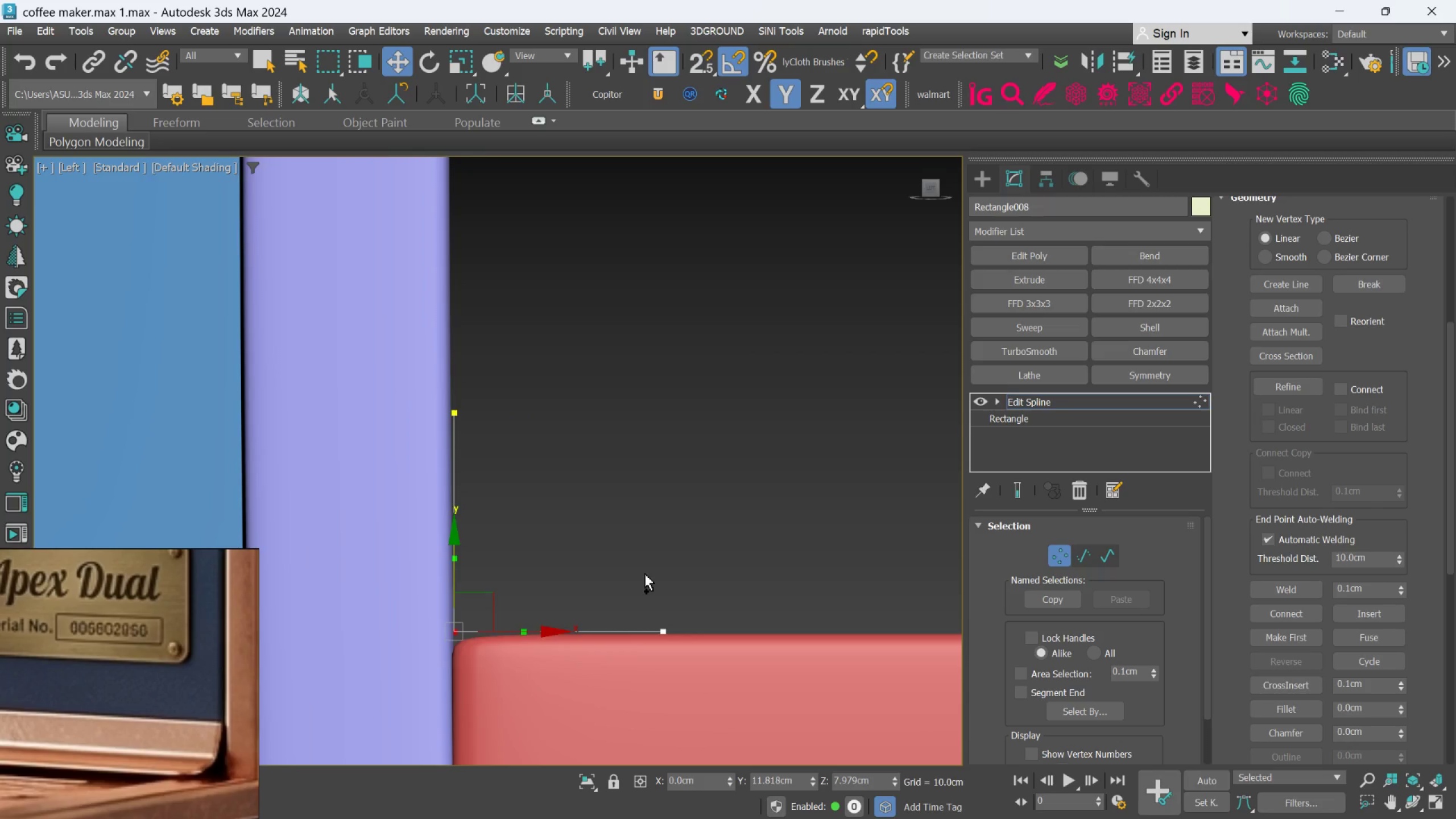 
key(Control+Z)
 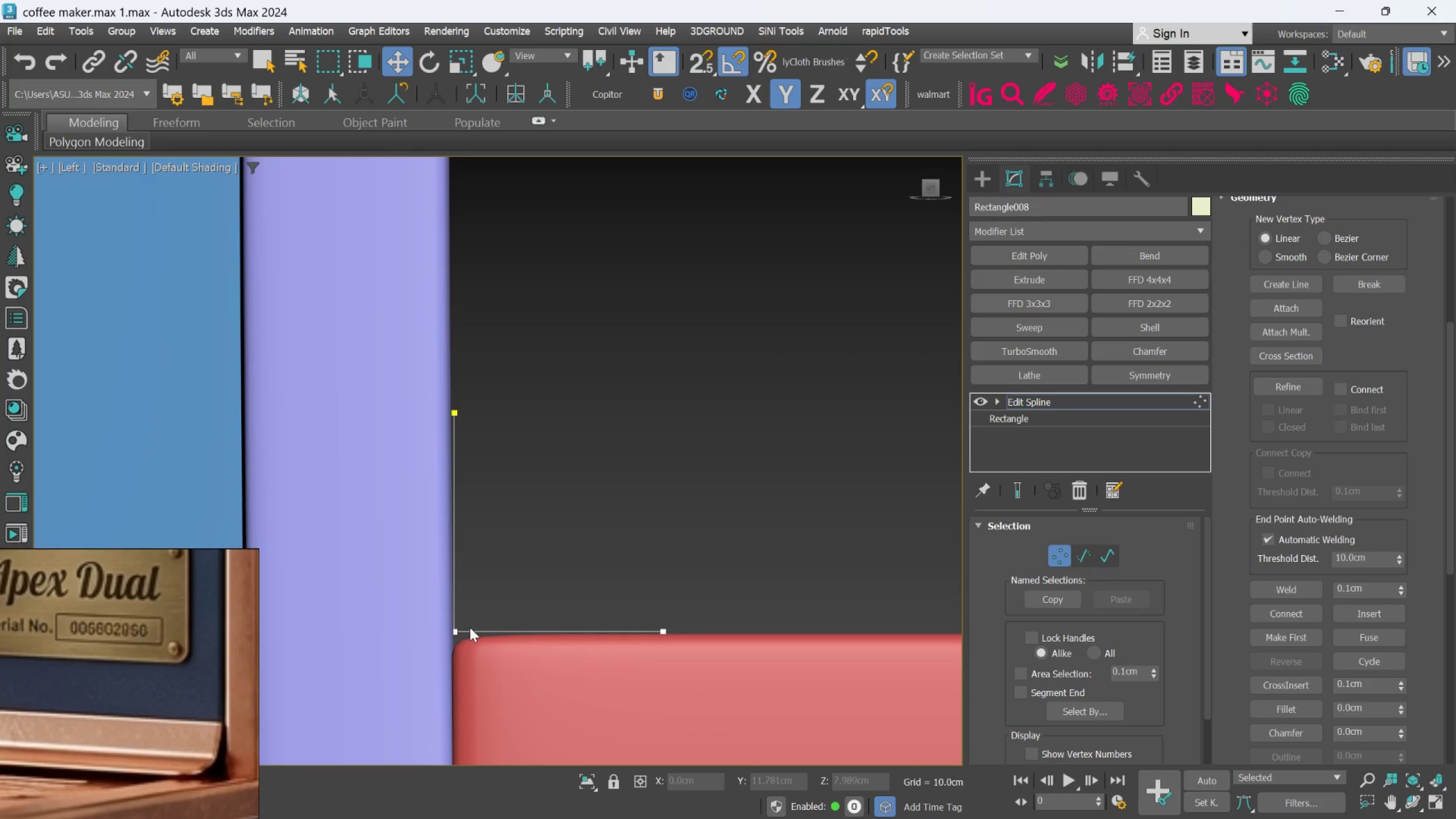 
scroll: coordinate [470, 627], scroll_direction: up, amount: 1.0
 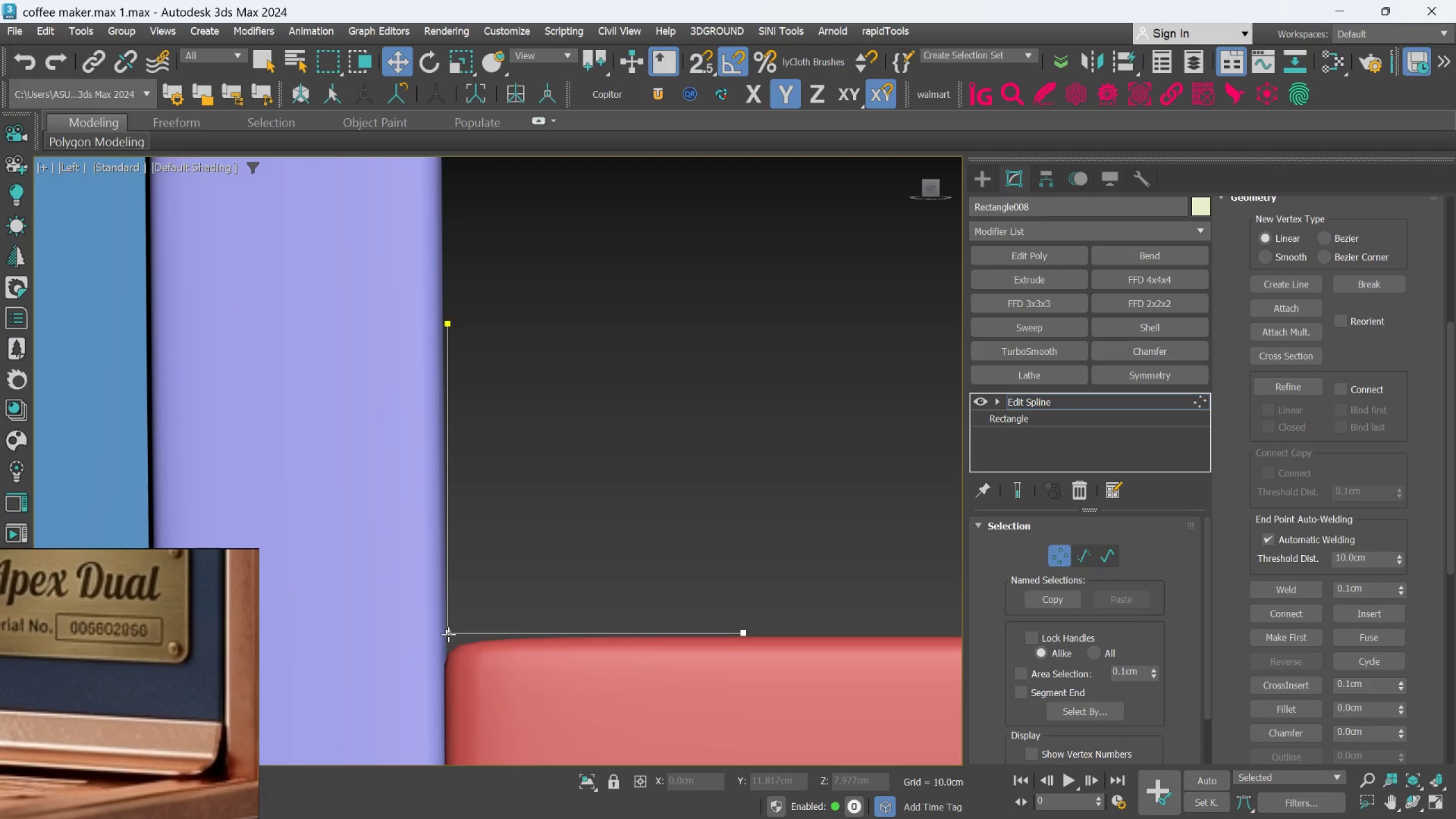 
left_click([448, 634])
 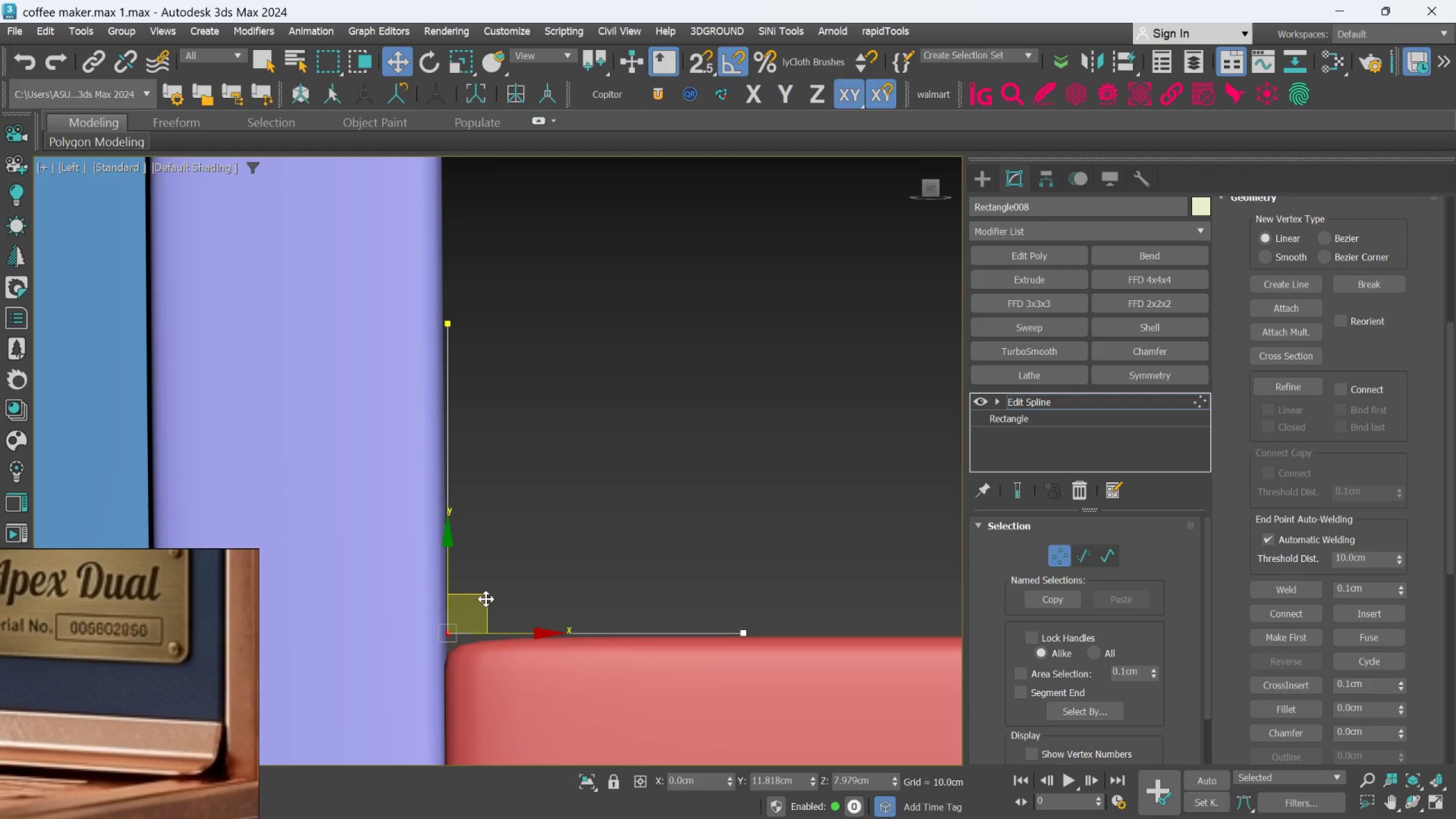 
left_click([486, 599])
 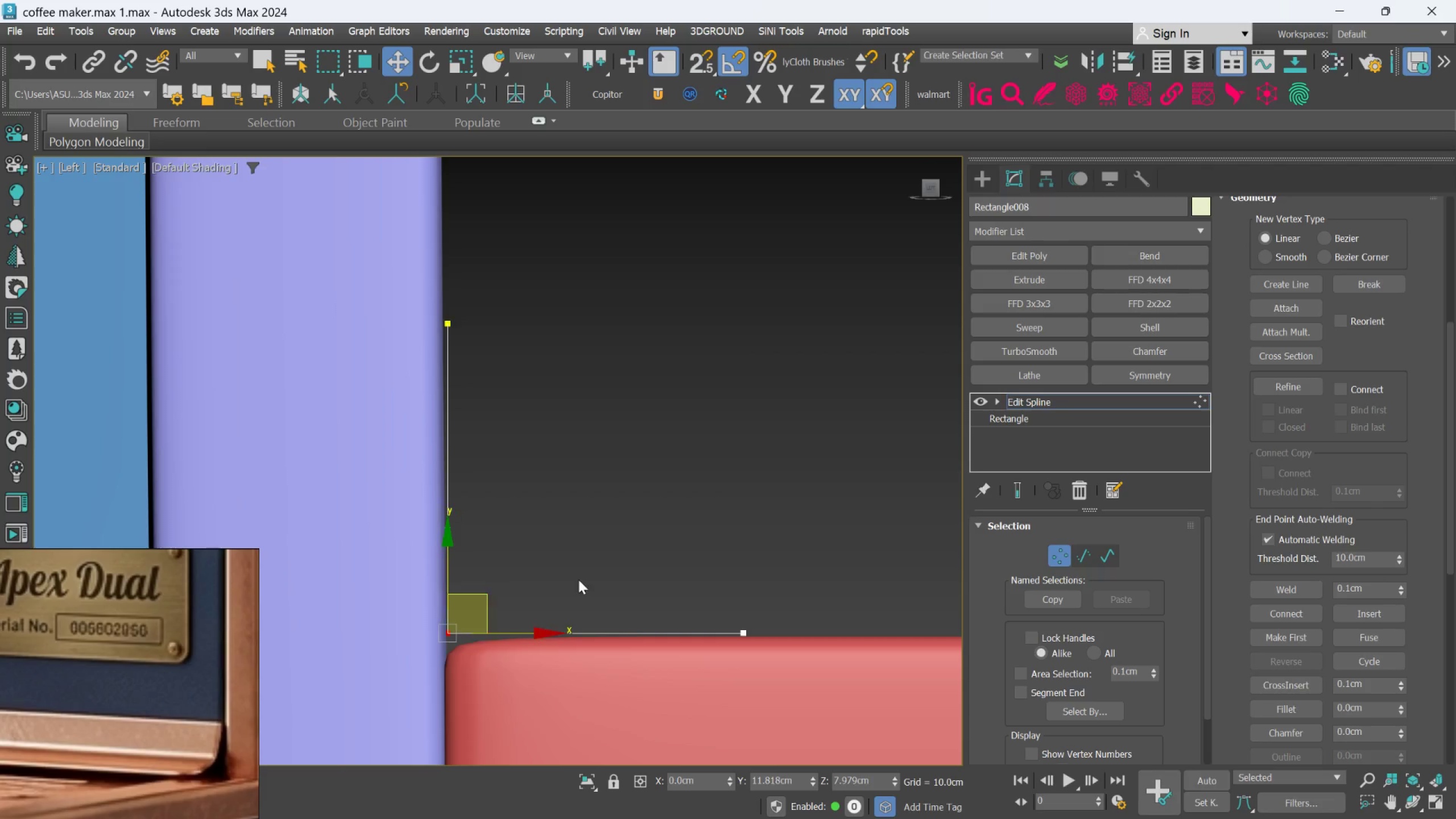 
left_click([579, 572])
 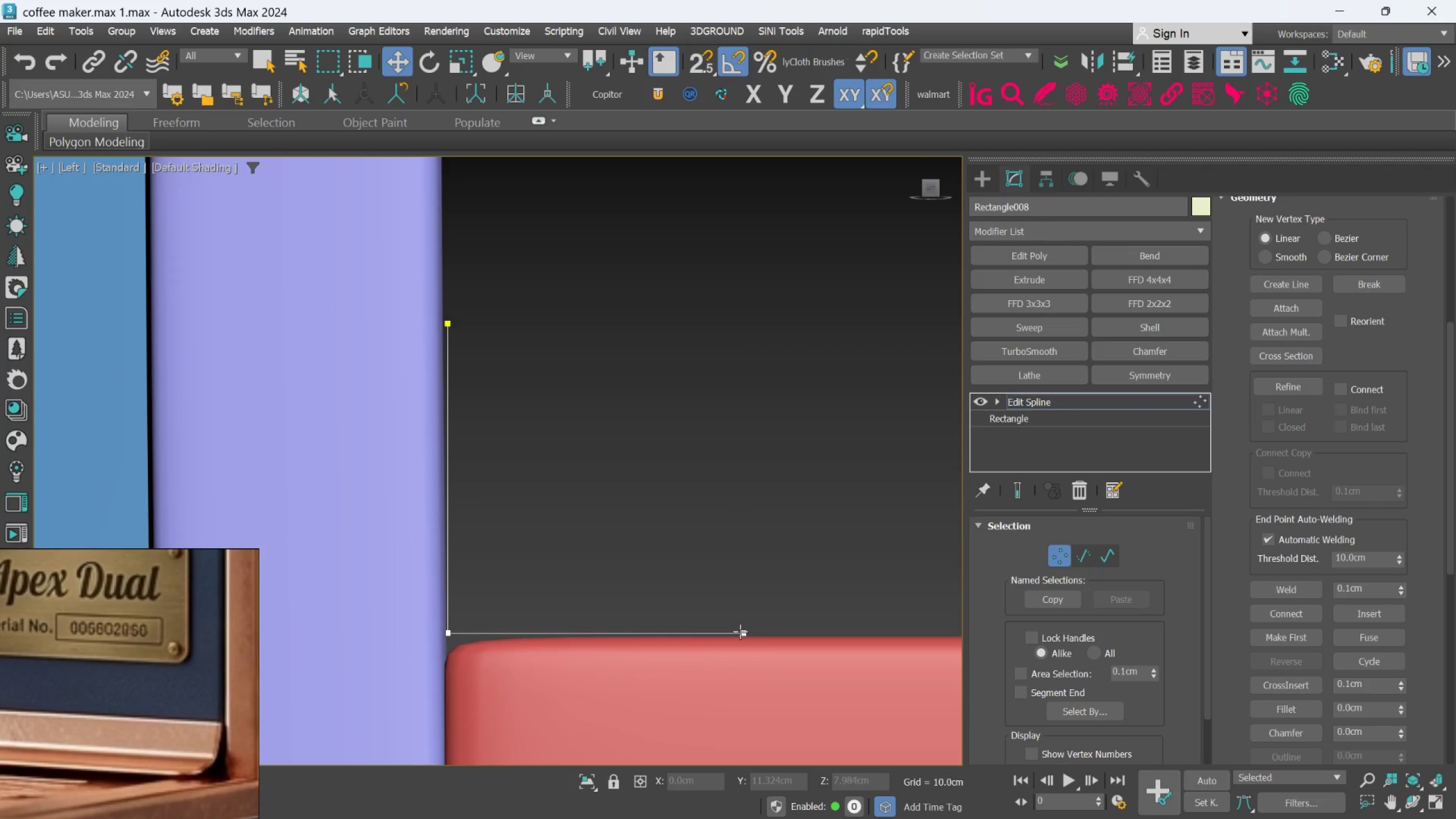 
left_click([740, 631])
 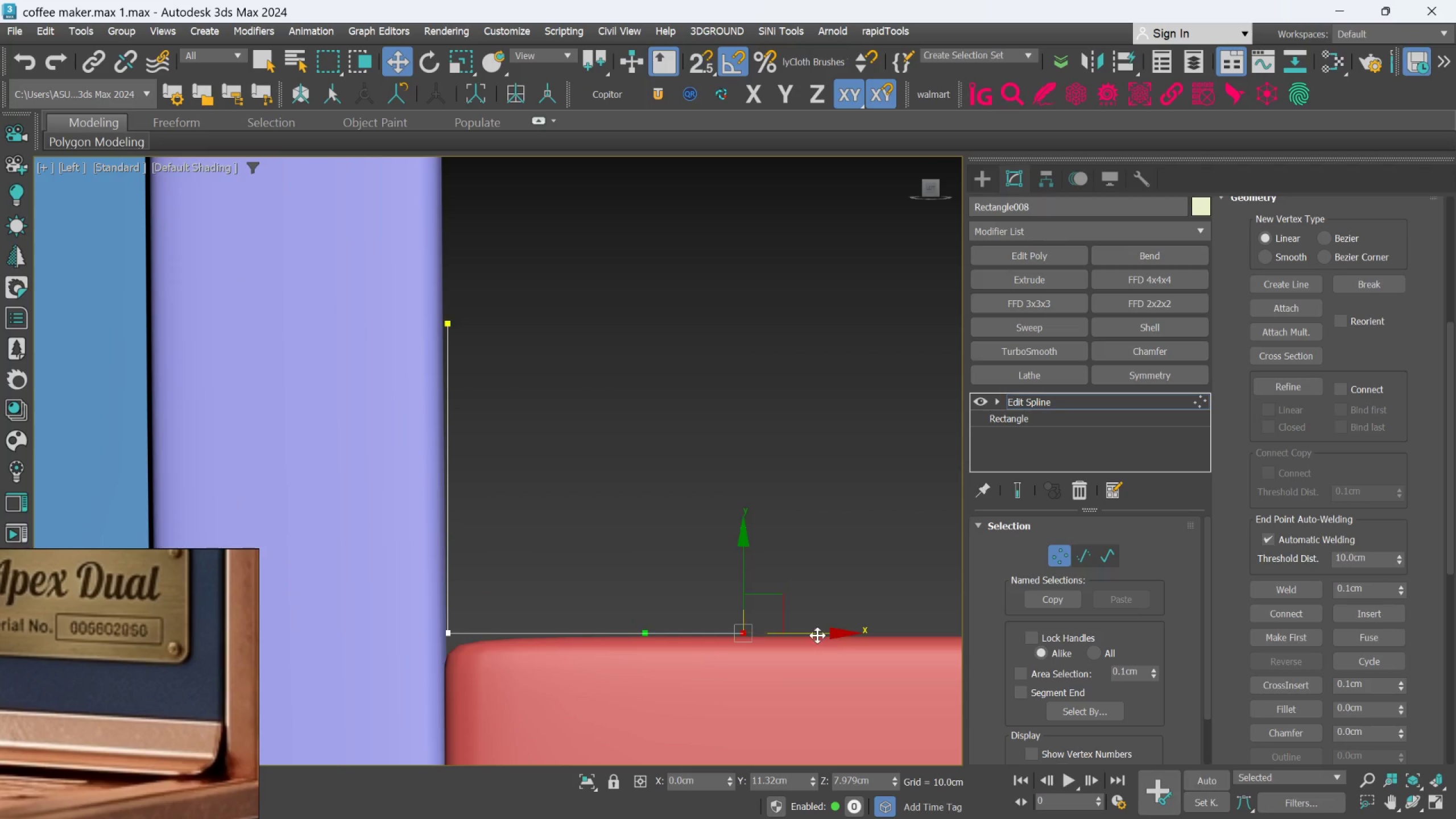 
left_click_drag(start_coordinate=[819, 634], to_coordinate=[711, 653])
 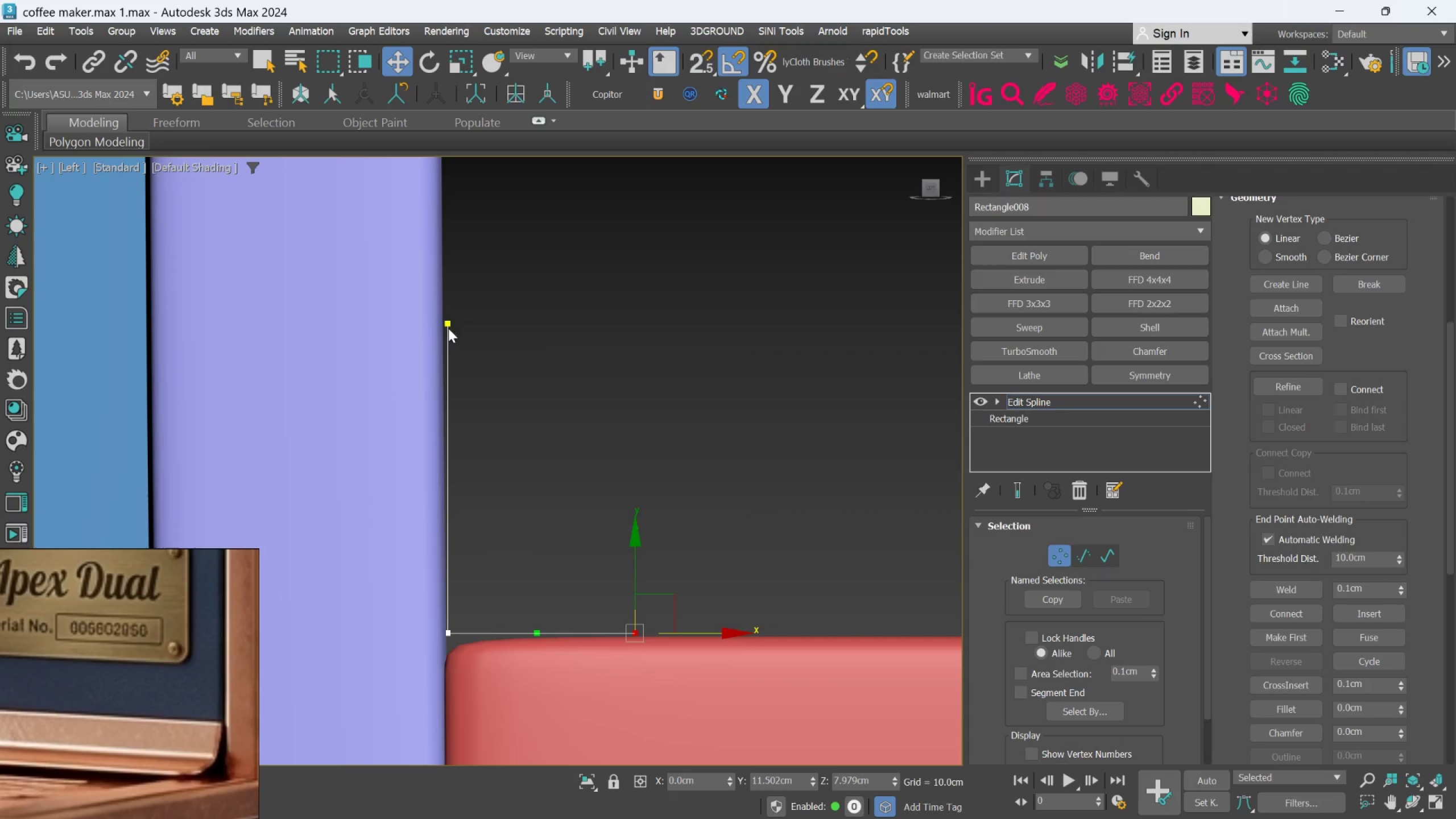 
left_click([446, 326])
 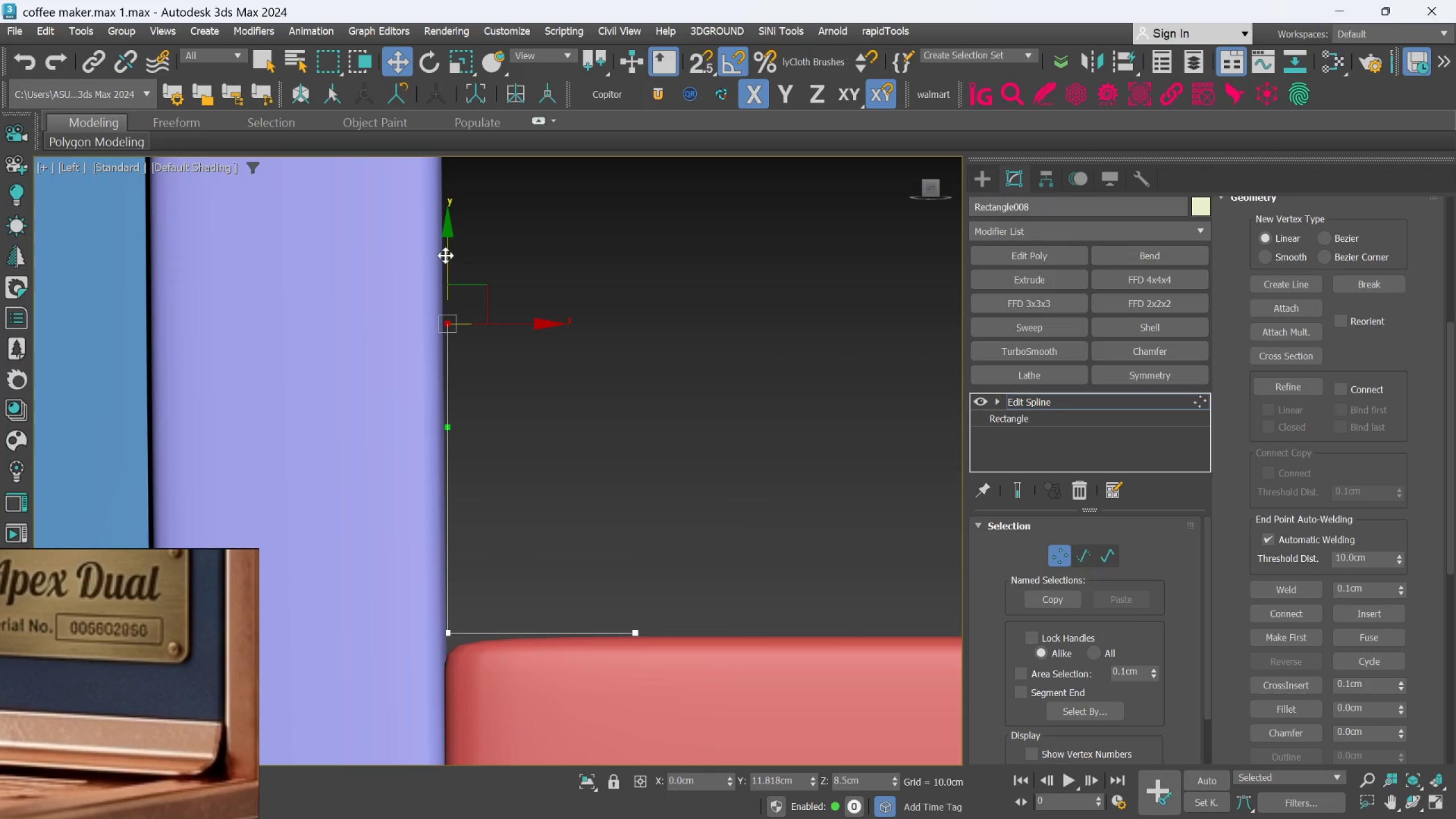 
left_click_drag(start_coordinate=[445, 255], to_coordinate=[408, 398])
 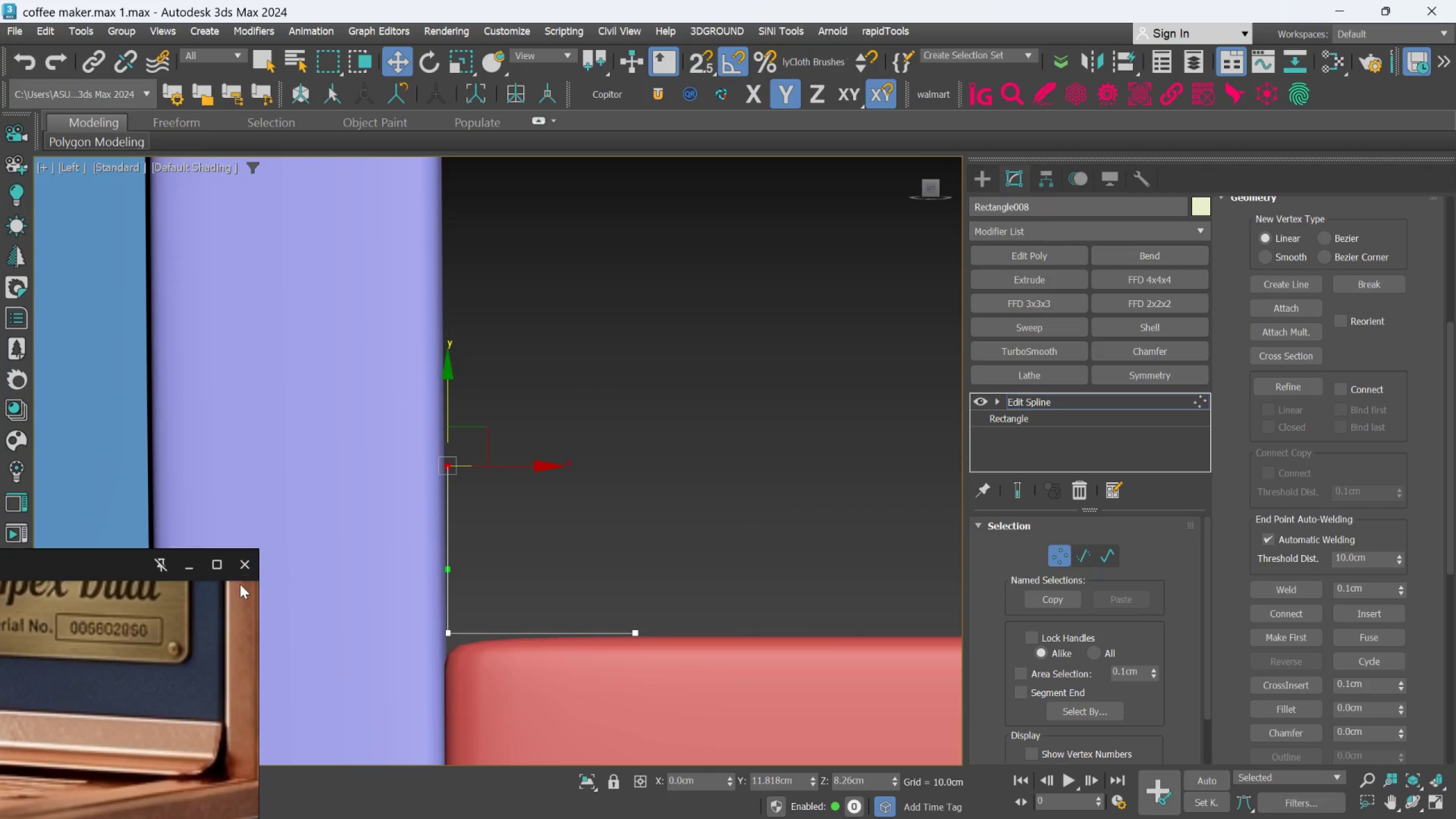 
scroll: coordinate [244, 586], scroll_direction: down, amount: 4.0
 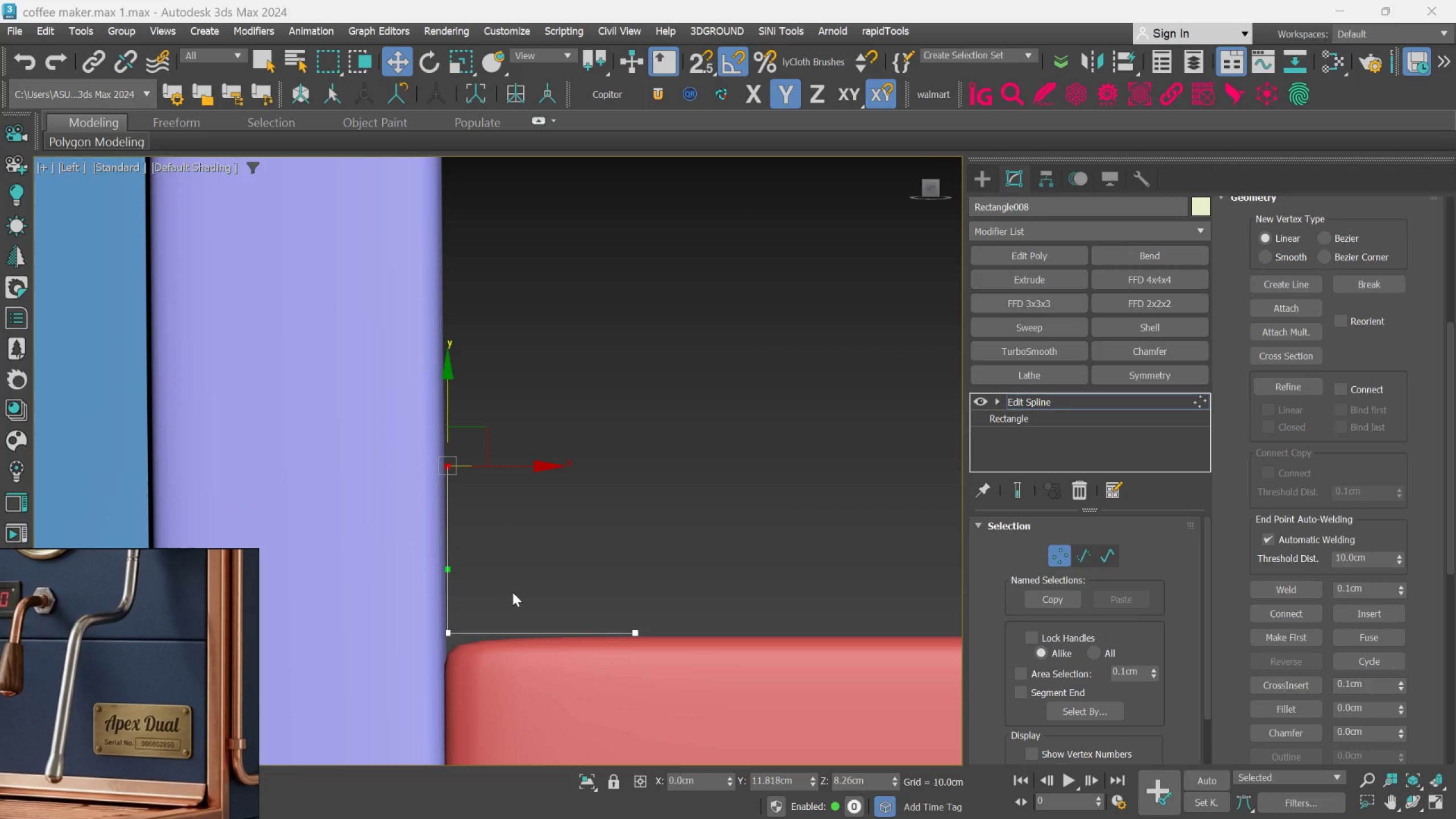 
scroll: coordinate [490, 518], scroll_direction: up, amount: 2.0
 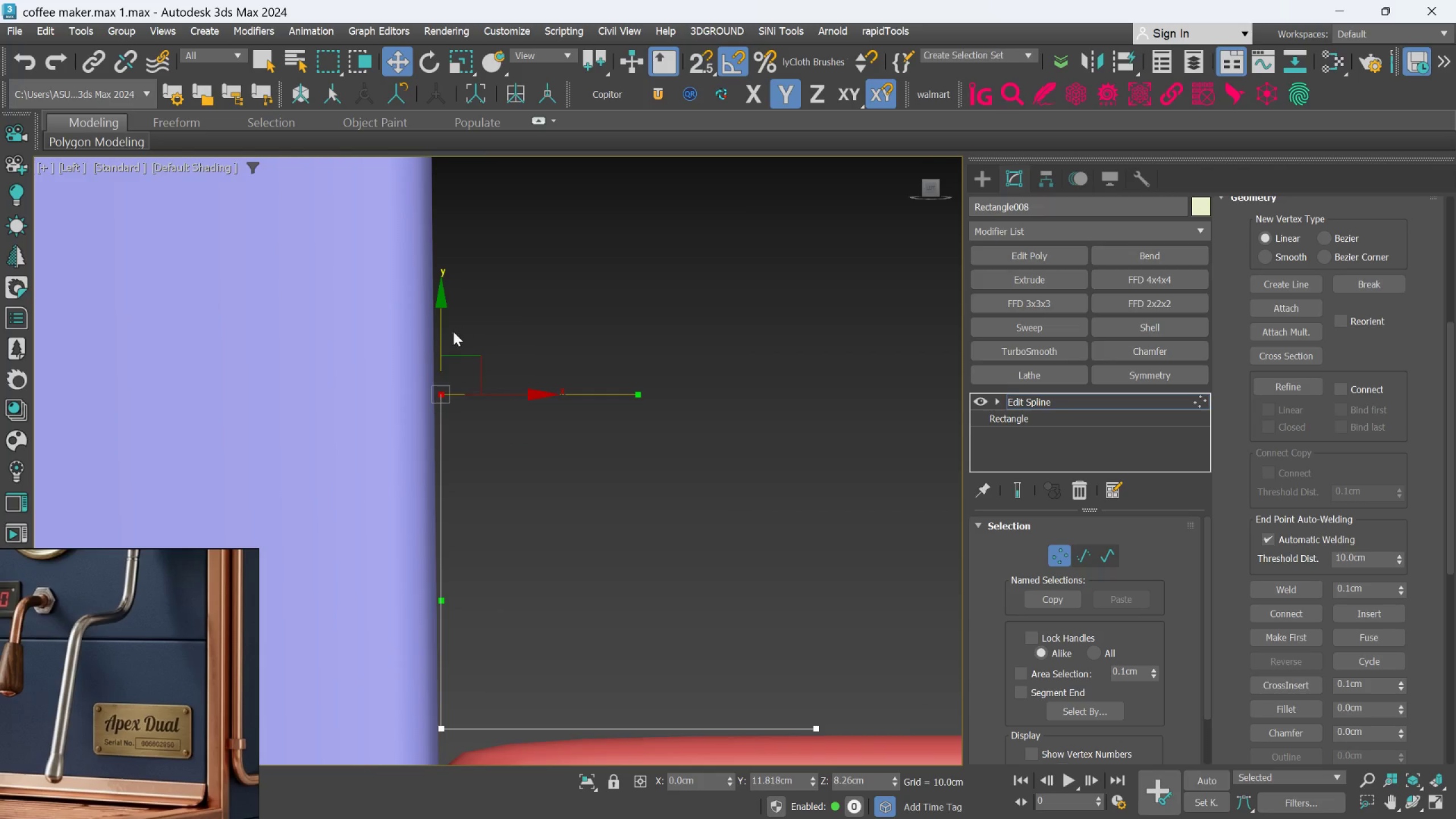 
left_click_drag(start_coordinate=[442, 335], to_coordinate=[446, 435])
 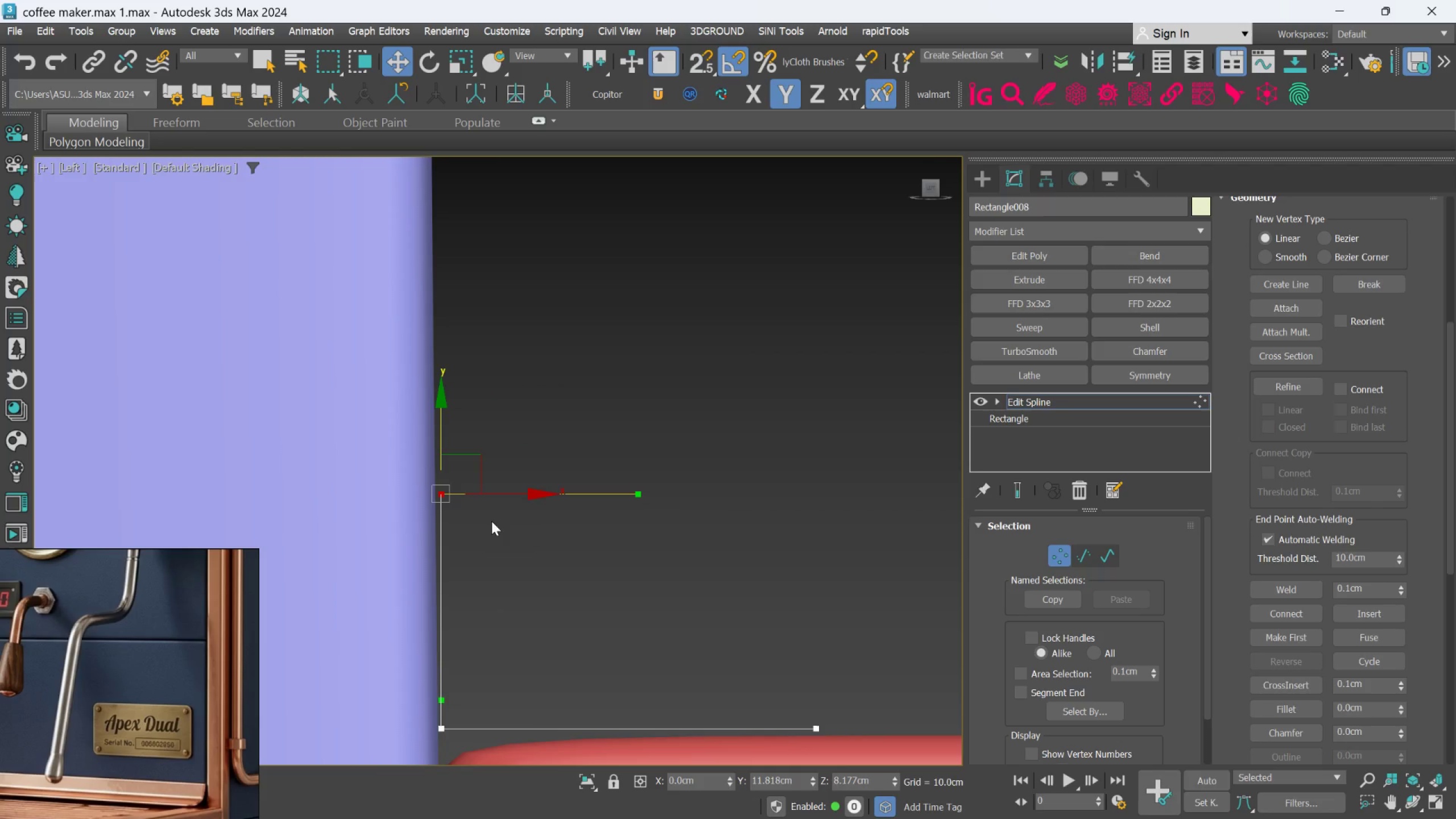 
left_click([491, 521])
 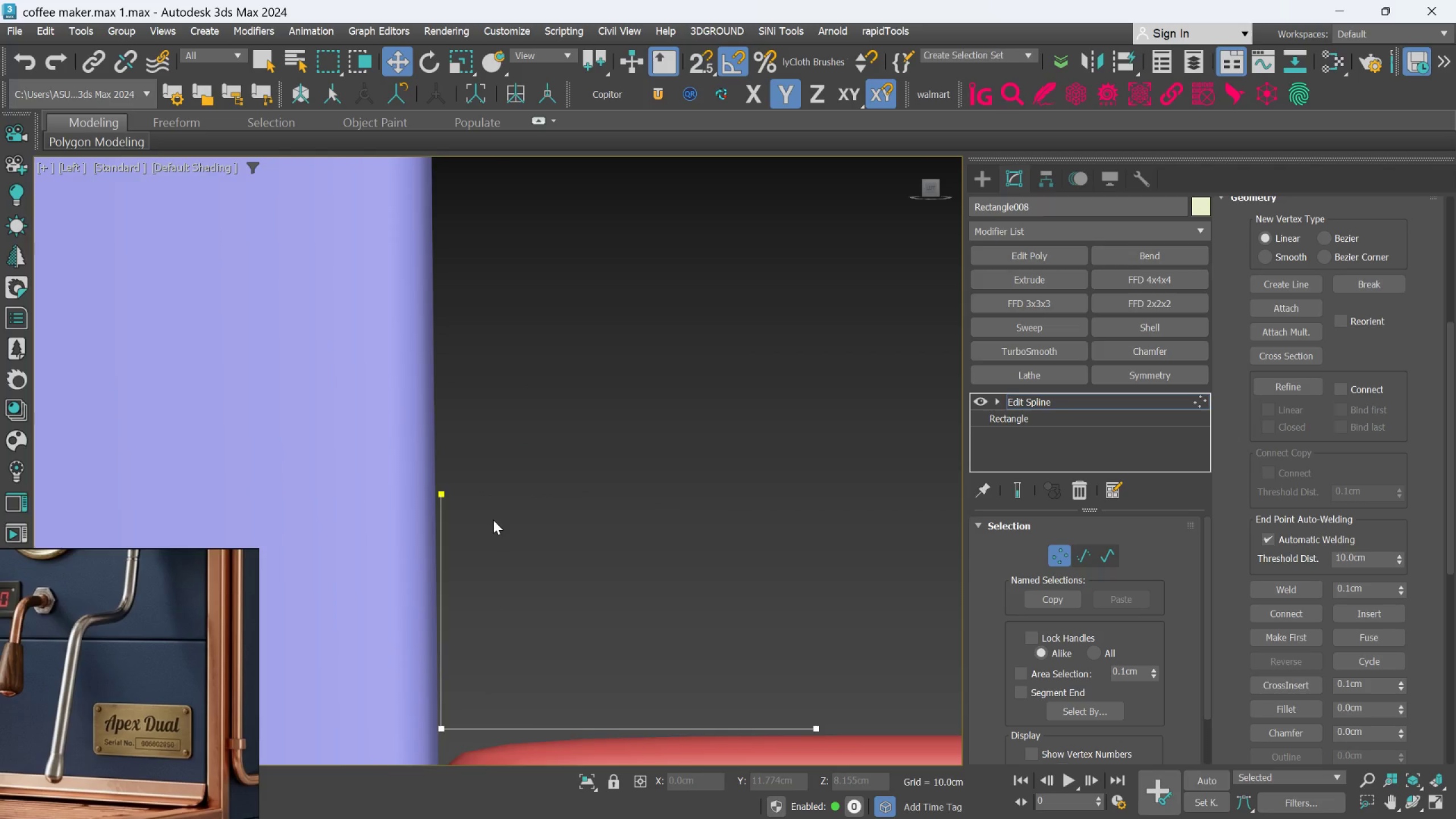 
scroll: coordinate [775, 510], scroll_direction: down, amount: 9.0
 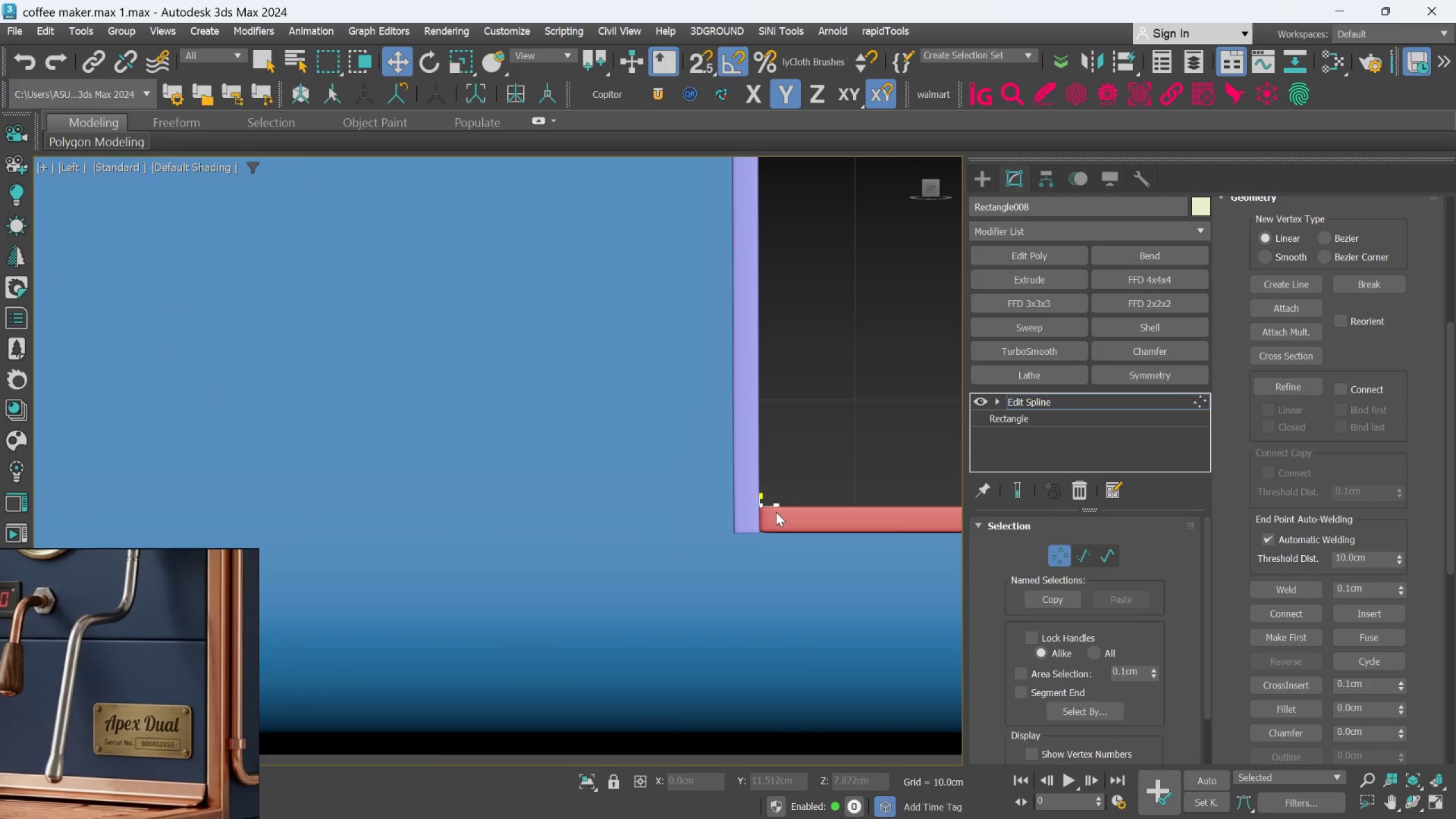 
scroll: coordinate [780, 500], scroll_direction: up, amount: 8.0
 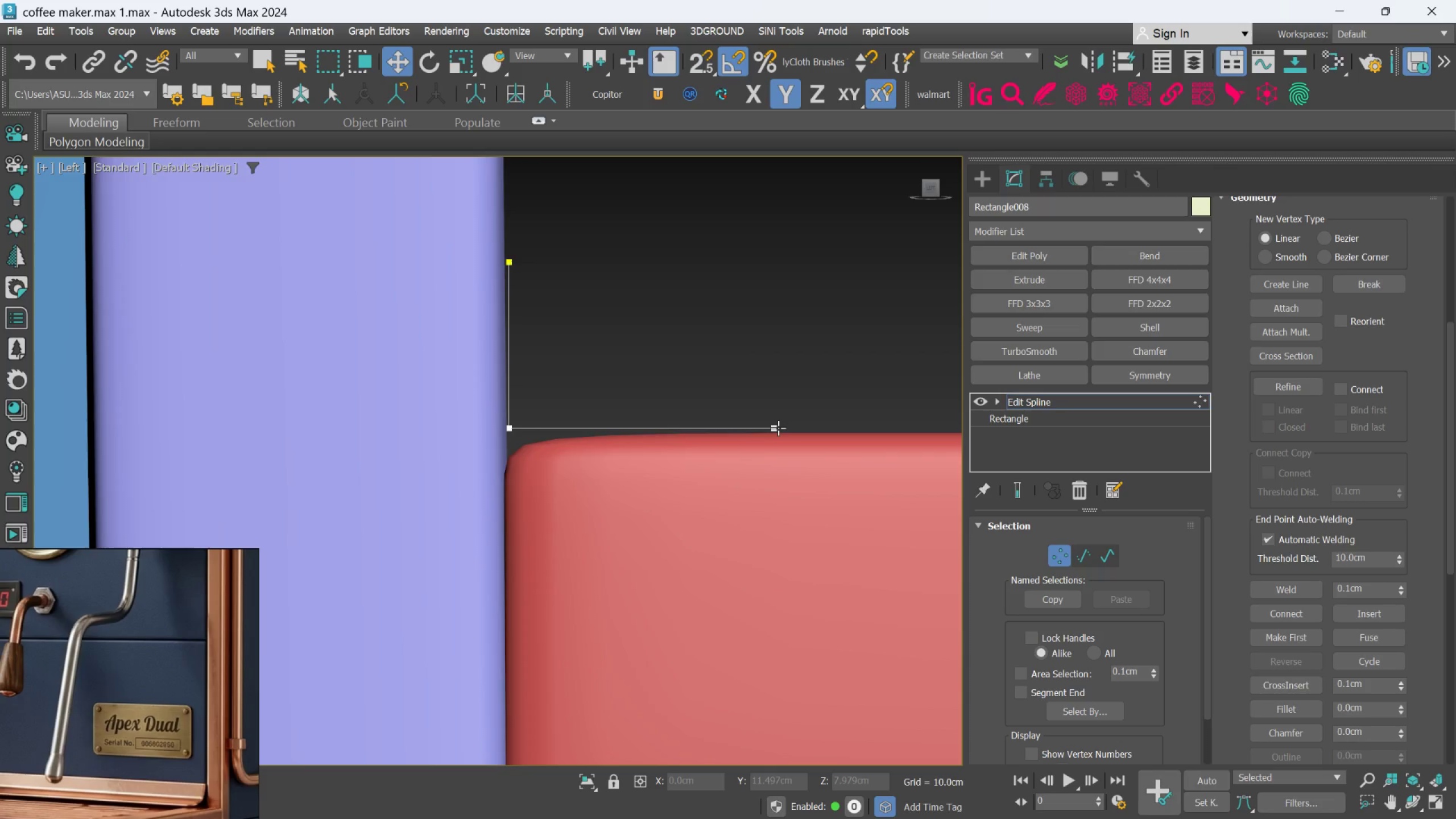 
left_click([778, 428])
 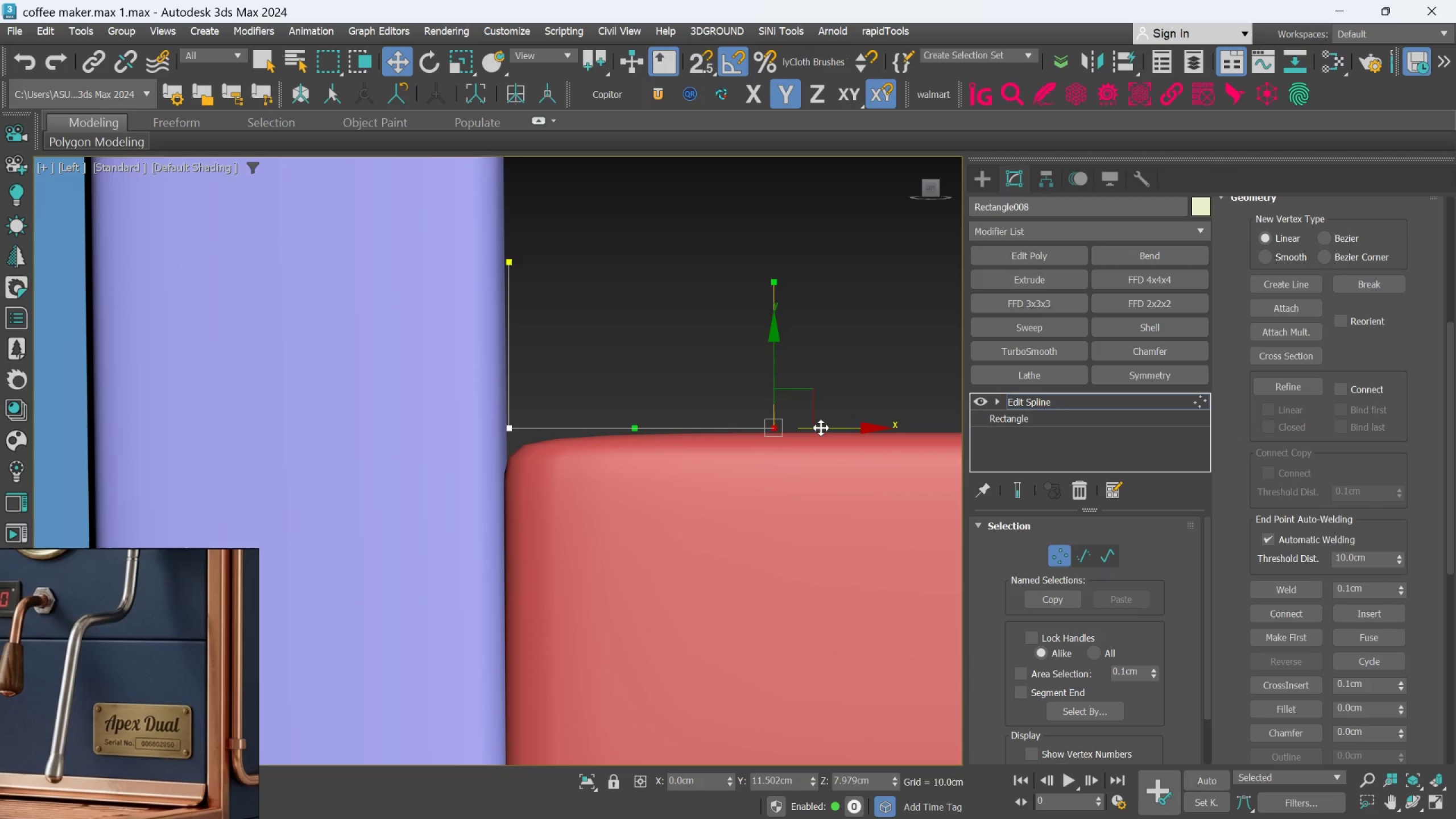 
left_click_drag(start_coordinate=[821, 428], to_coordinate=[784, 432])
 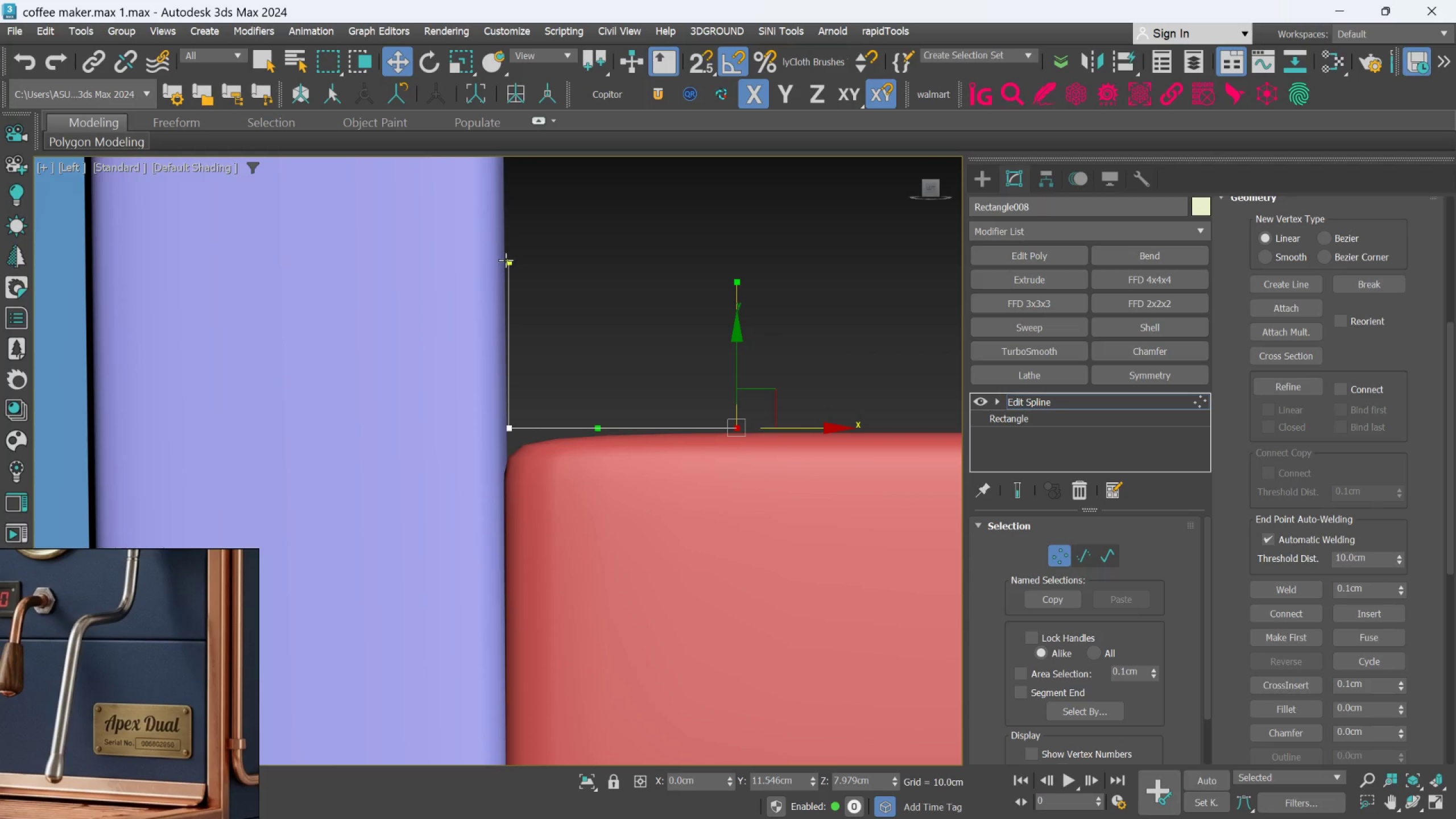 
left_click([506, 260])
 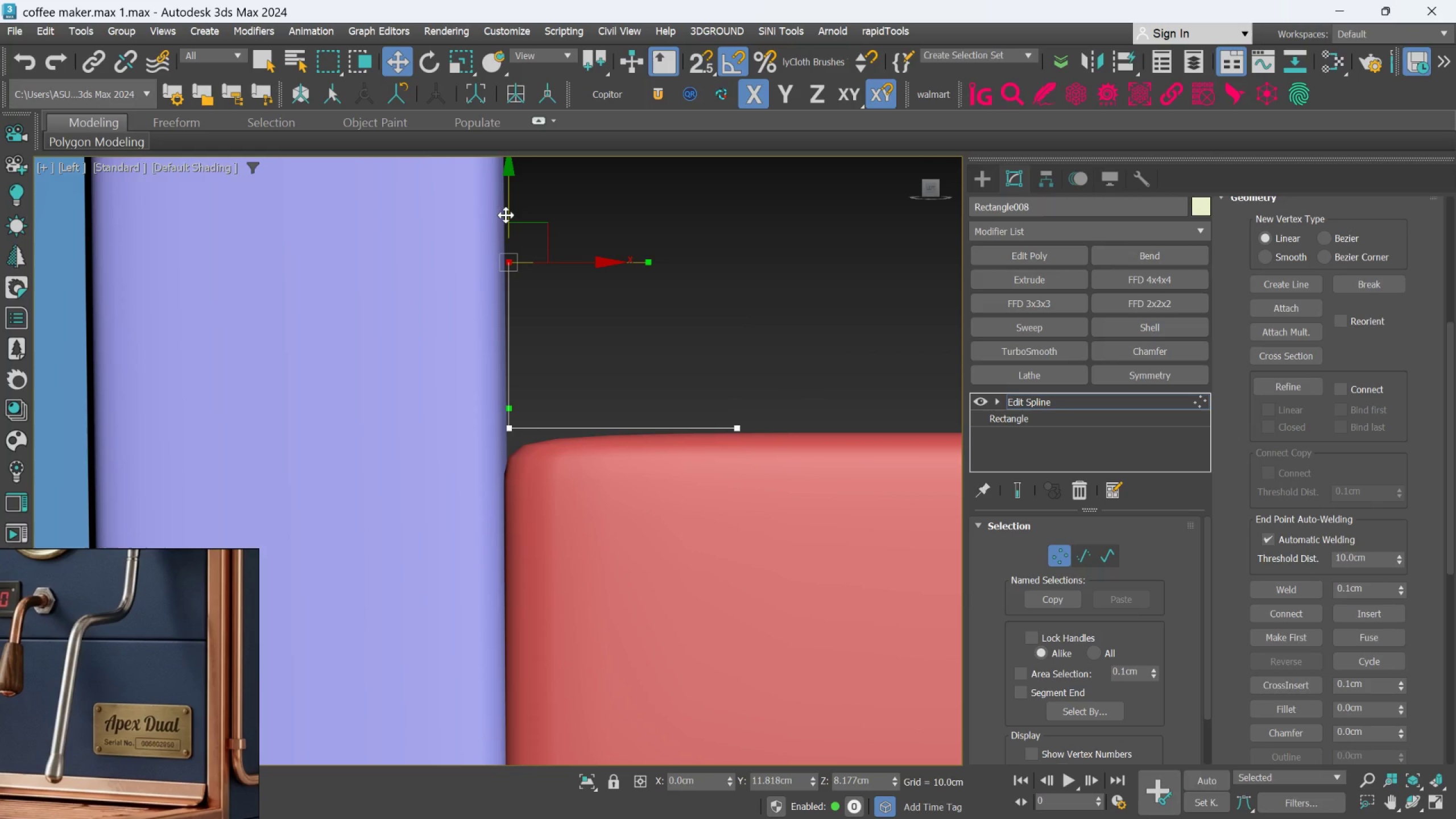 
left_click_drag(start_coordinate=[506, 216], to_coordinate=[508, 188])
 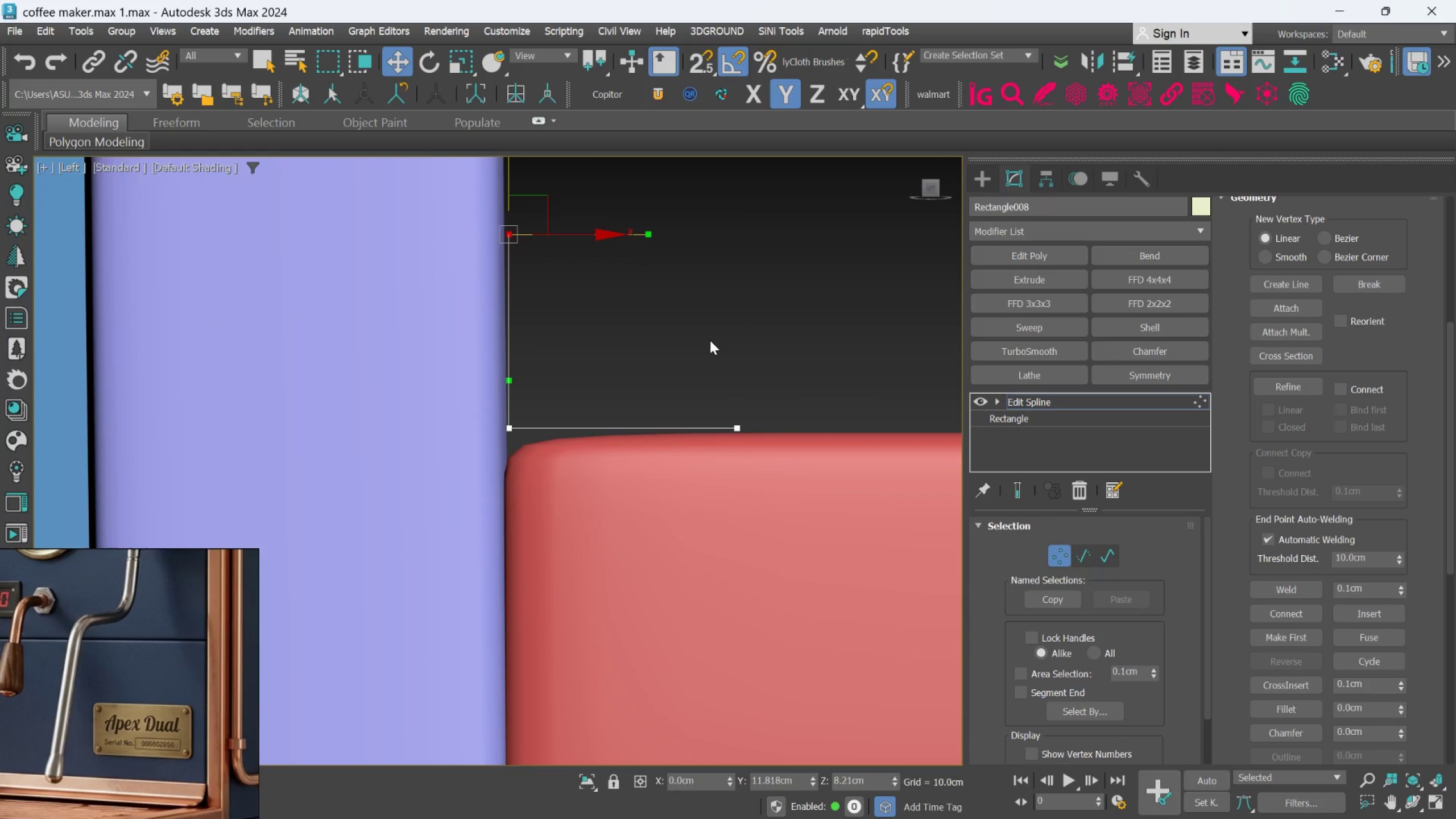 
left_click([710, 340])
 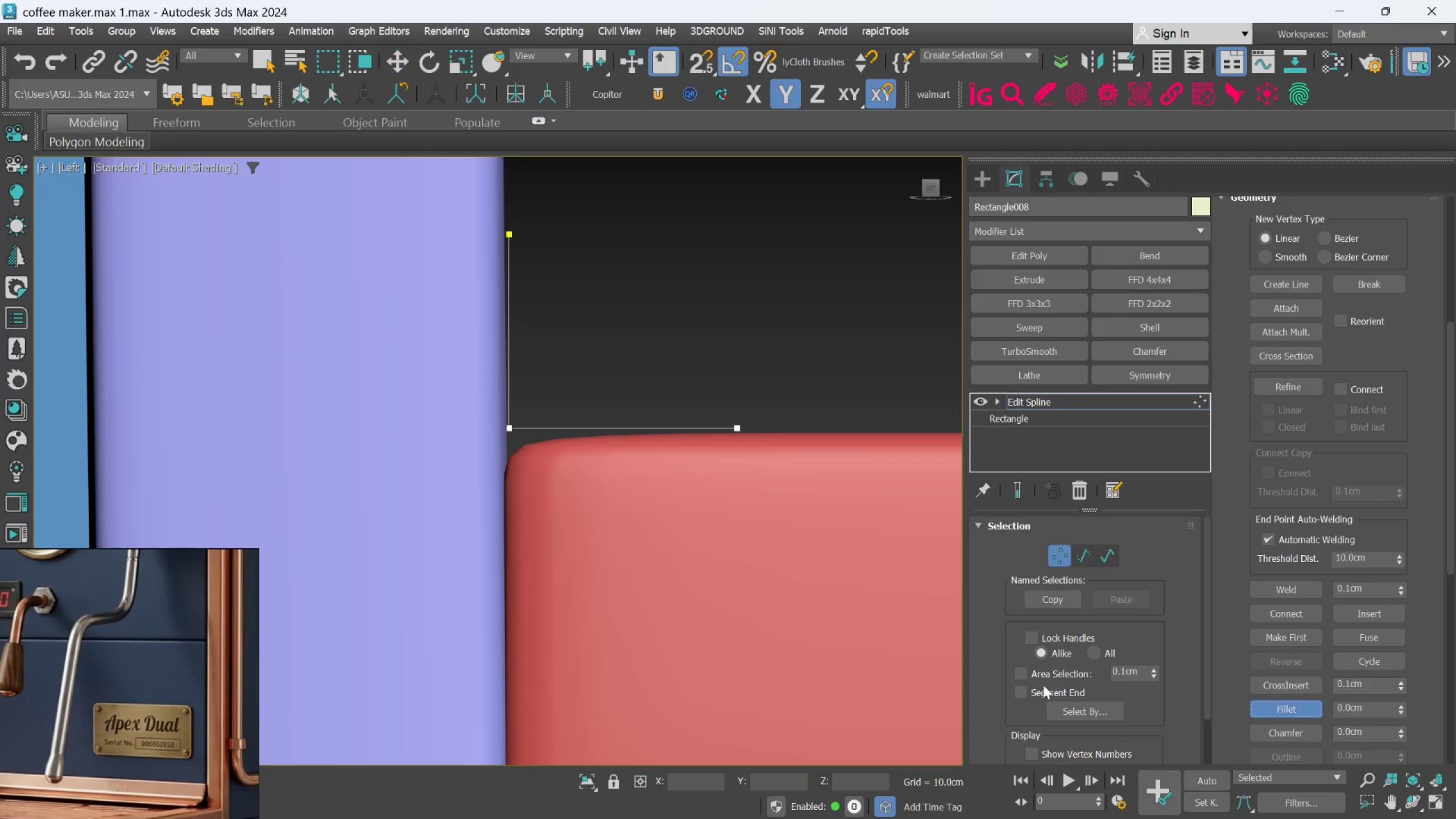 
left_click_drag(start_coordinate=[511, 429], to_coordinate=[527, 378])
 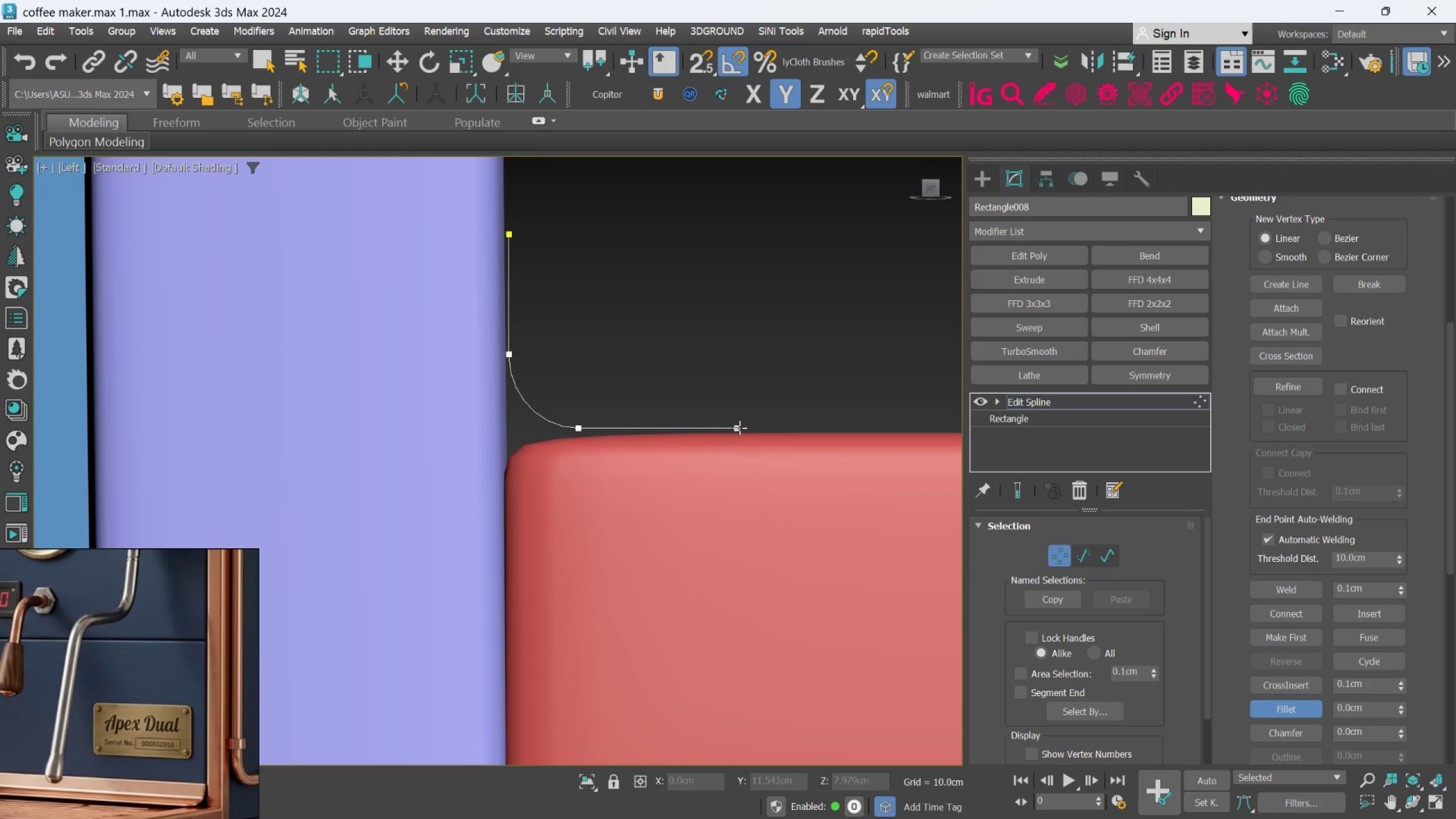 
left_click([738, 428])
 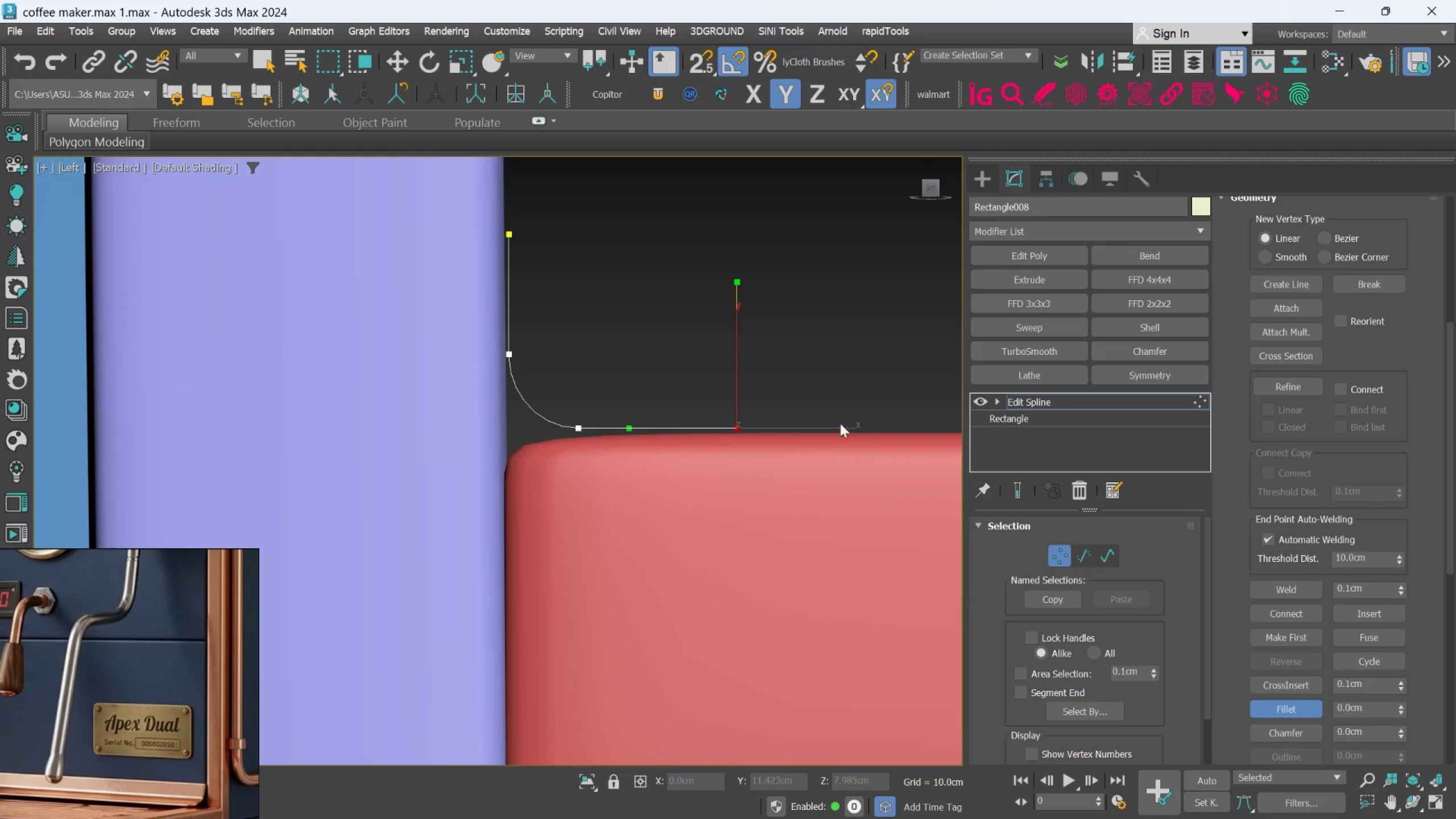 
right_click([781, 378])
 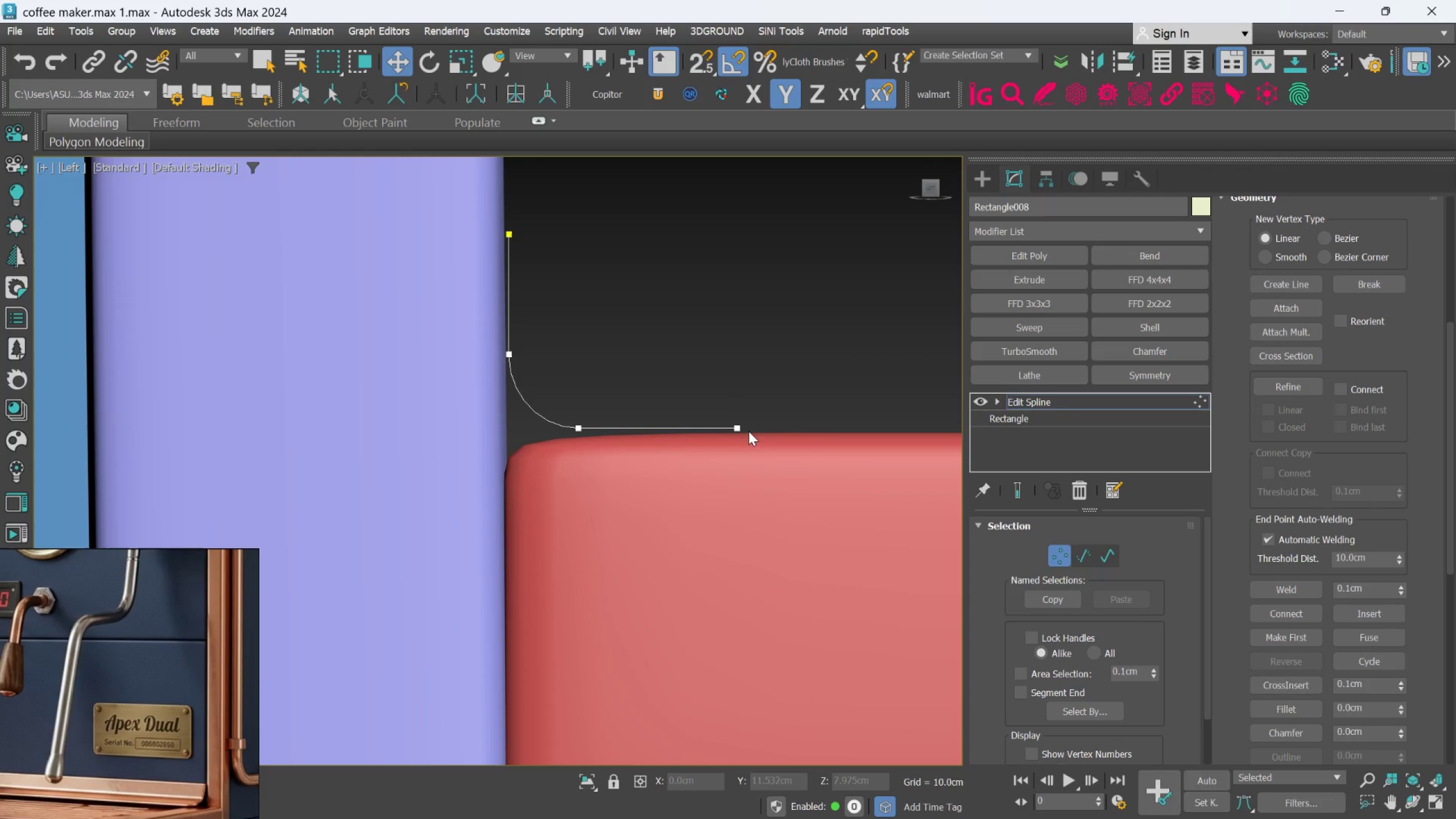 
left_click([740, 427])
 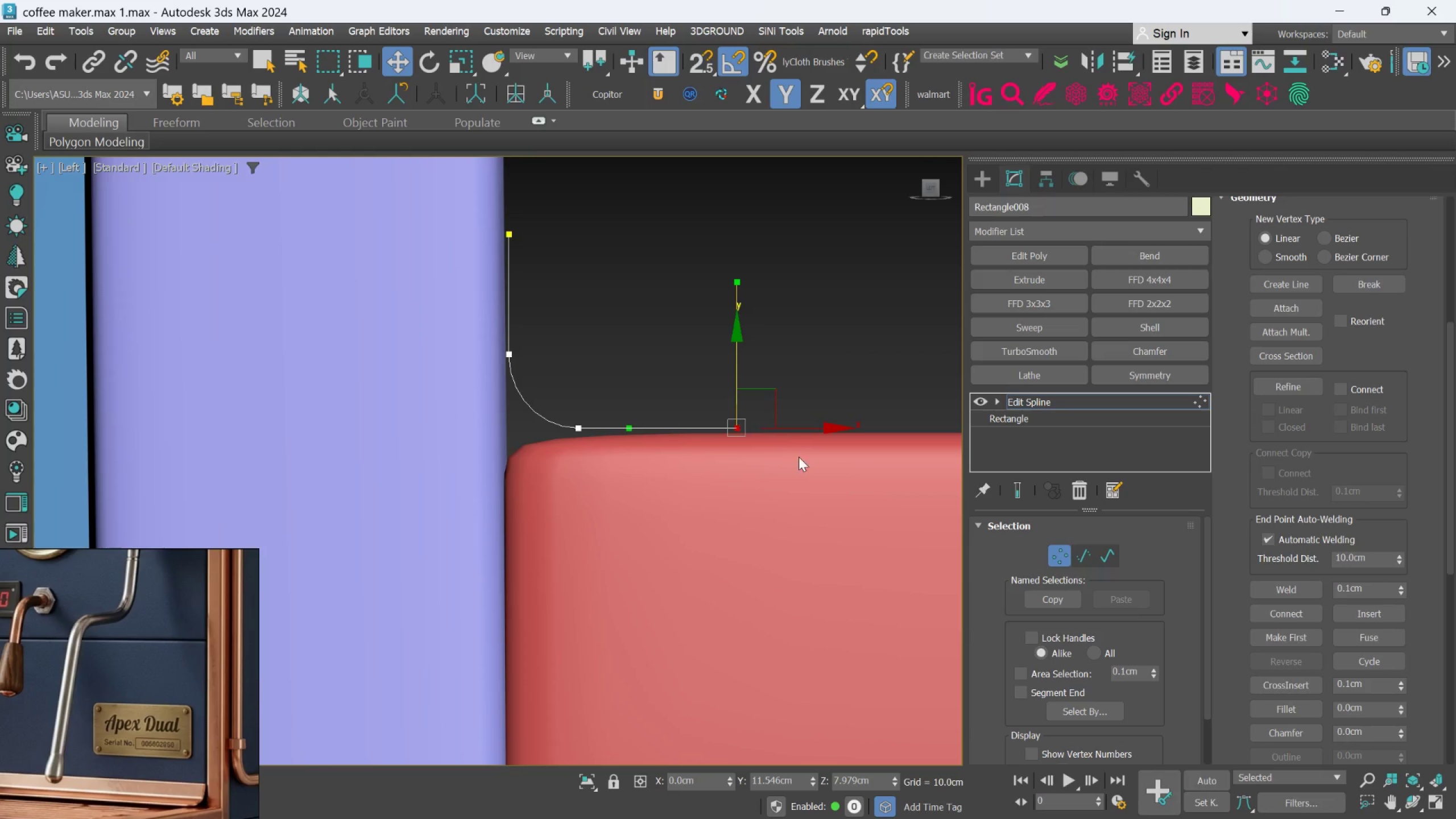 
left_click_drag(start_coordinate=[784, 485], to_coordinate=[565, 403])
 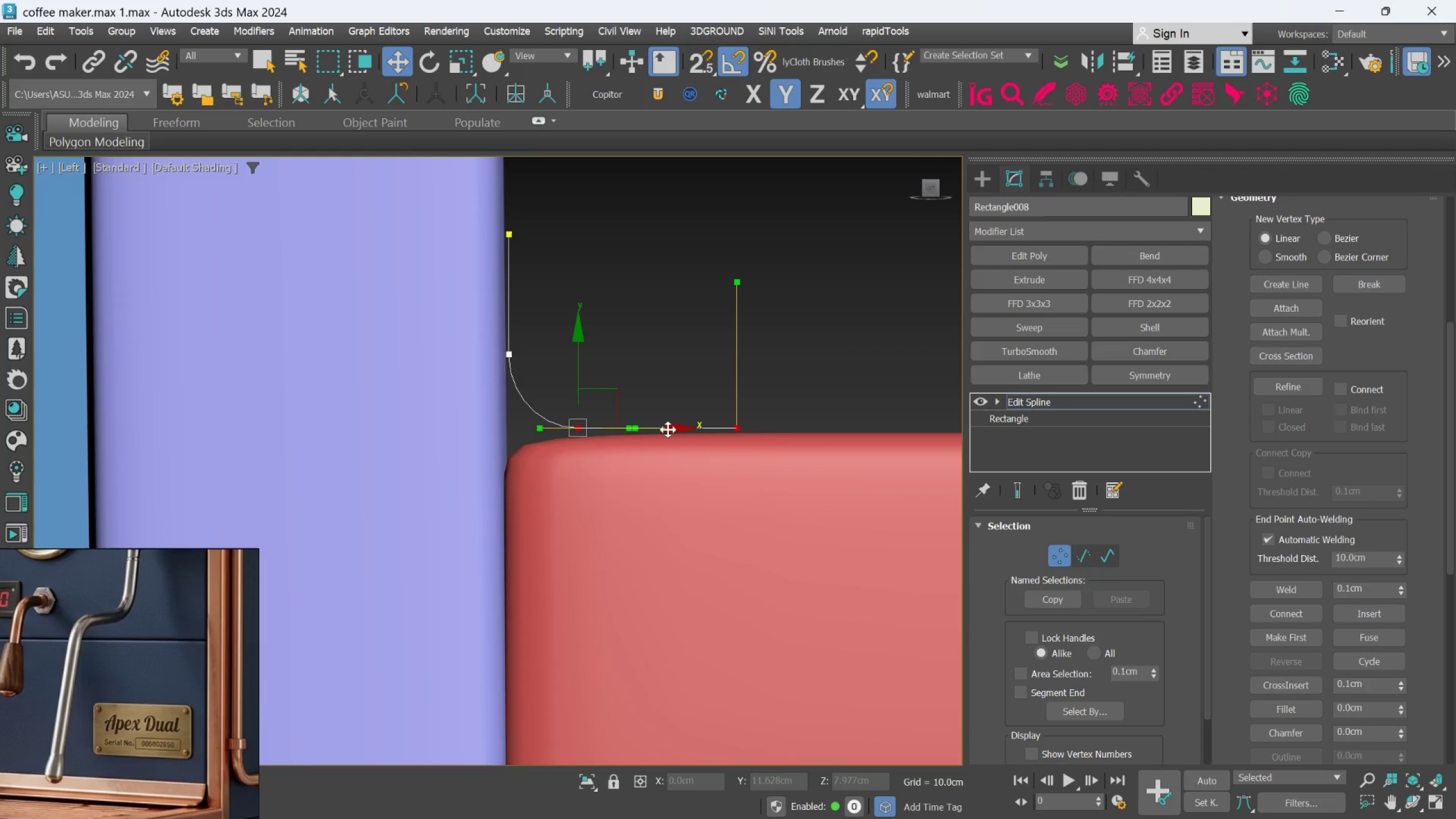 
left_click_drag(start_coordinate=[670, 427], to_coordinate=[651, 432])
 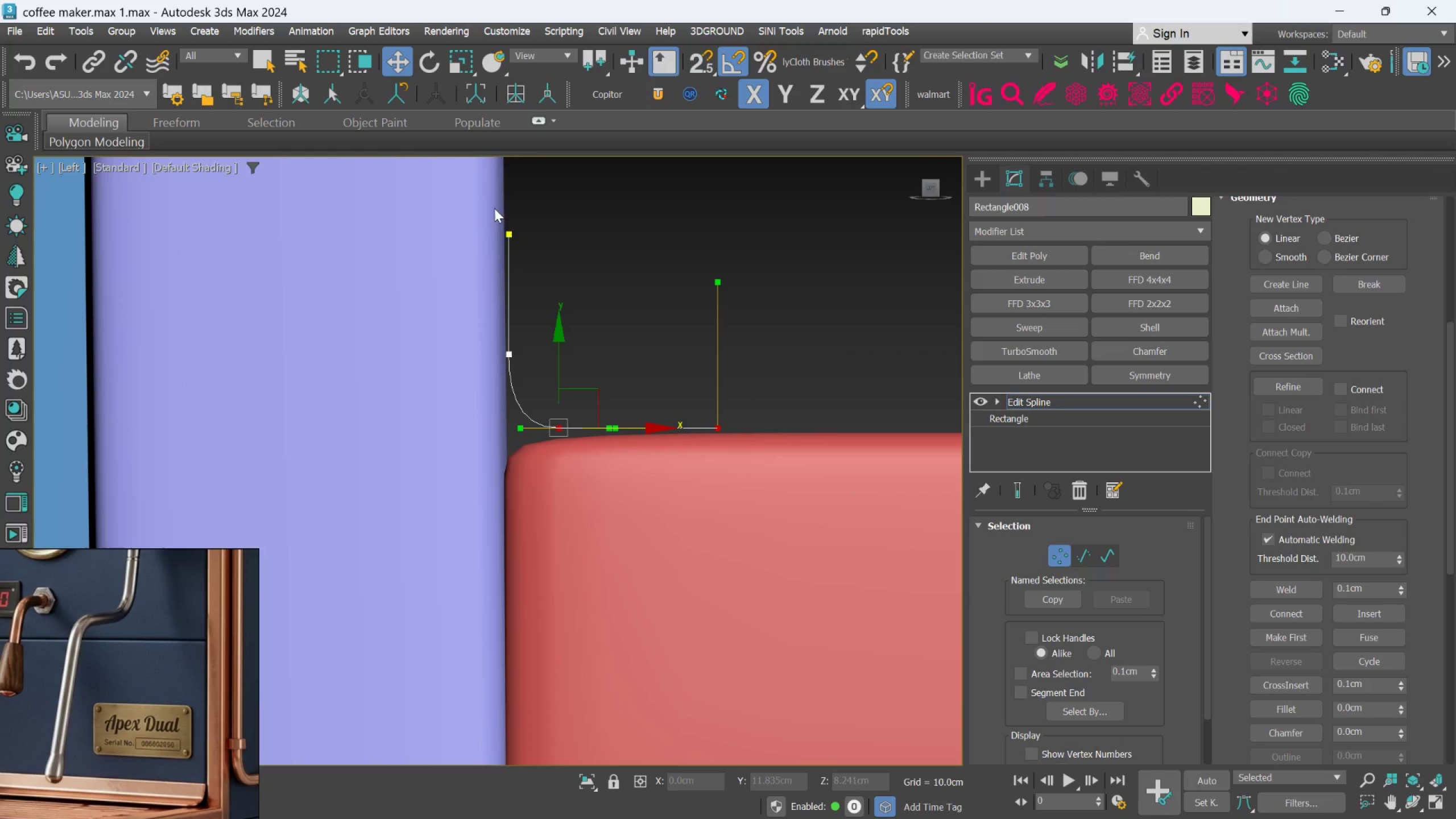 
left_click_drag(start_coordinate=[474, 206], to_coordinate=[535, 396])
 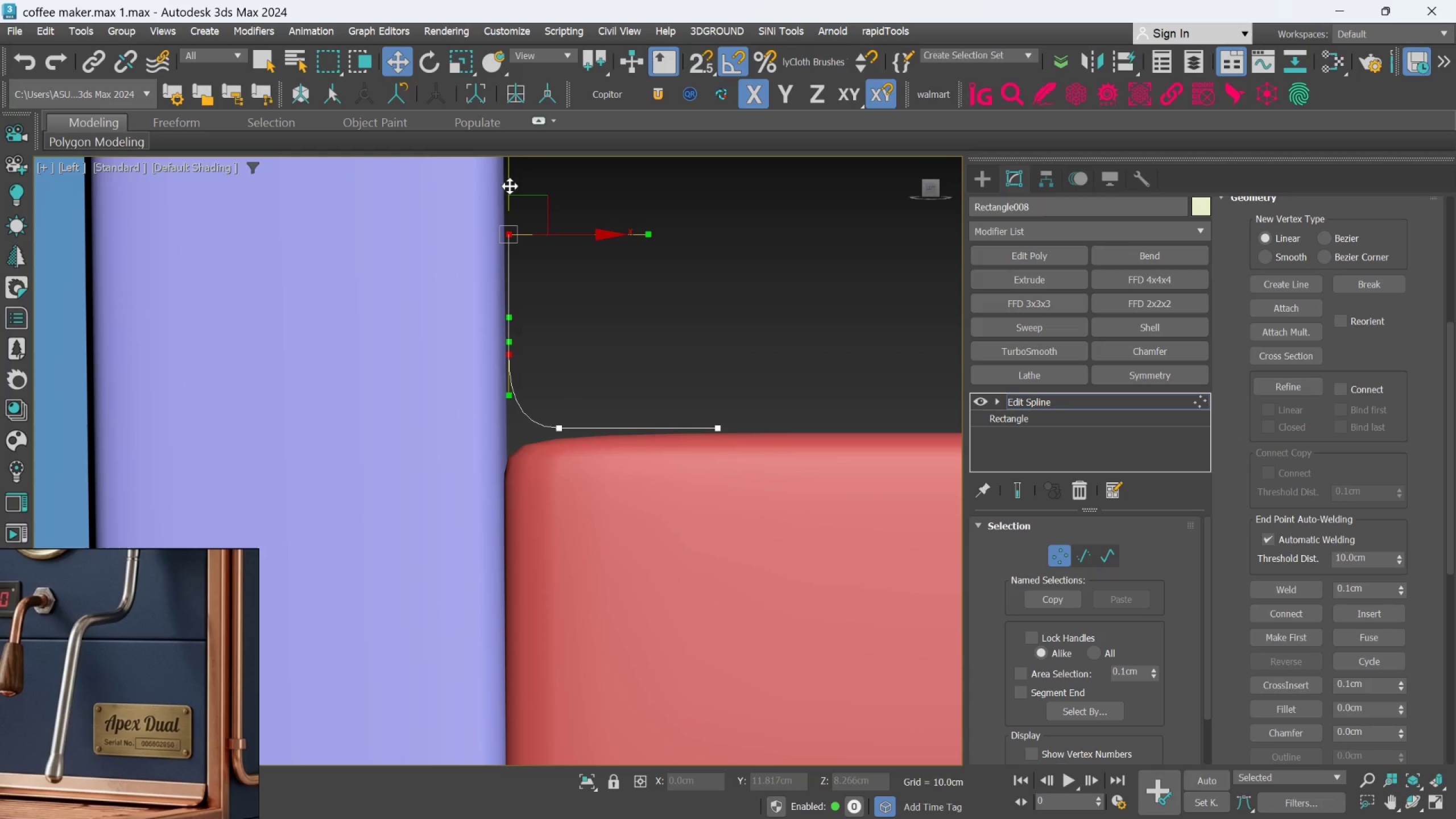 
left_click_drag(start_coordinate=[510, 185], to_coordinate=[510, 215])
 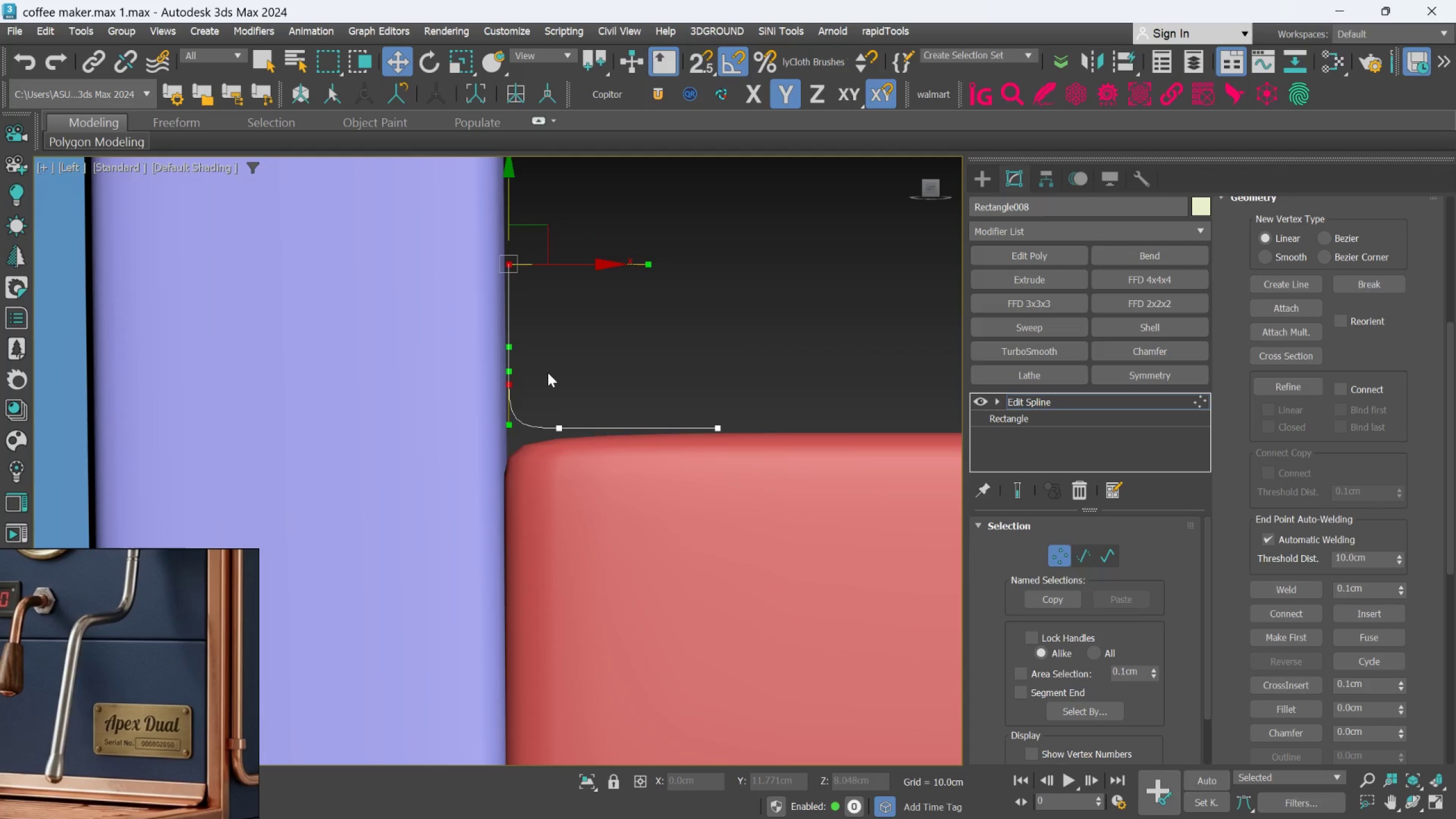 
scroll: coordinate [548, 379], scroll_direction: up, amount: 1.0
 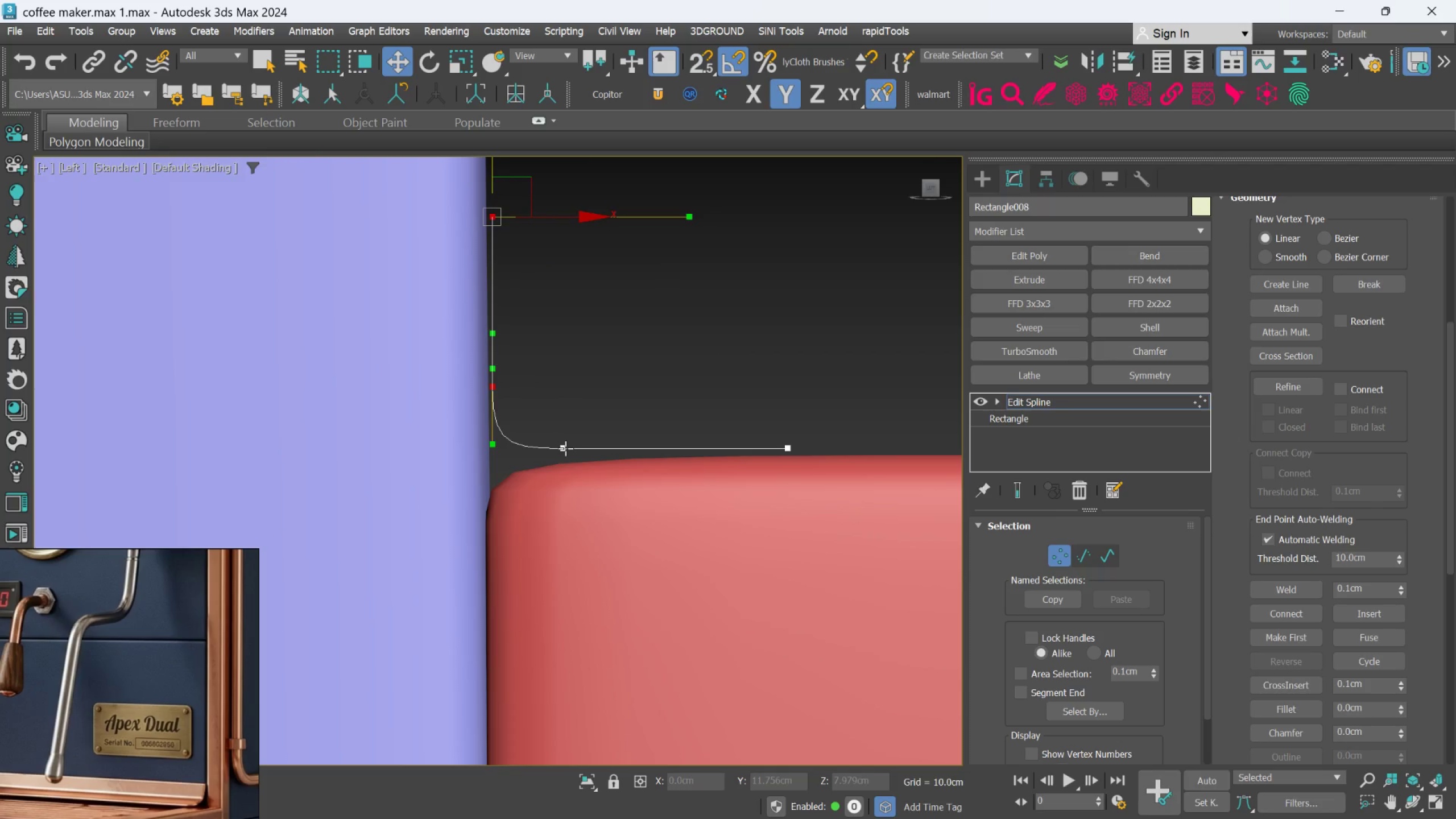 
left_click([564, 448])
 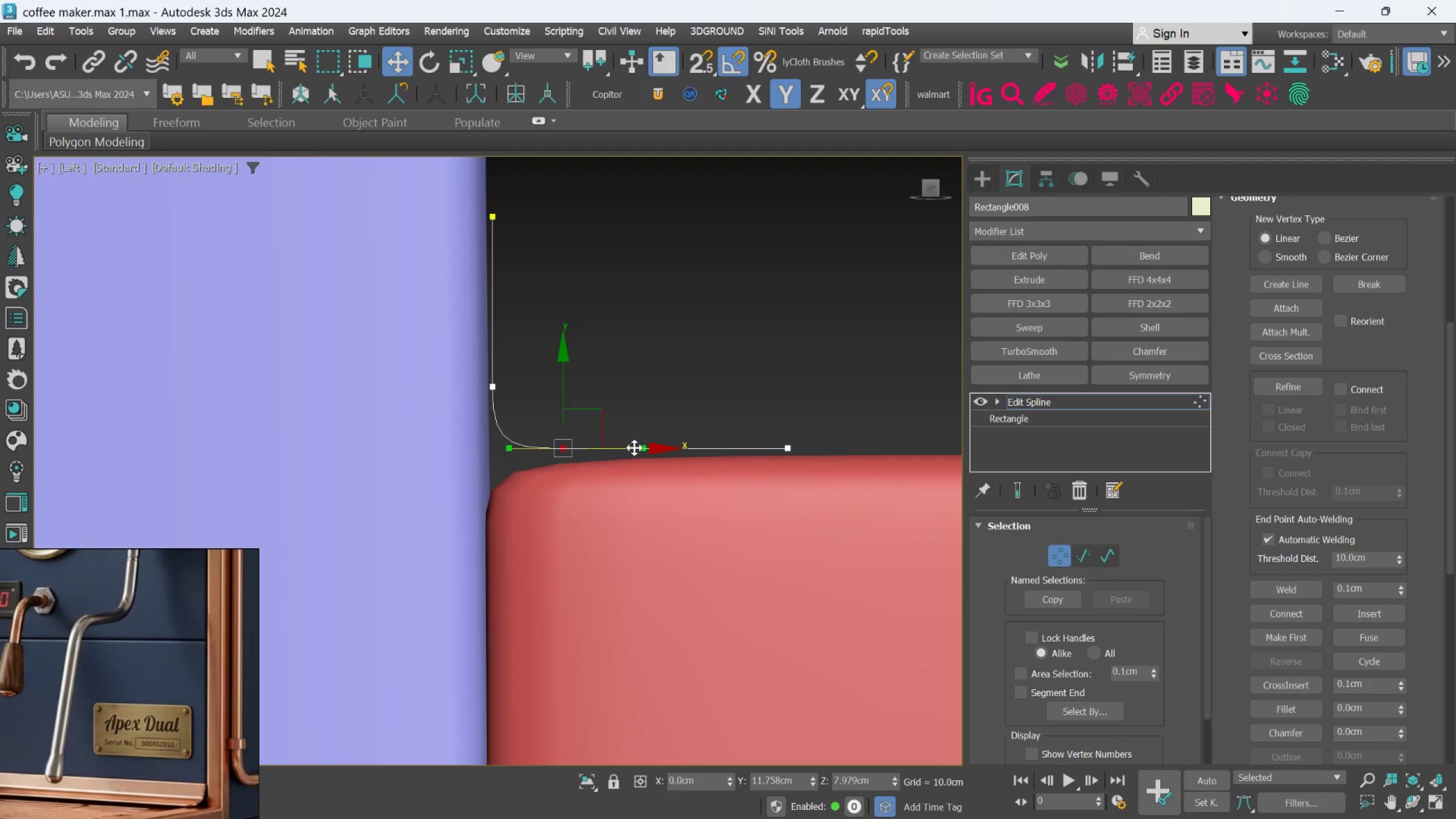 
left_click_drag(start_coordinate=[635, 446], to_coordinate=[655, 455])
 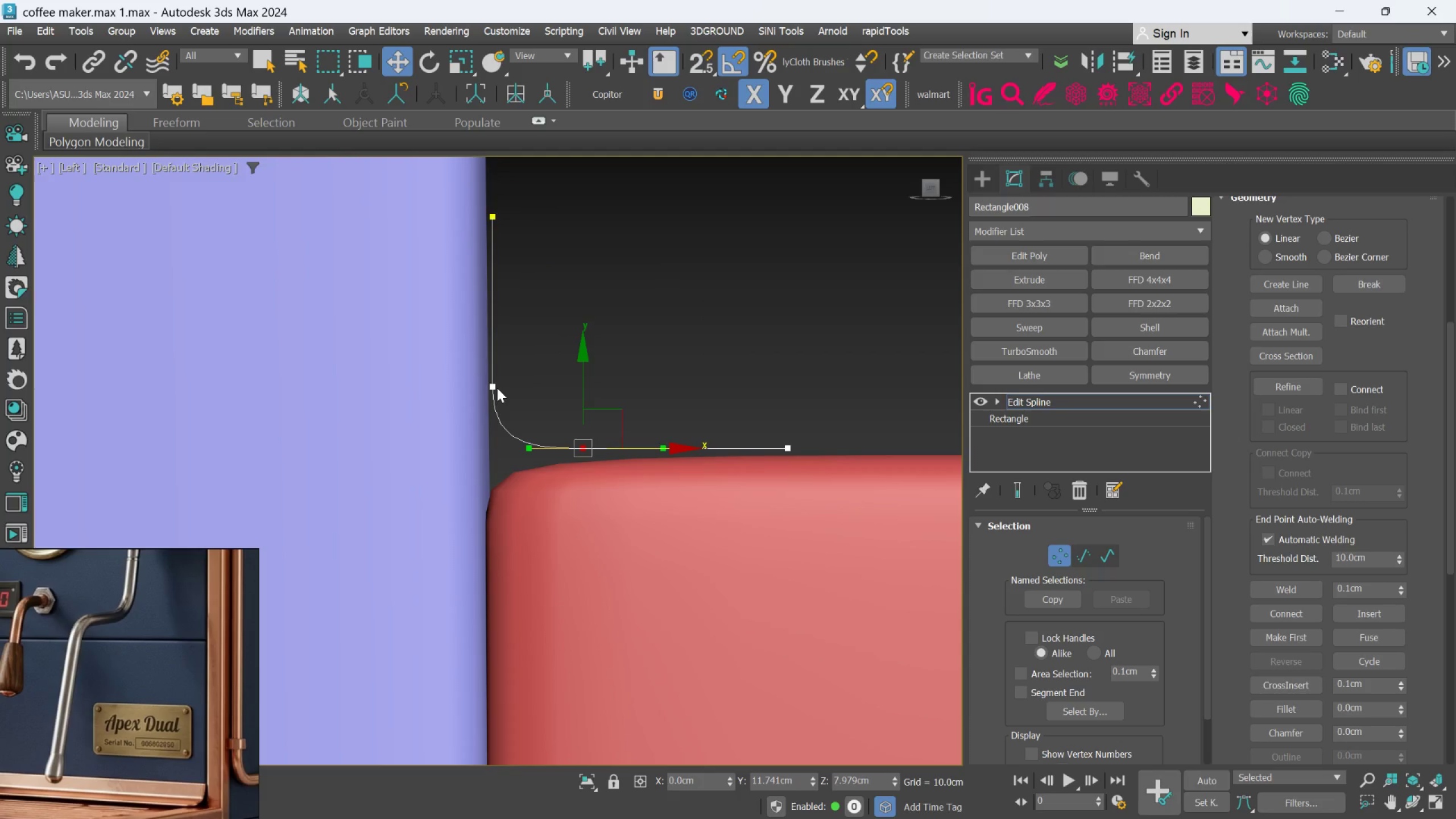 
left_click([496, 388])
 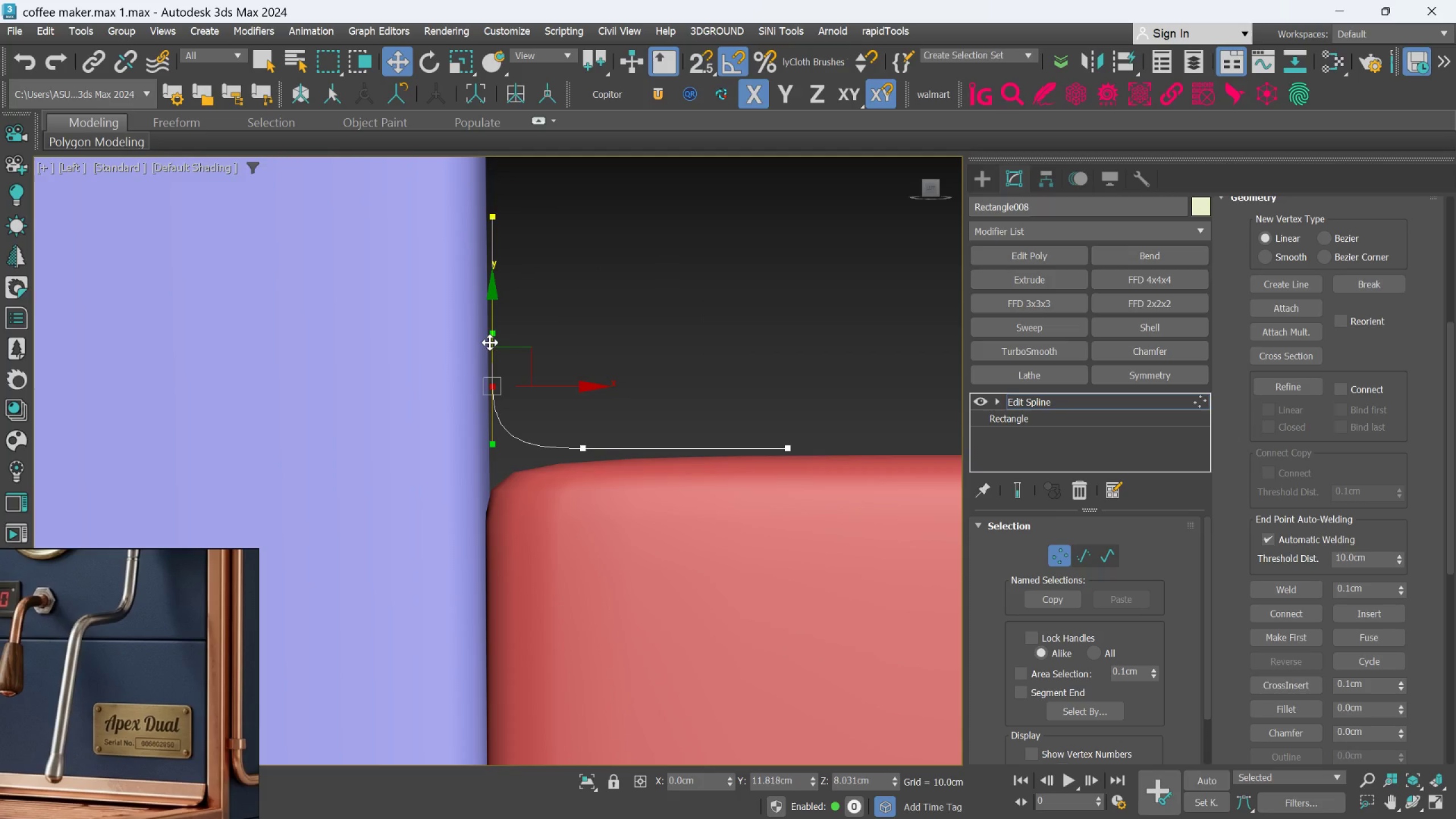 
left_click_drag(start_coordinate=[490, 342], to_coordinate=[490, 329])
 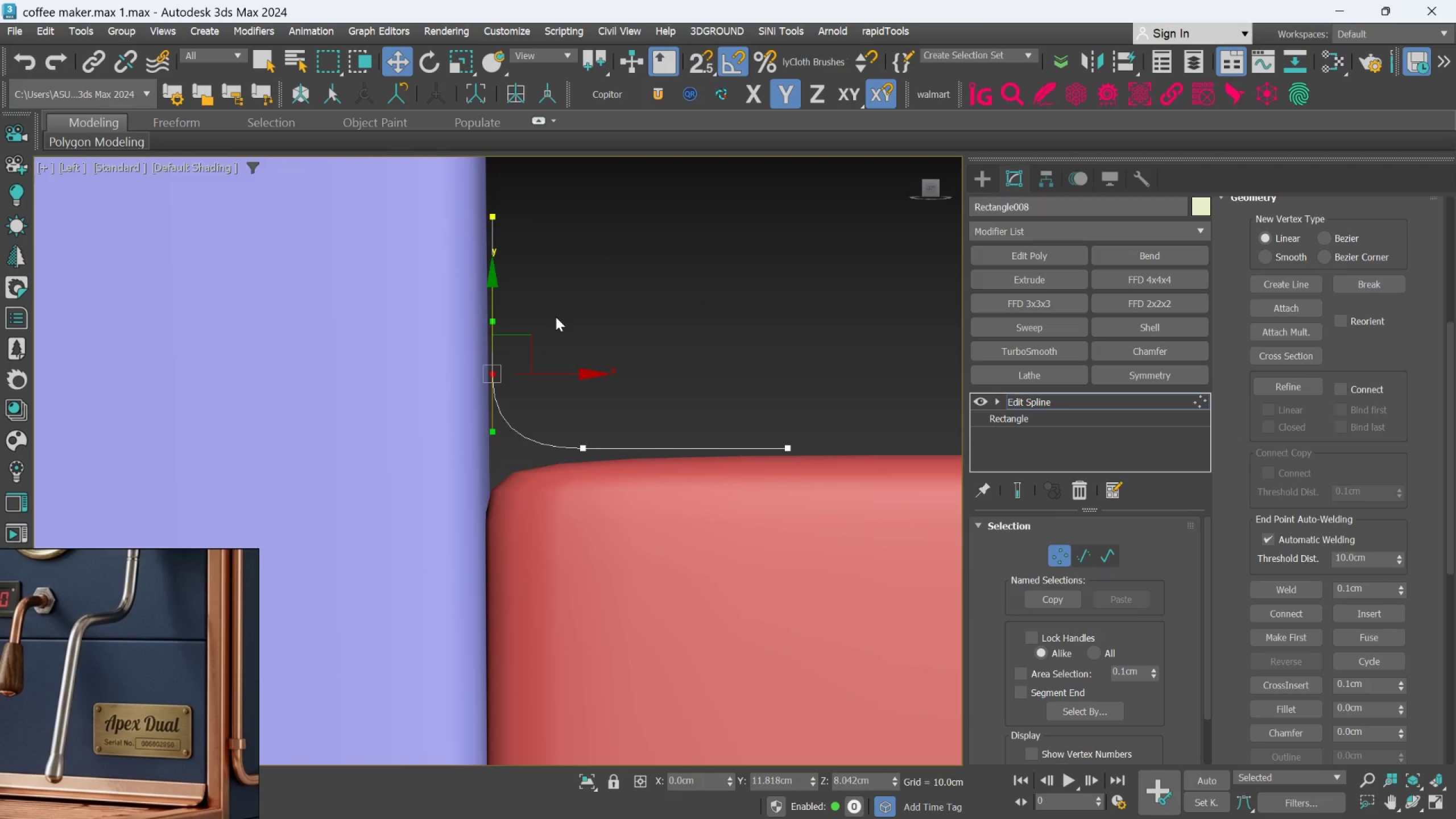 
scroll: coordinate [556, 317], scroll_direction: down, amount: 3.0
 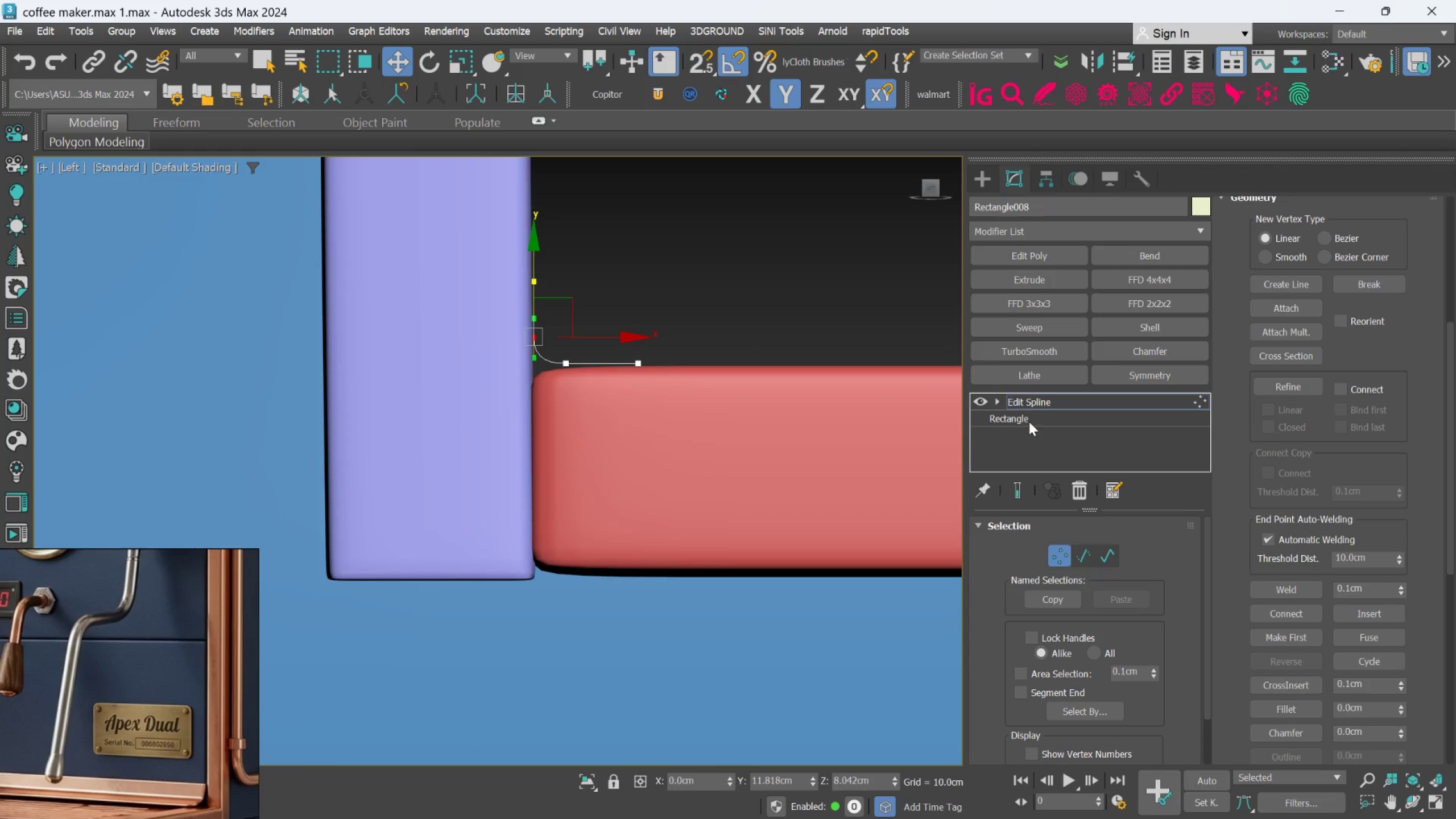 
left_click([1052, 398])
 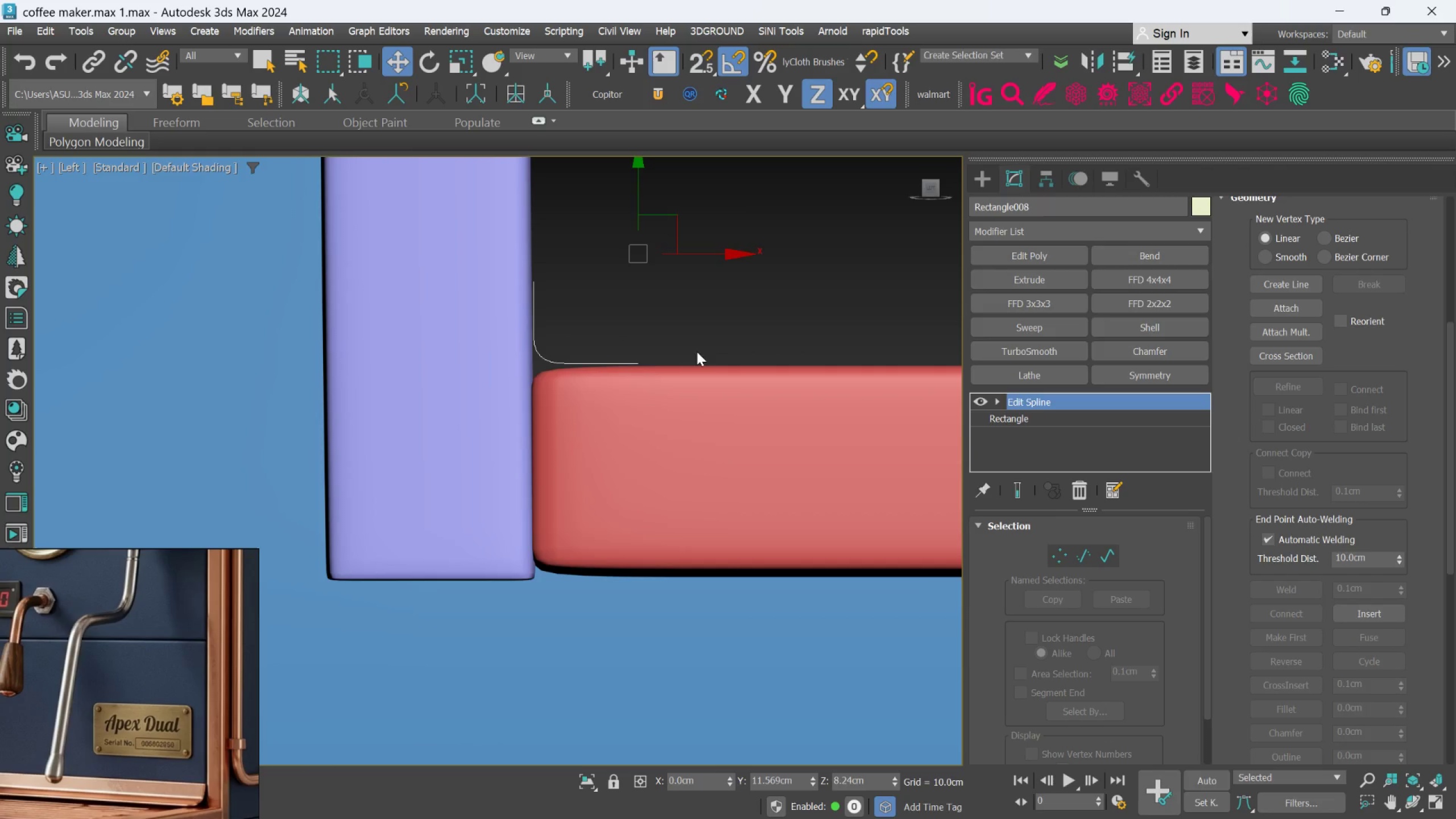 
left_click([1060, 549])
 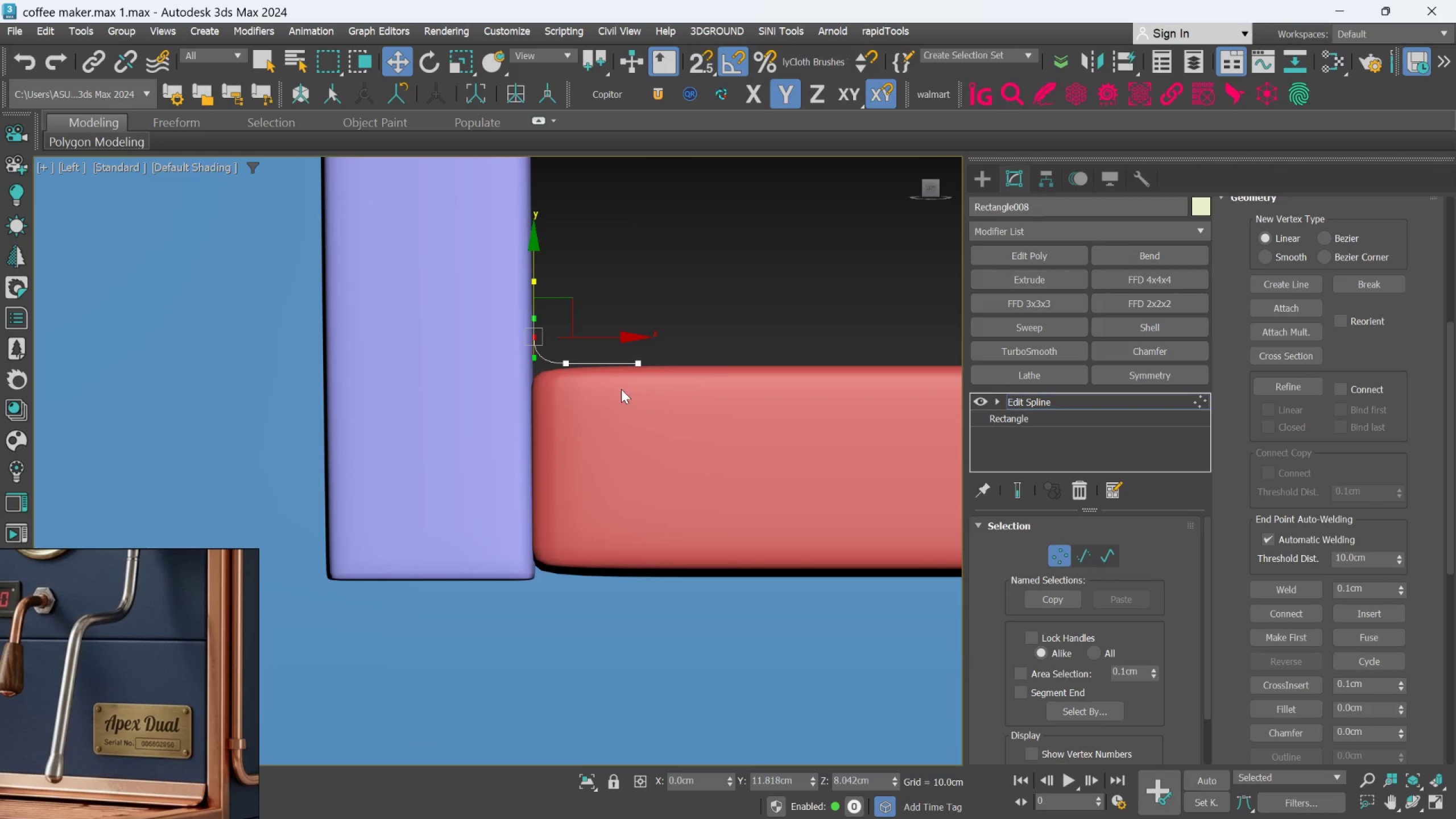 
scroll: coordinate [626, 362], scroll_direction: up, amount: 2.0
 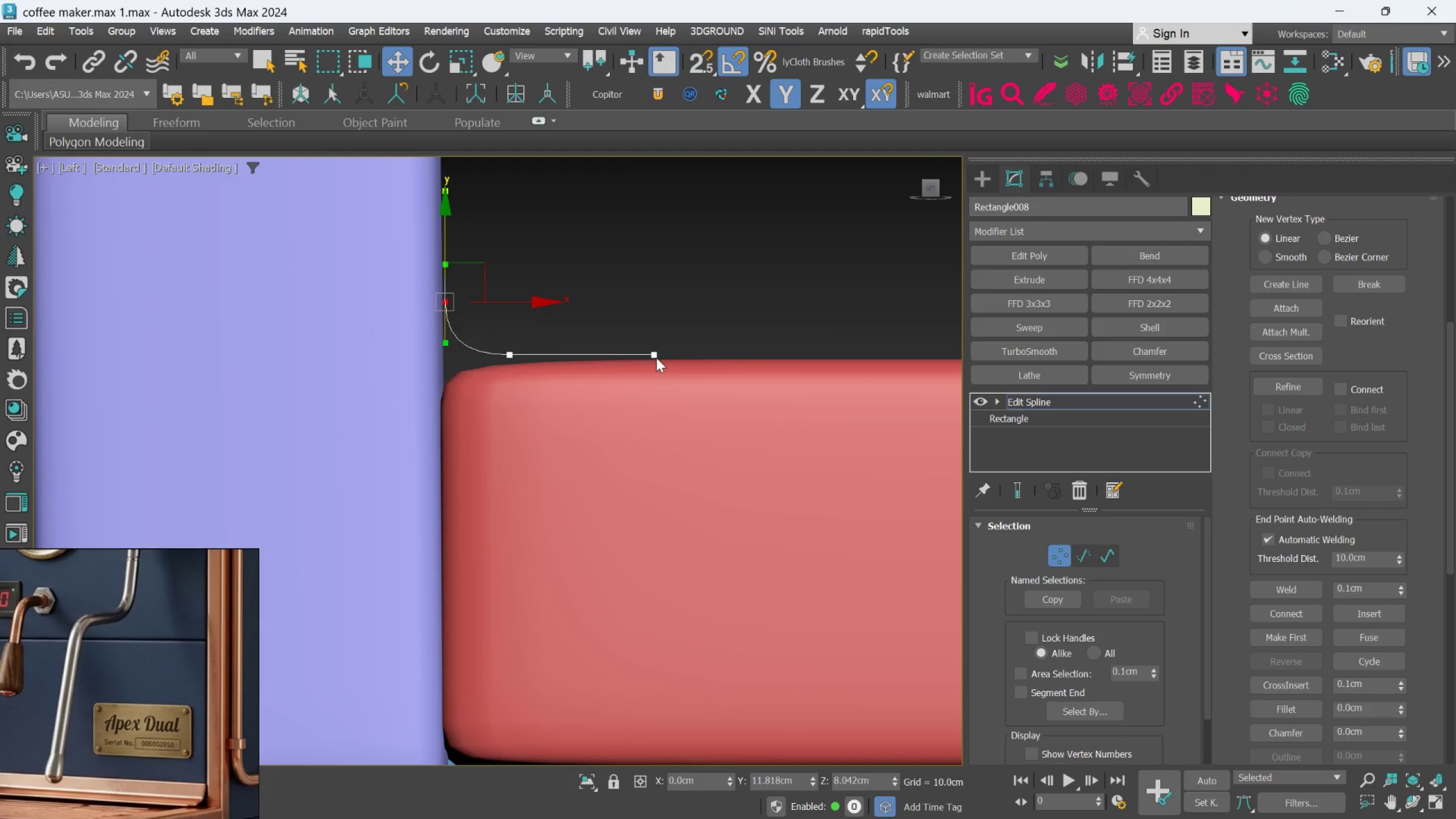 
left_click([656, 356])
 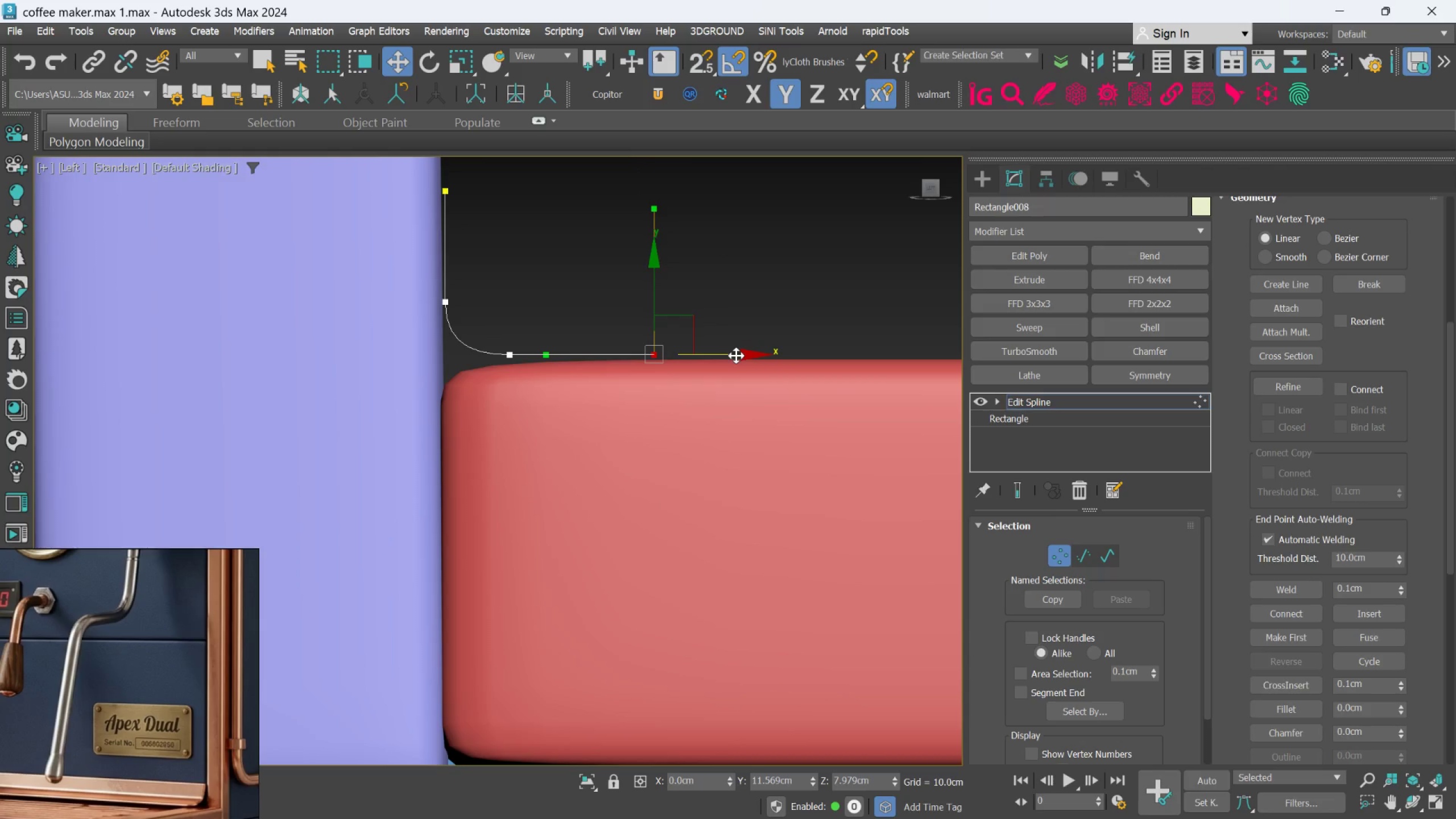 
left_click_drag(start_coordinate=[736, 355], to_coordinate=[708, 358])
 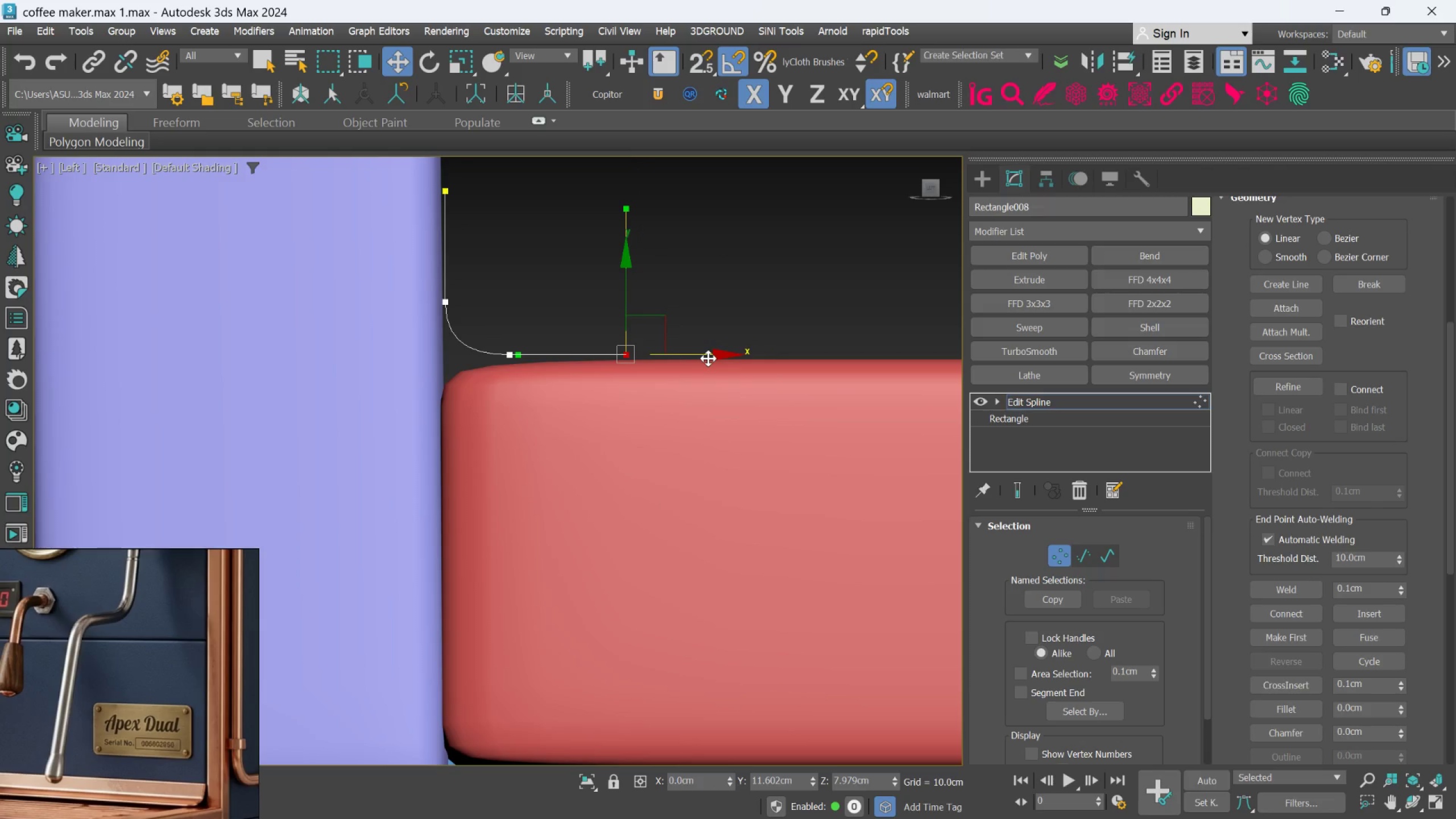 
left_click([771, 321])
 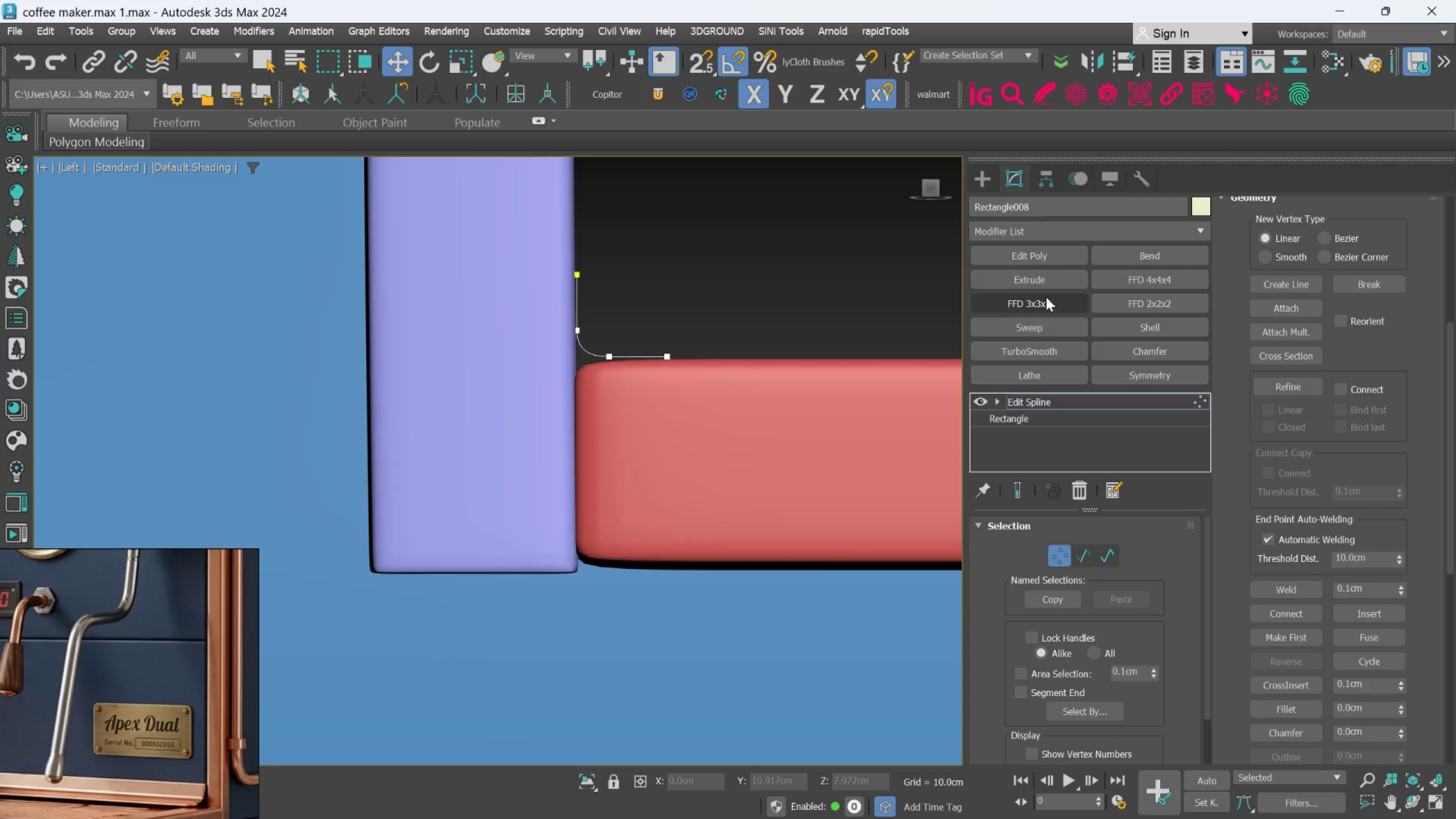 
scroll: coordinate [708, 358], scroll_direction: down, amount: 2.0
 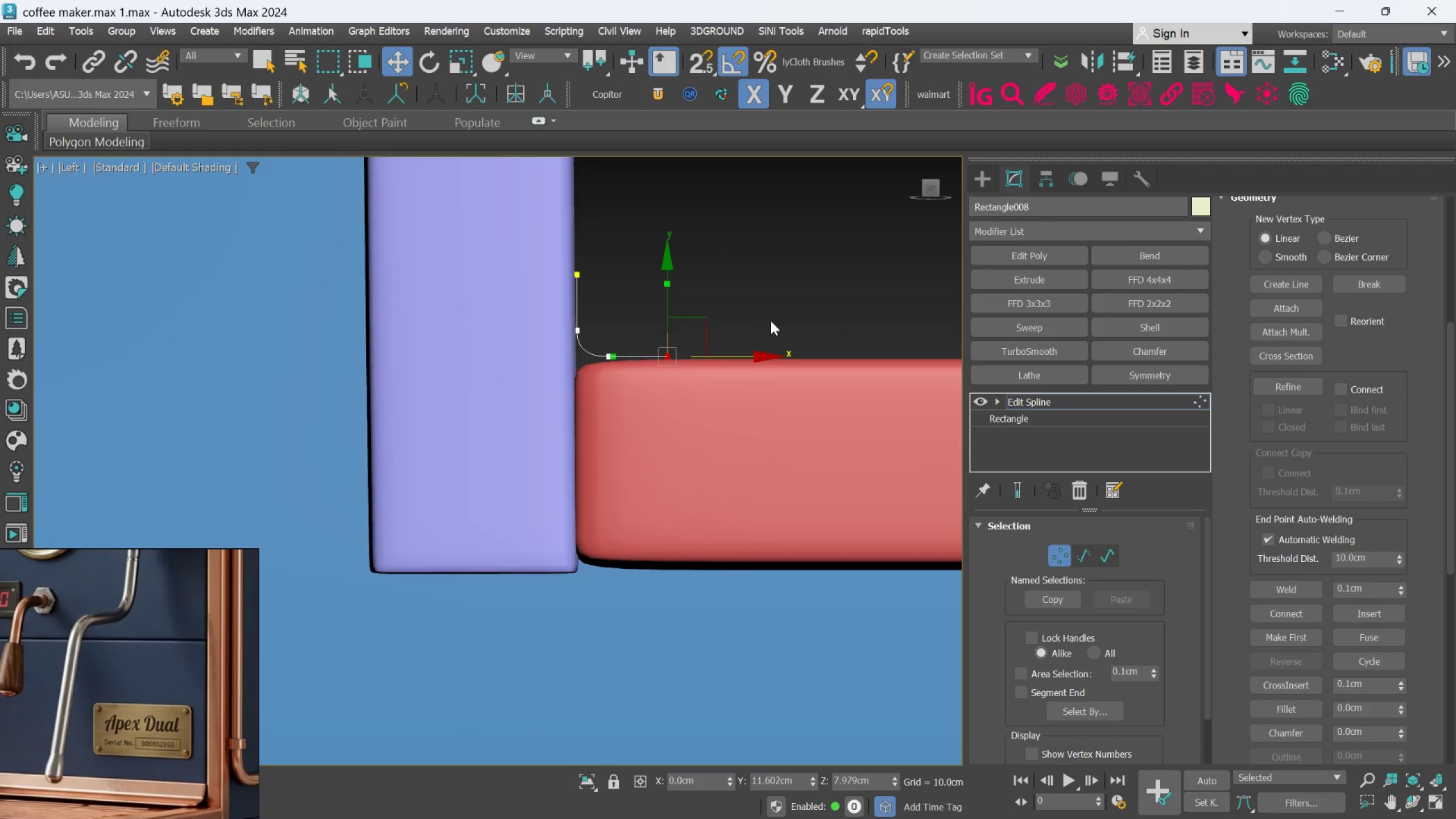 
left_click([1050, 277])
 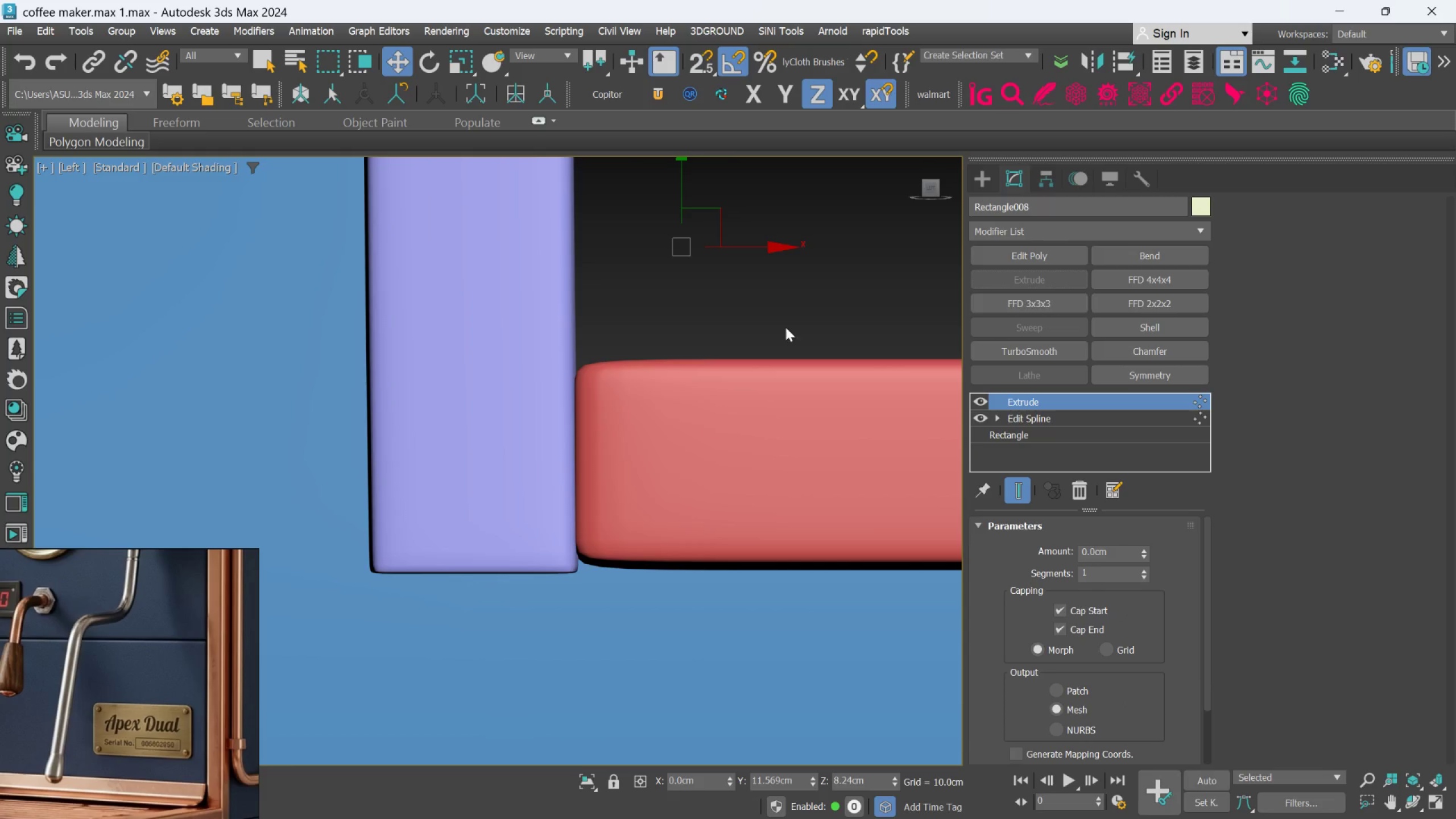 
scroll: coordinate [710, 330], scroll_direction: down, amount: 3.0
 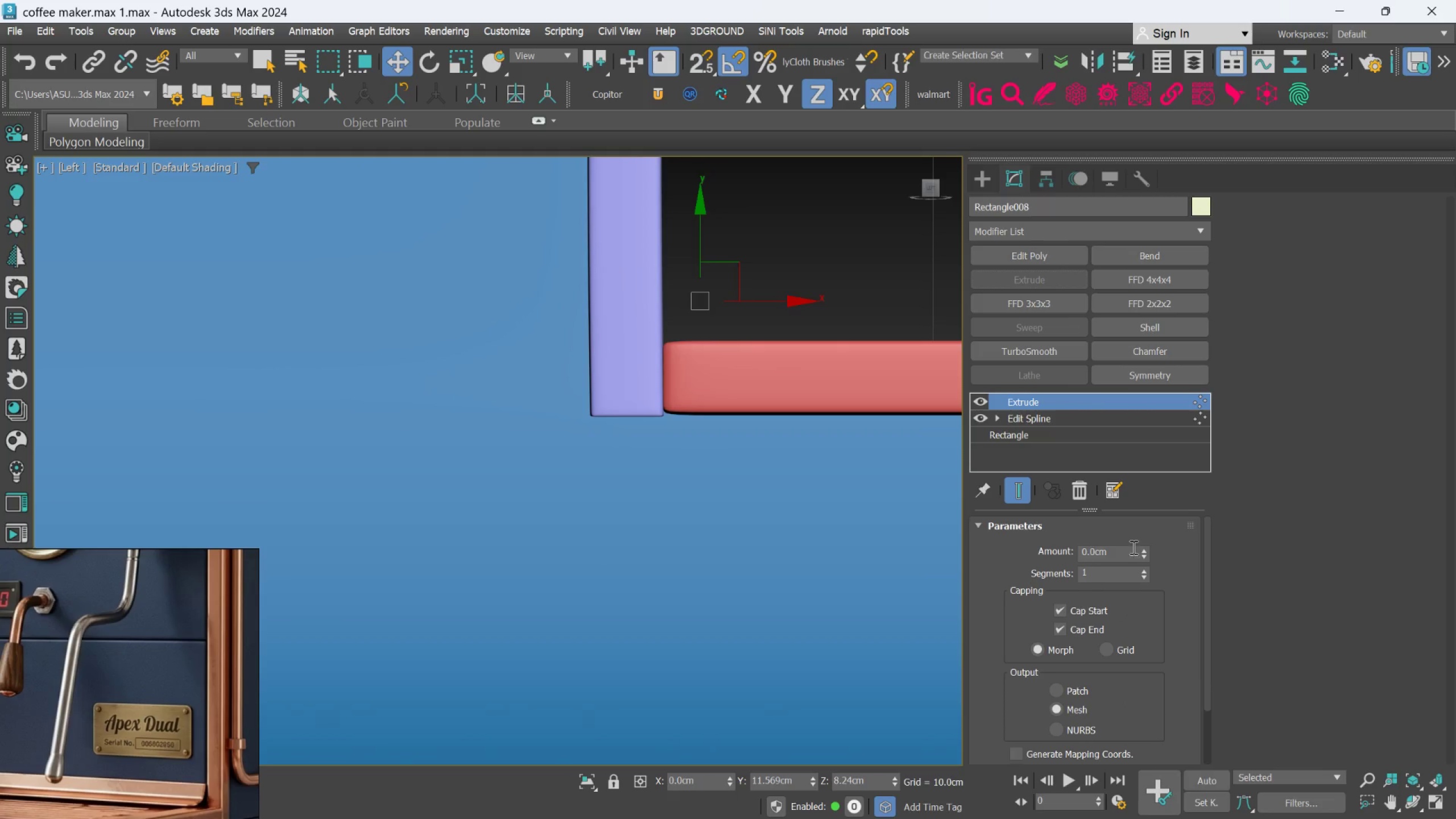 
left_click_drag(start_coordinate=[1143, 551], to_coordinate=[1156, 441])
 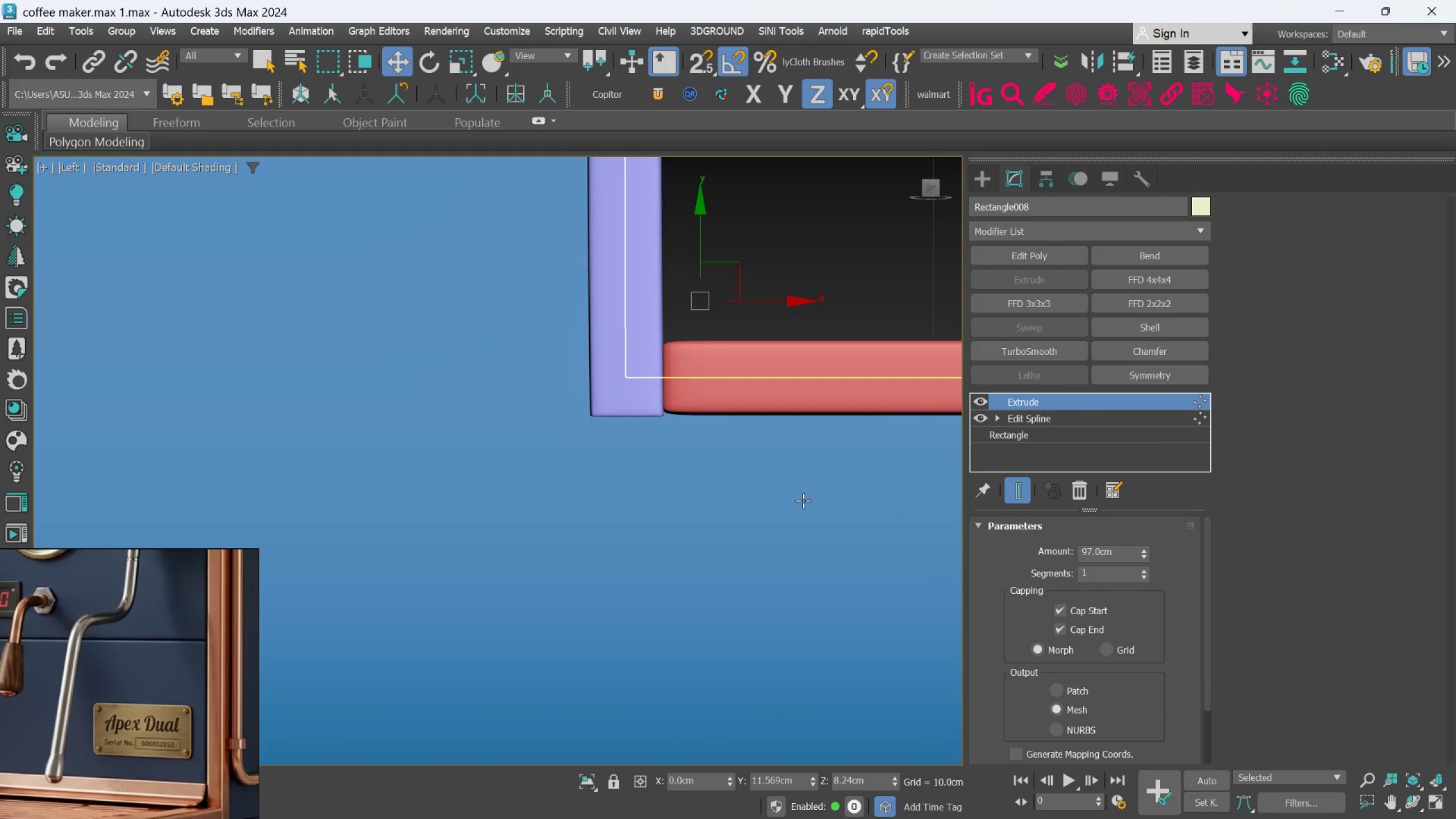 
hold_key(key=MetaLeft, duration=0.36)
scroll: coordinate [796, 493], scroll_direction: down, amount: 1.0
 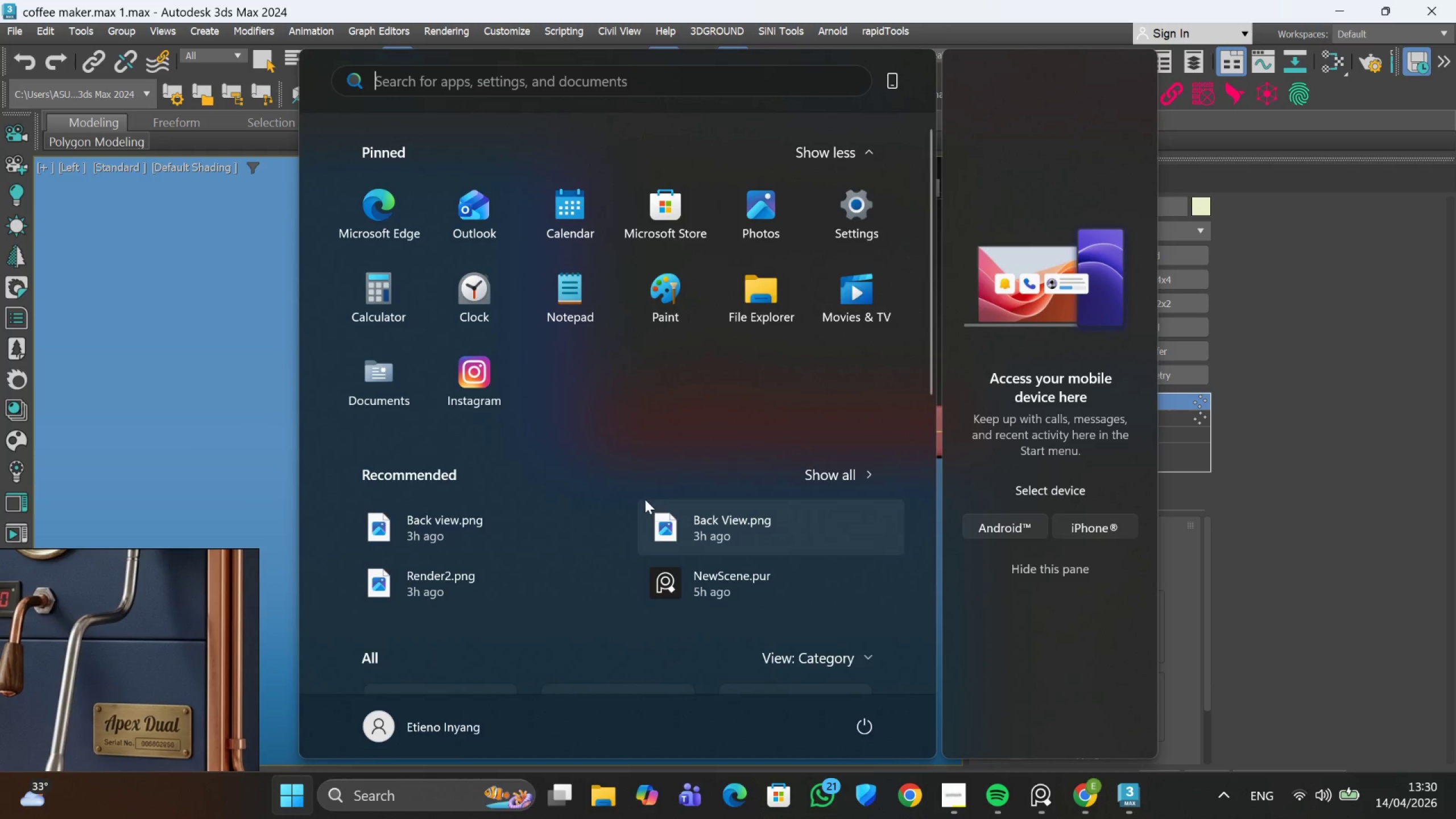 
hold_key(key=AltLeft, duration=0.3)
 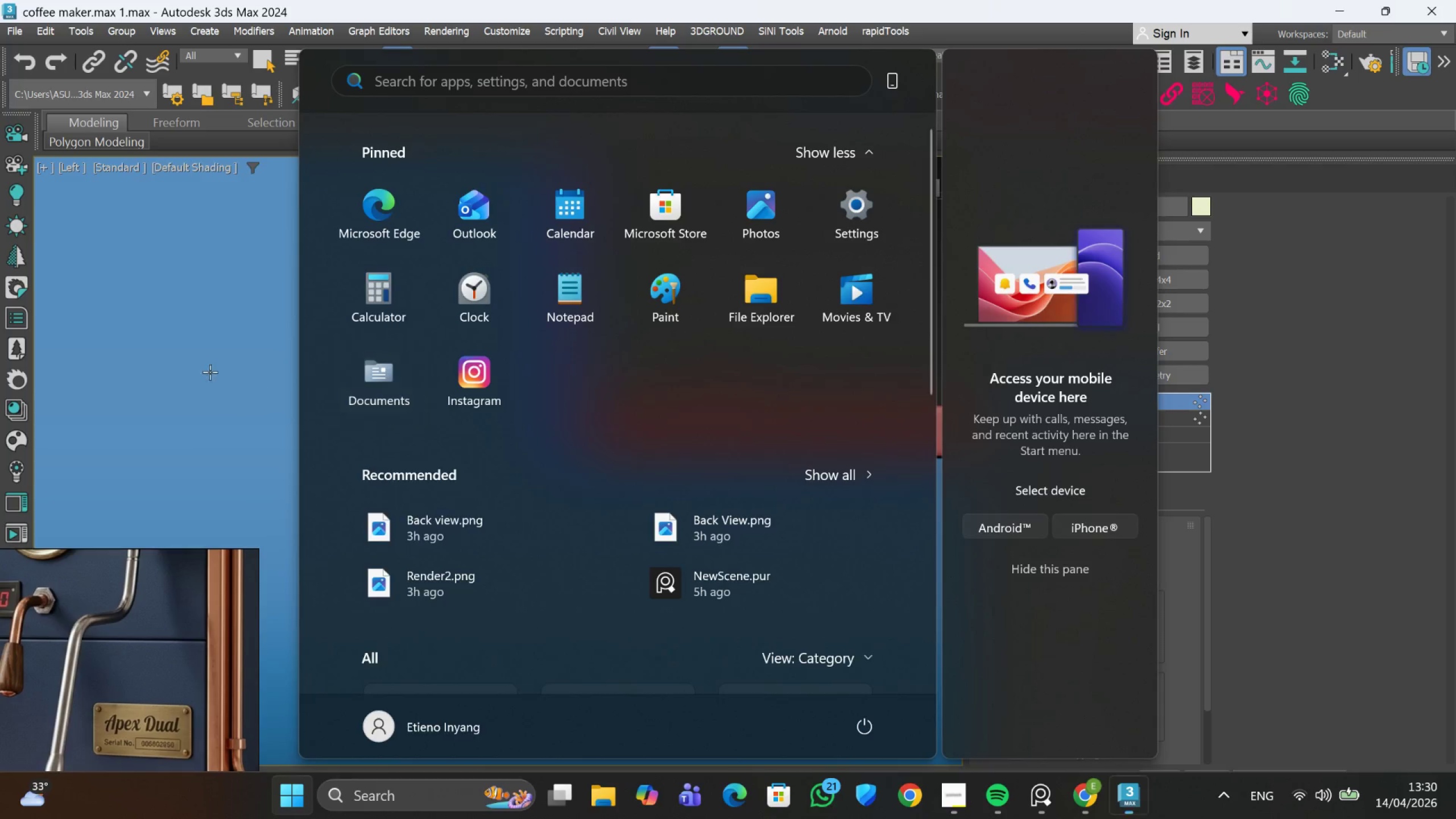 
hold_key(key=AltLeft, duration=0.48)
 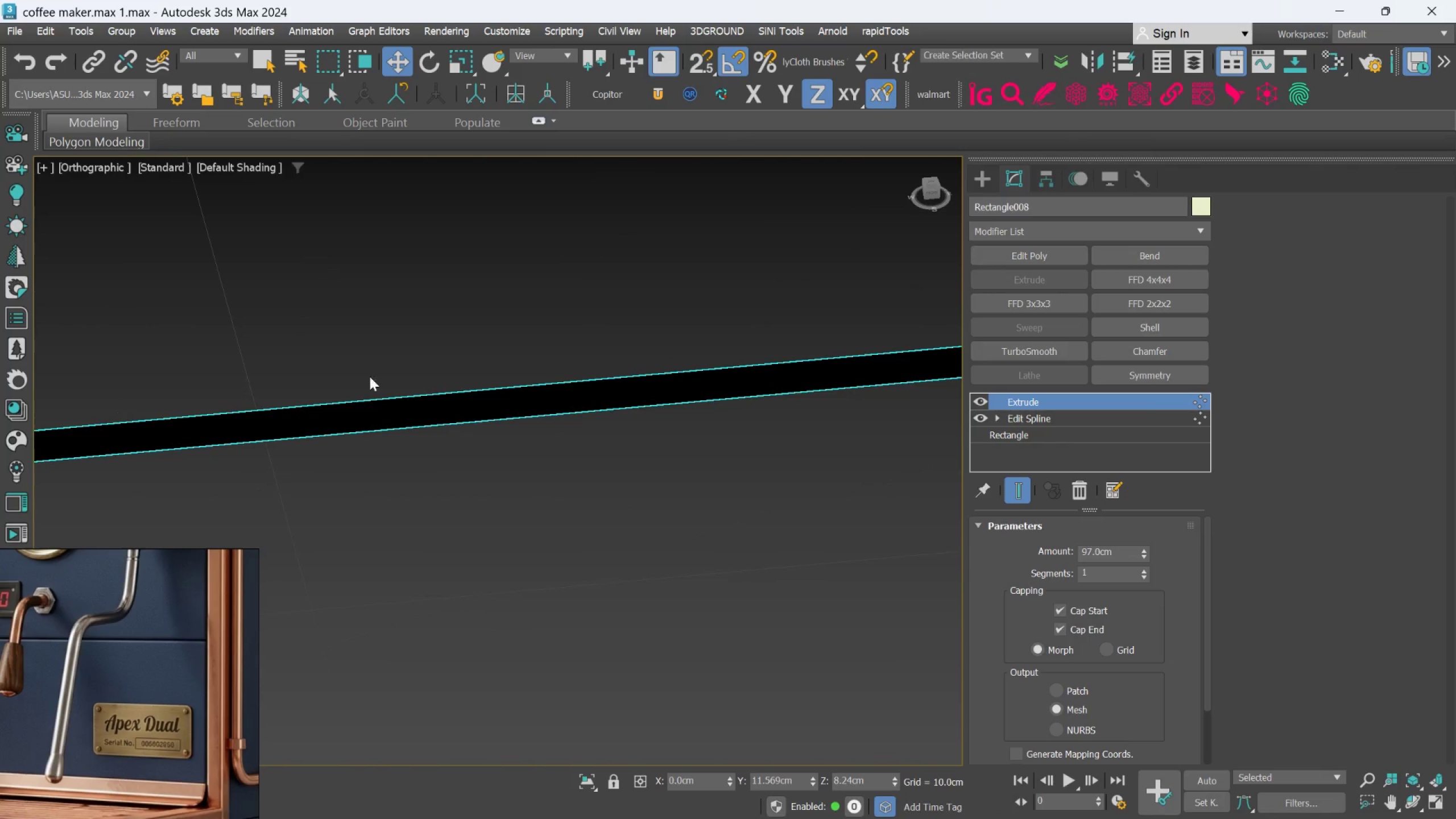 
hold_key(key=AltLeft, duration=1.0)
 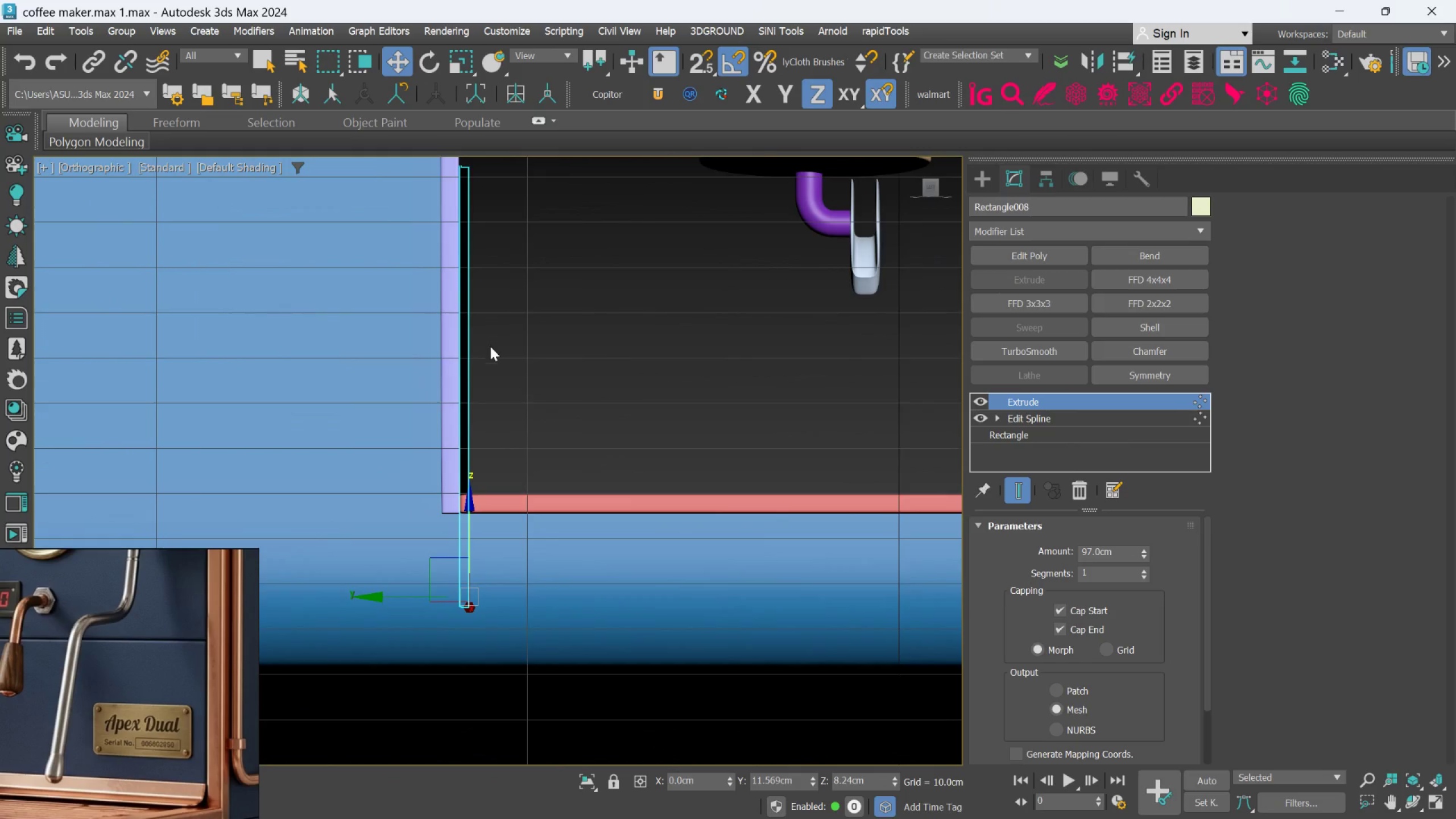 
scroll: coordinate [395, 379], scroll_direction: down, amount: 3.0
 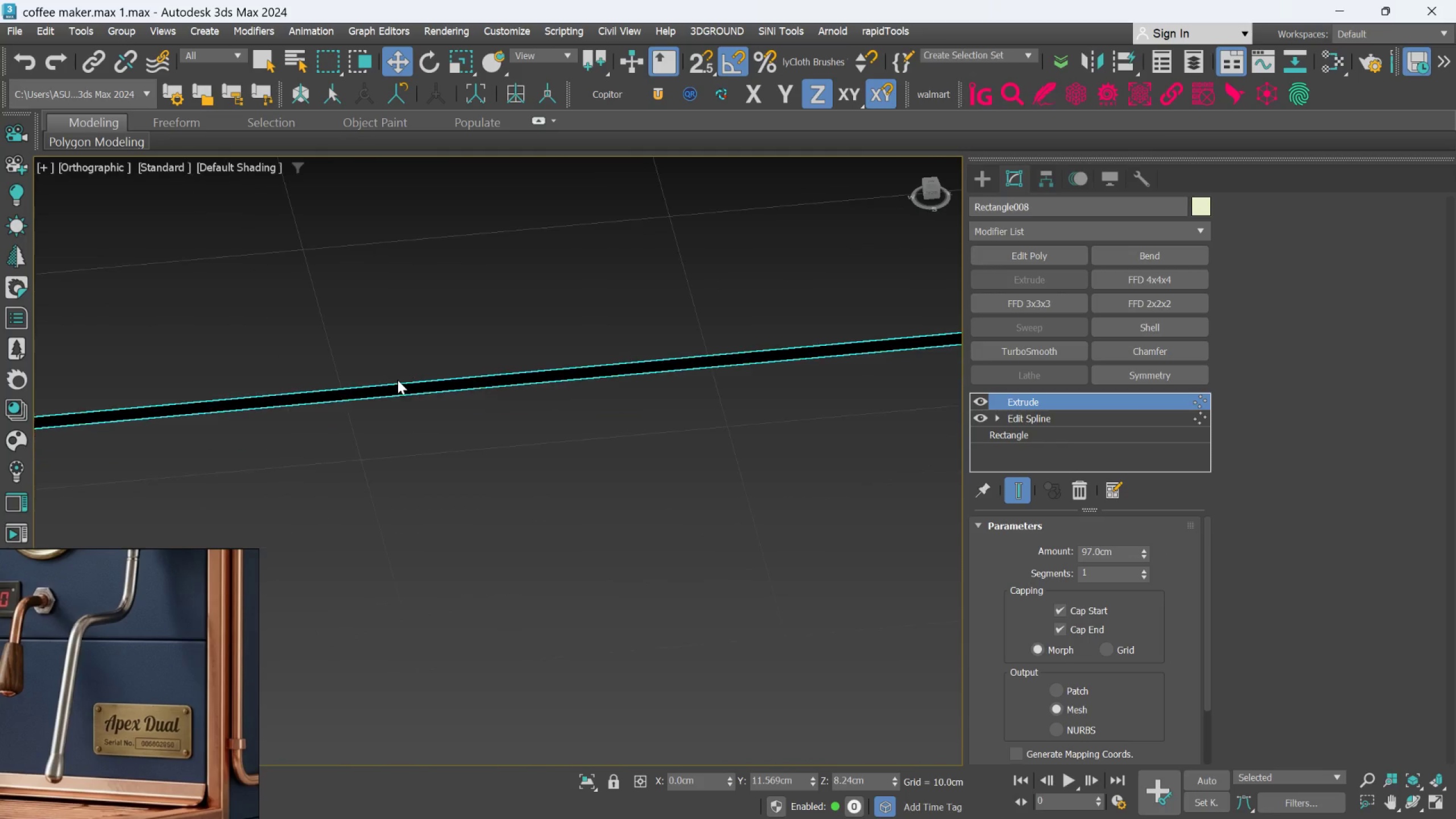 
hold_key(key=AltLeft, duration=0.48)
 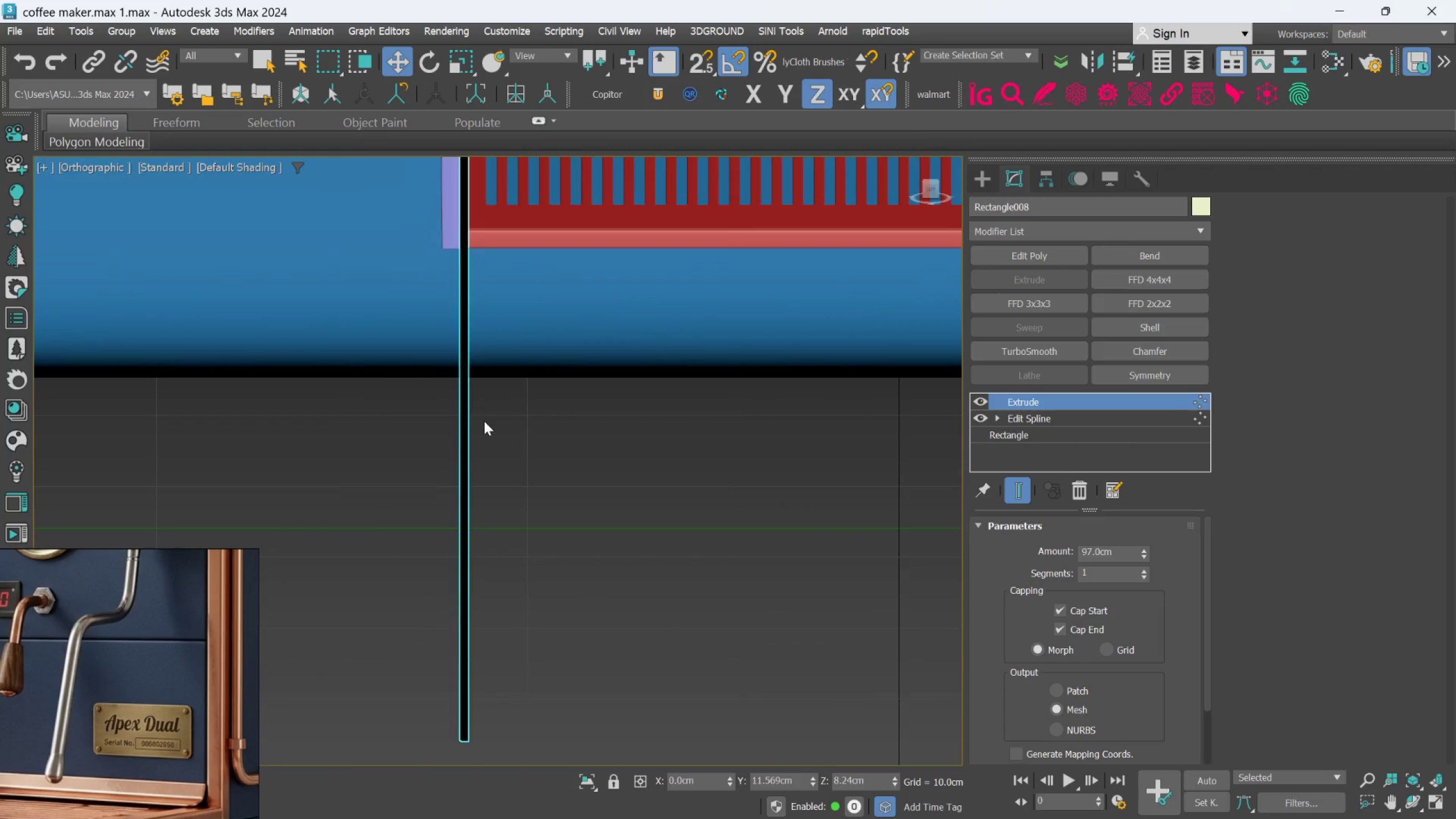 
hold_key(key=AltLeft, duration=0.39)
 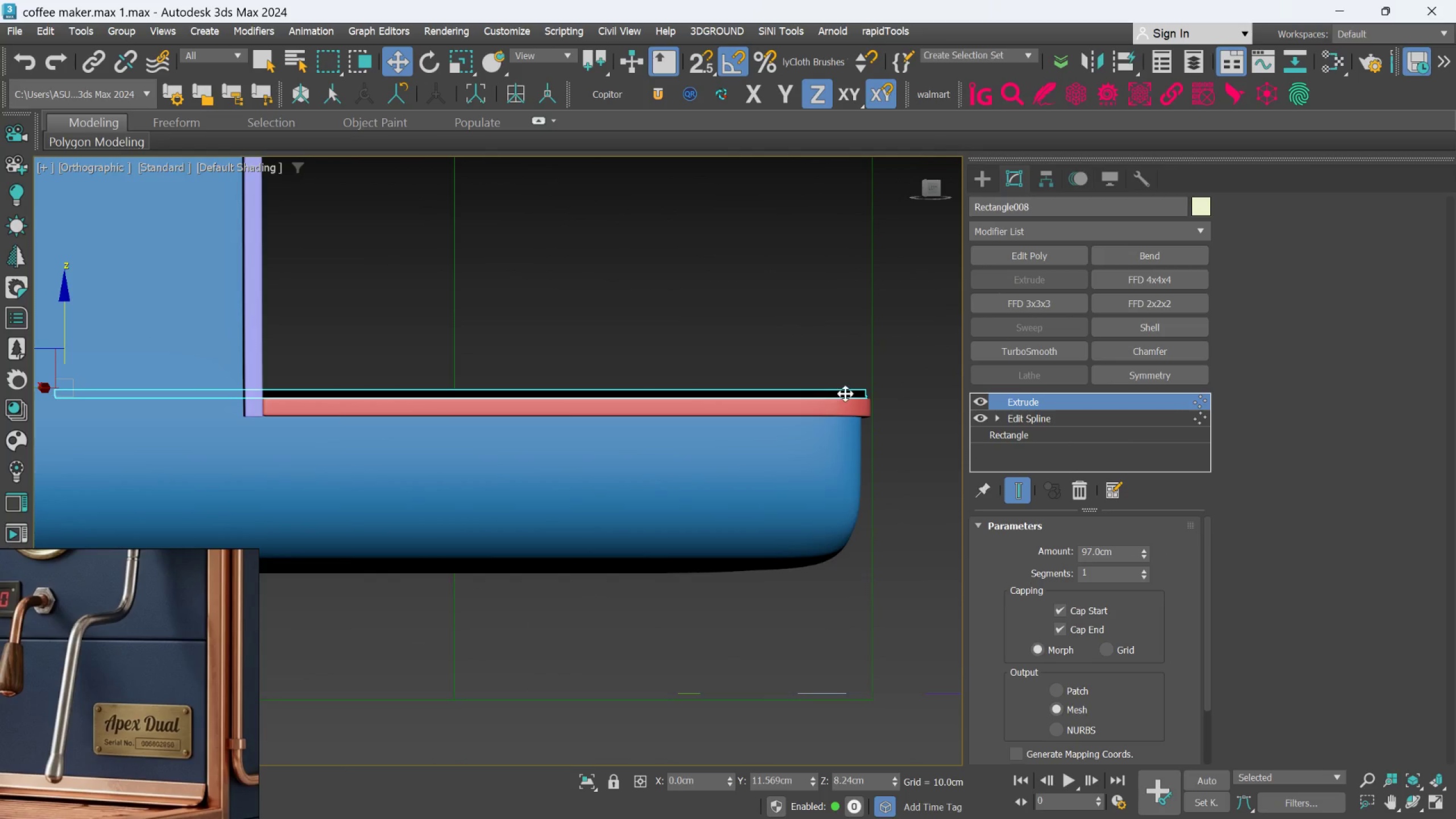 
scroll: coordinate [847, 391], scroll_direction: up, amount: 2.0
 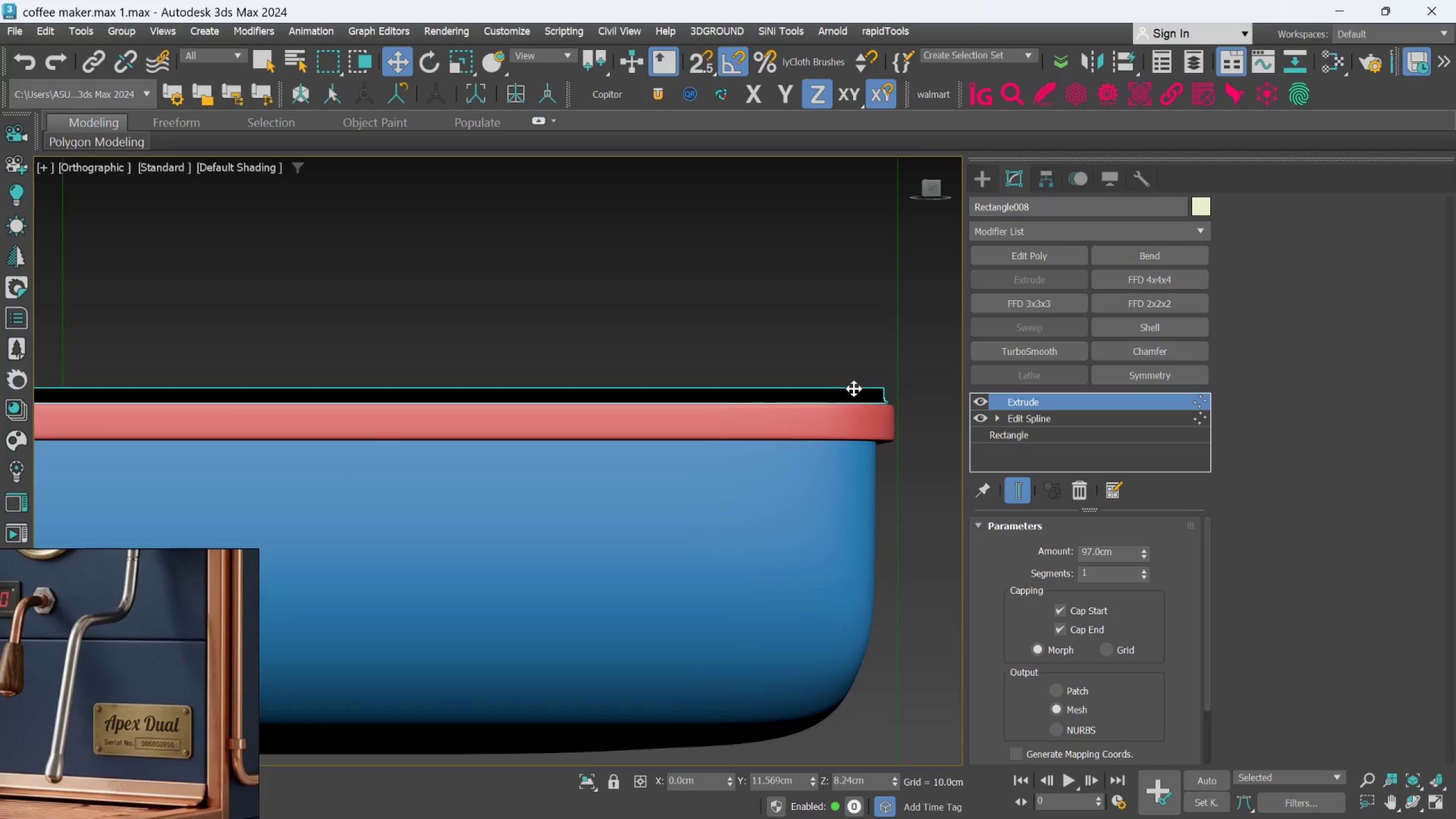 
key(Alt+AltLeft)
 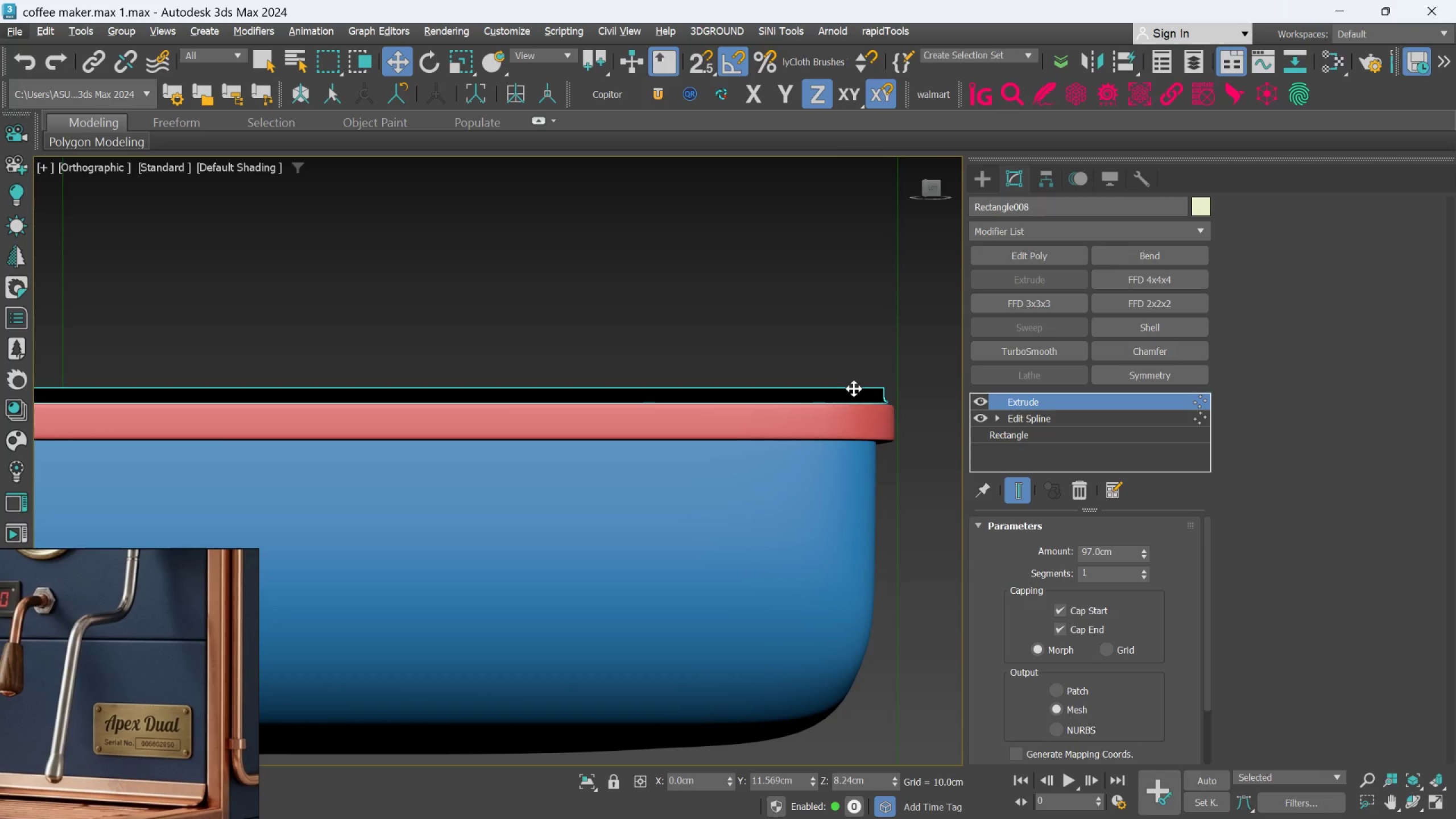 
scroll: coordinate [854, 388], scroll_direction: up, amount: 1.0
 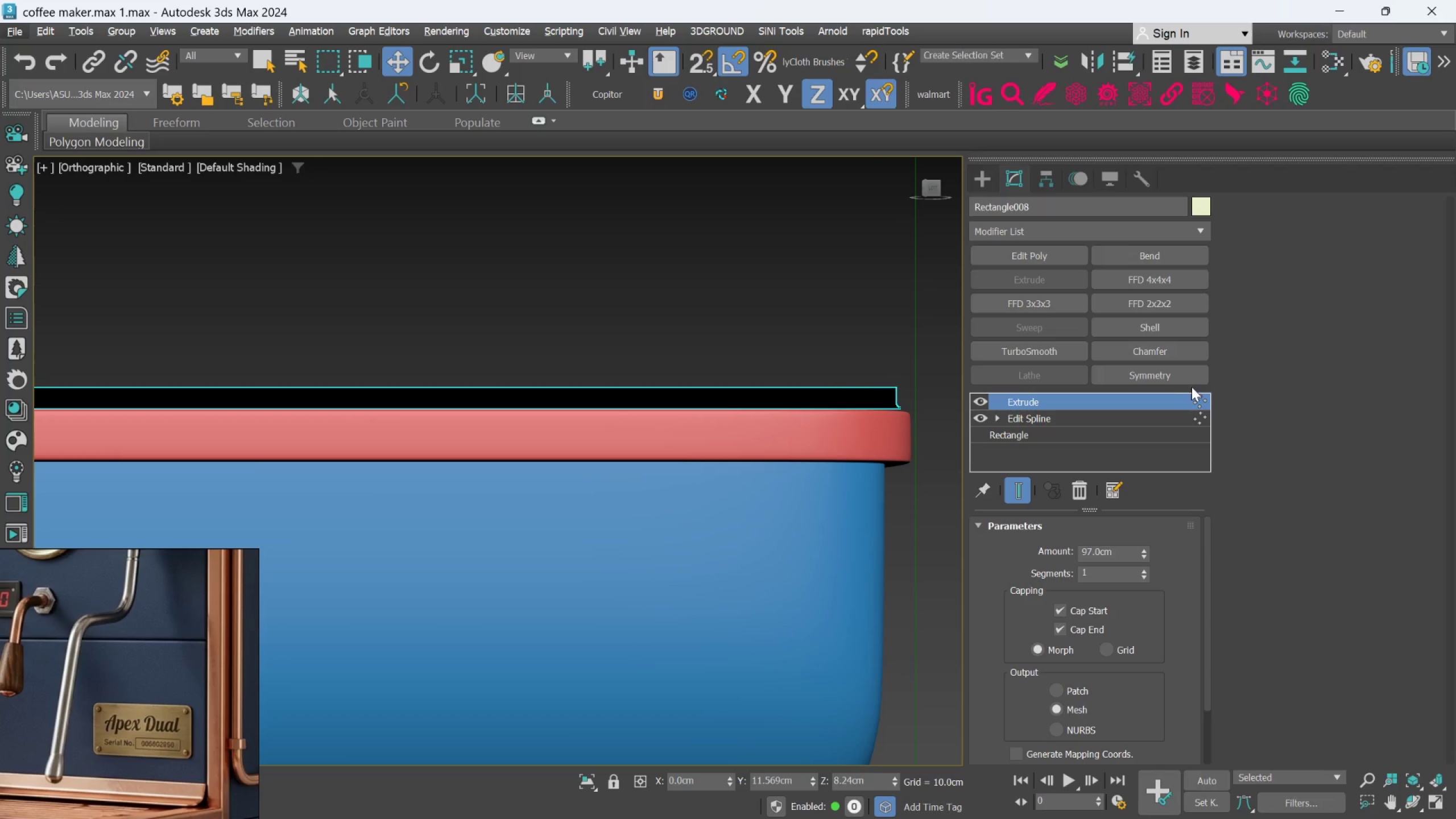 
left_click([1175, 404])
 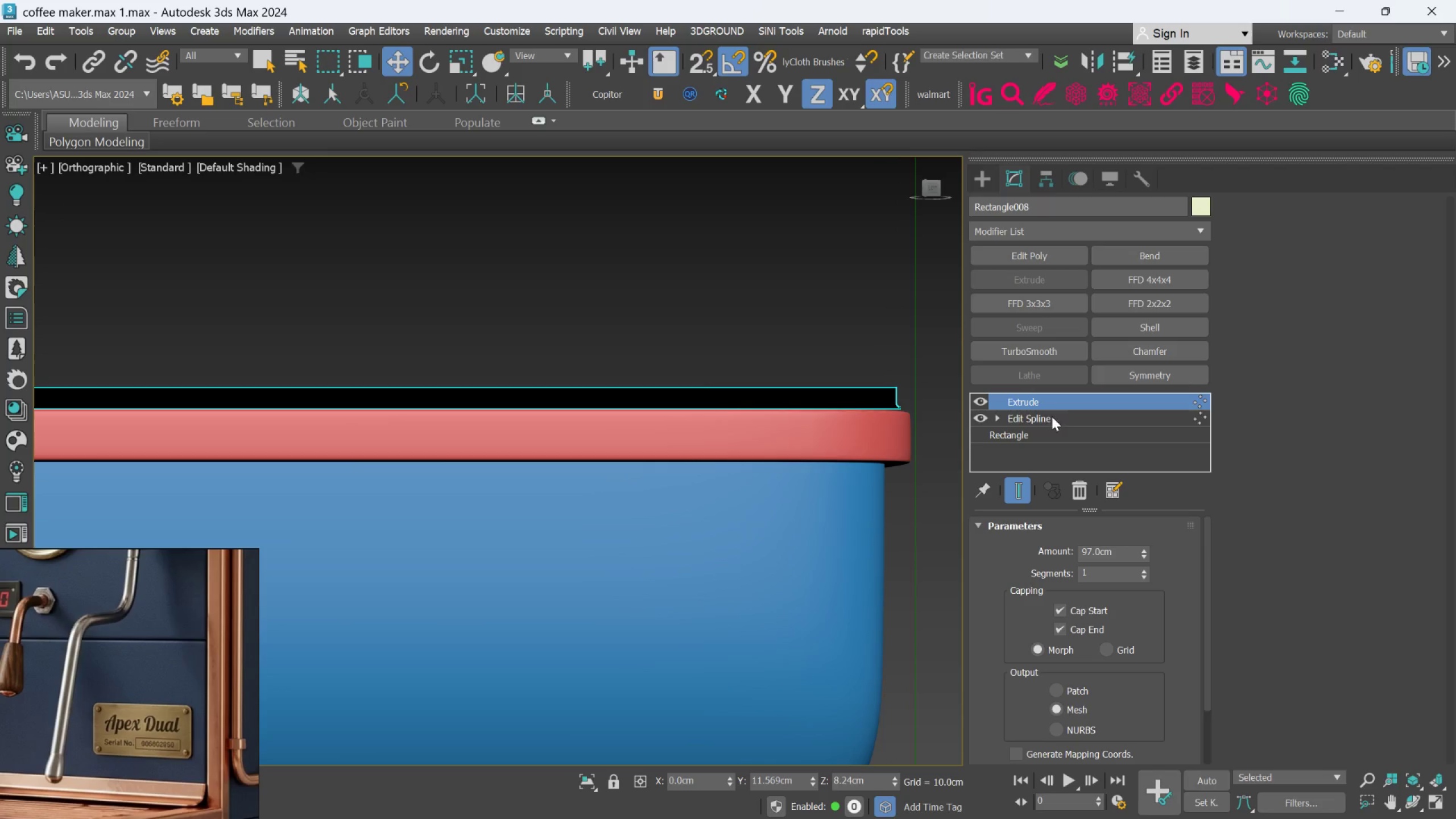 
key(Alt+AltLeft)
 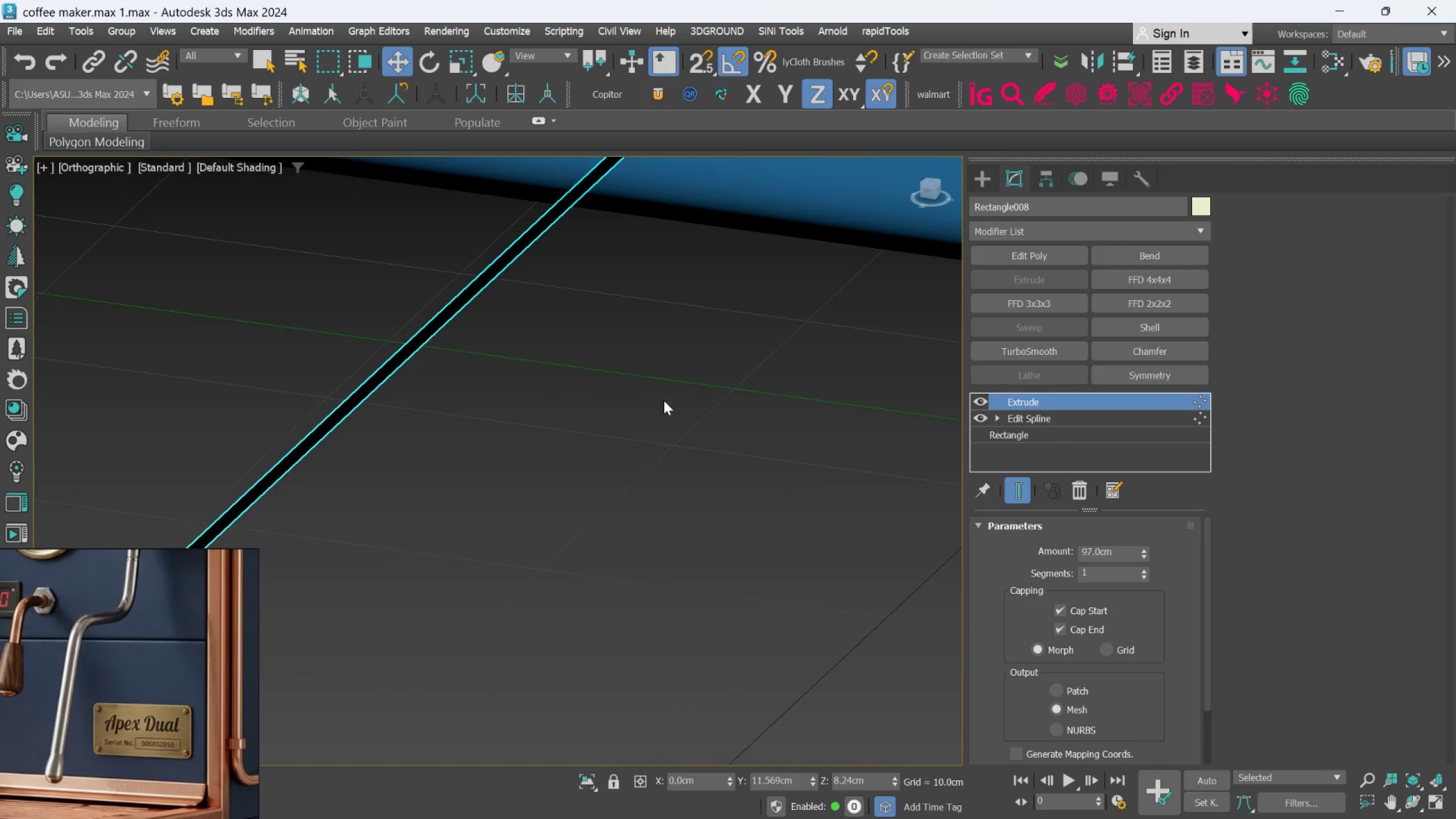 
scroll: coordinate [700, 380], scroll_direction: down, amount: 3.0
 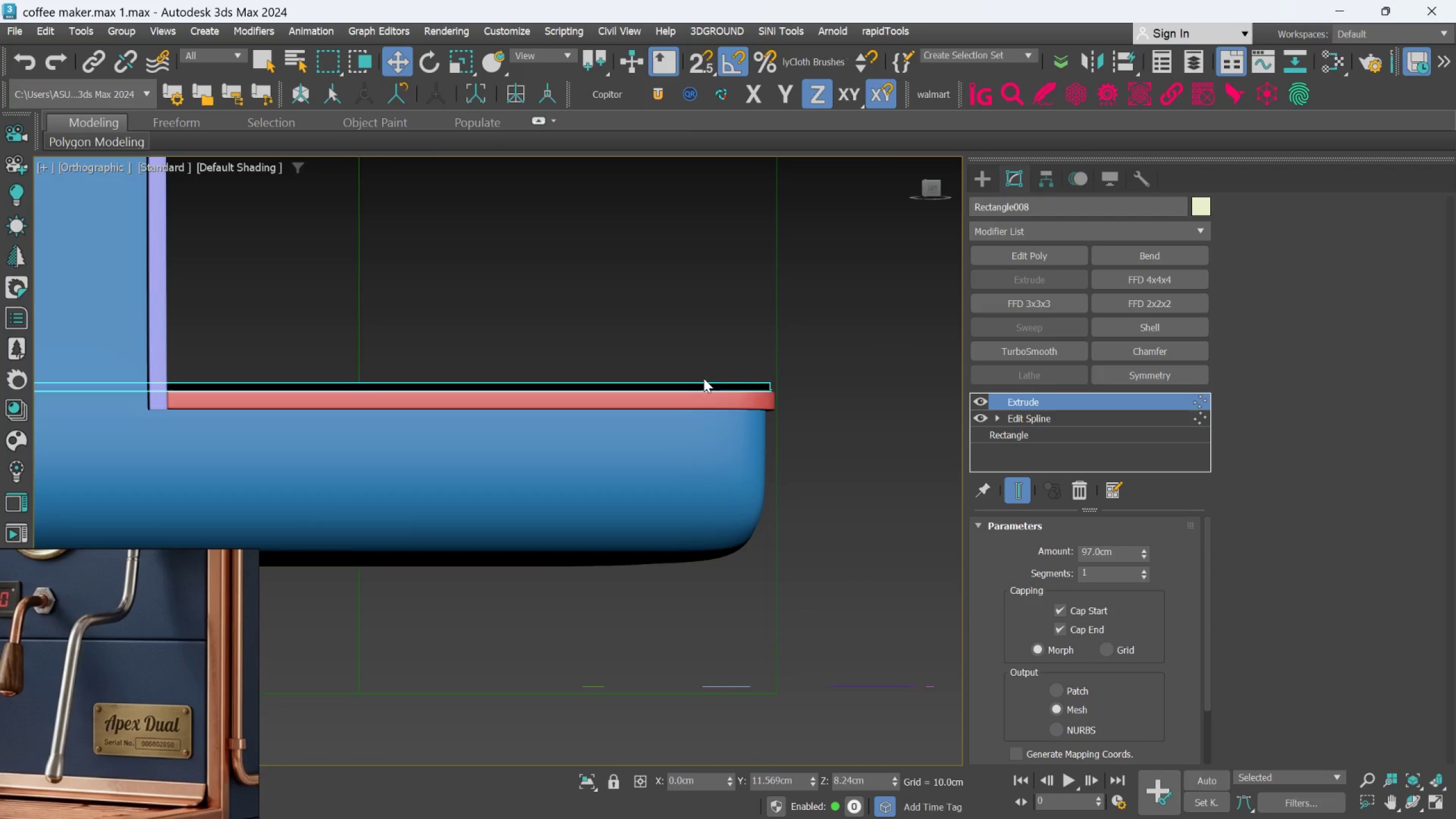 
key(Alt+AltLeft)
 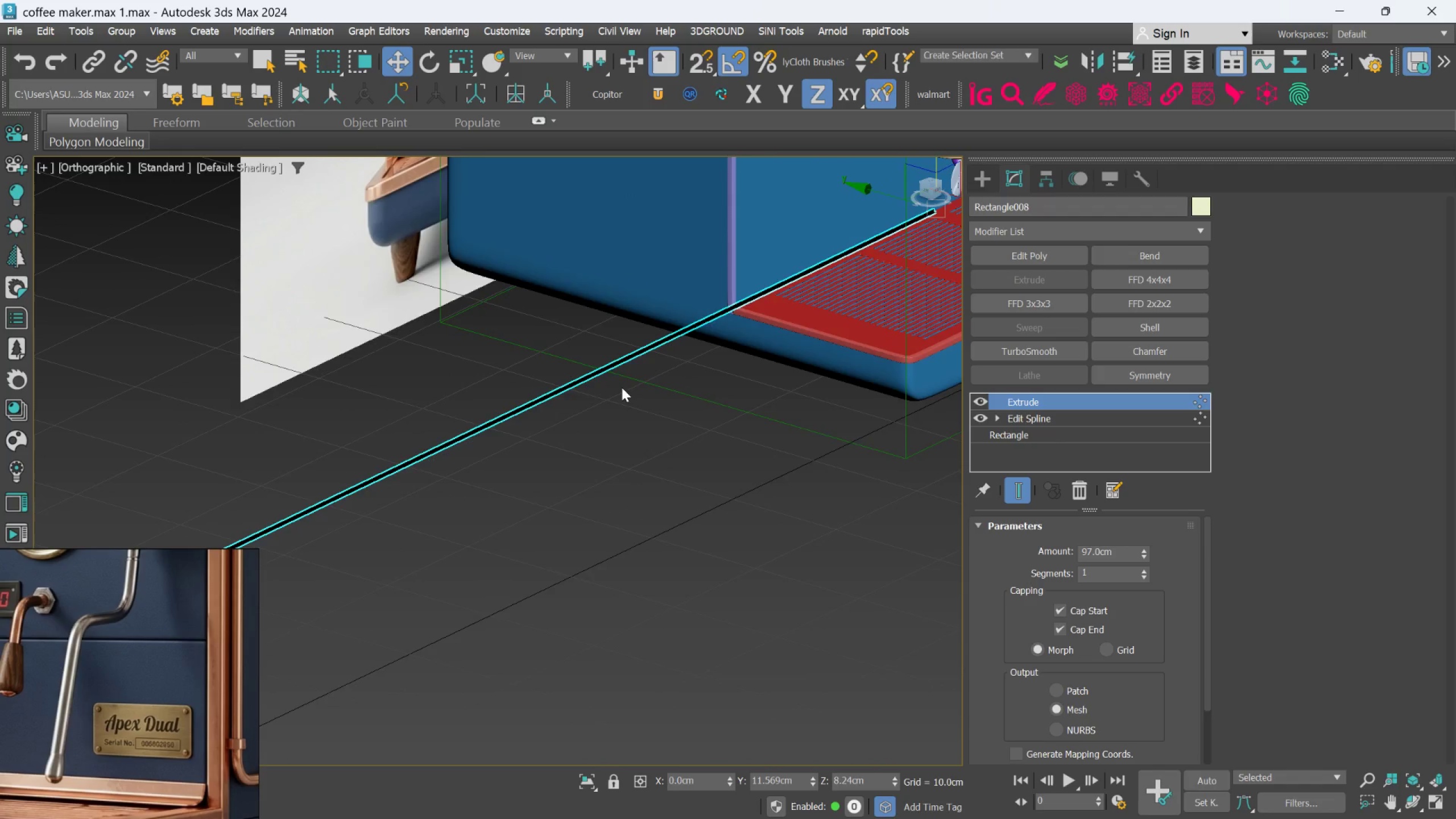 
scroll: coordinate [623, 380], scroll_direction: down, amount: 5.0
 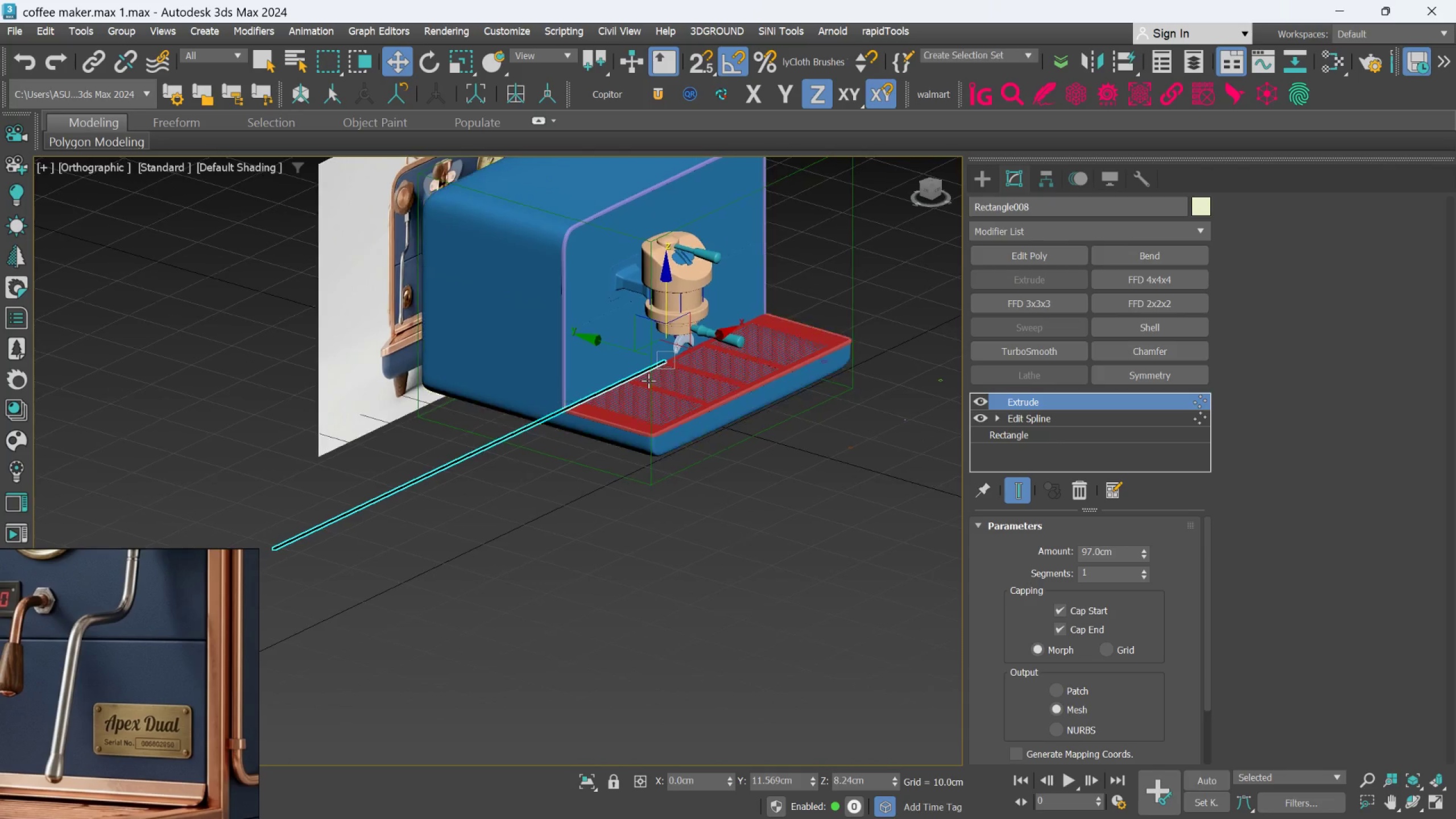 
scroll: coordinate [663, 375], scroll_direction: up, amount: 1.0
 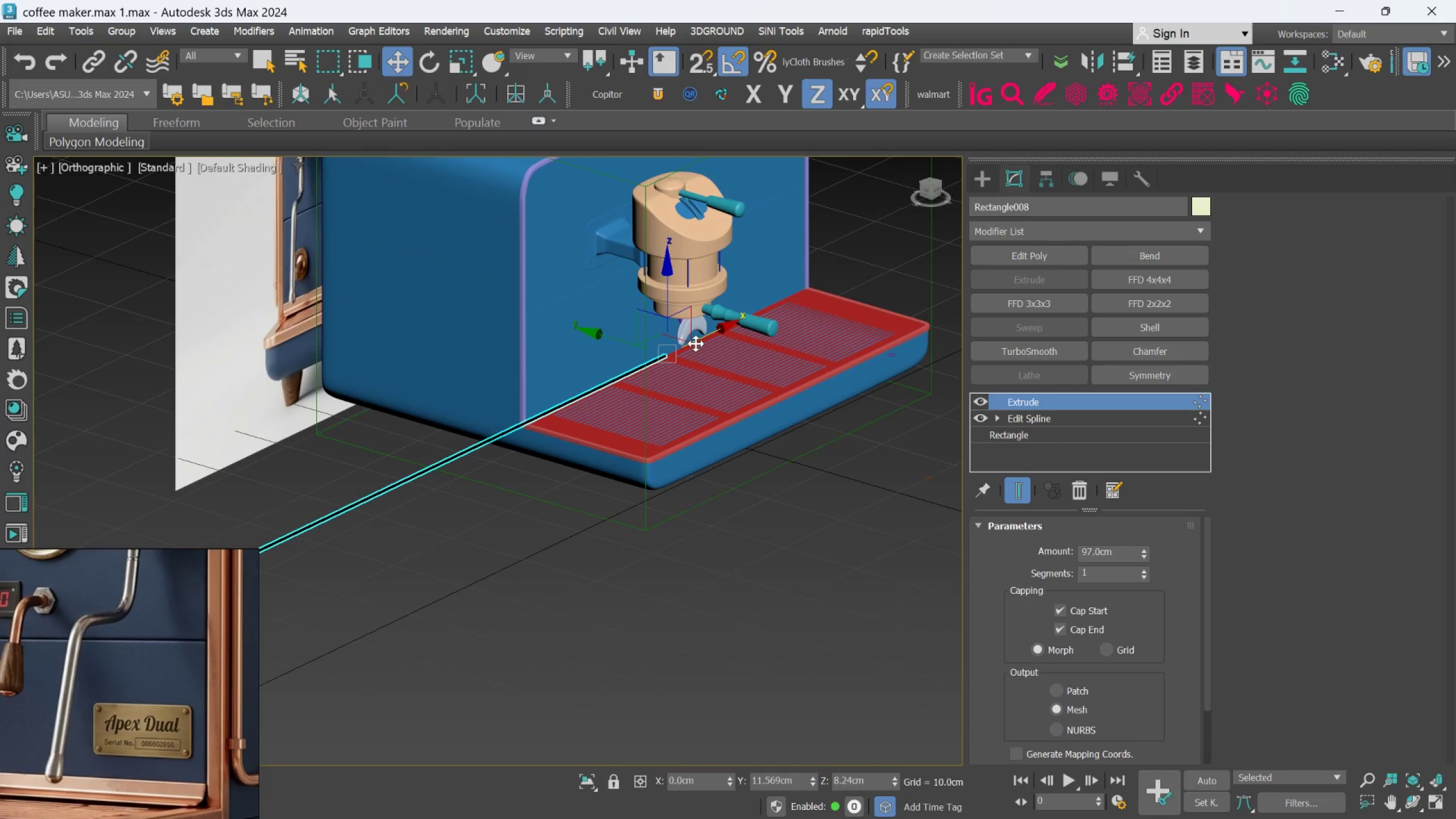 
left_click_drag(start_coordinate=[696, 342], to_coordinate=[886, 253])
 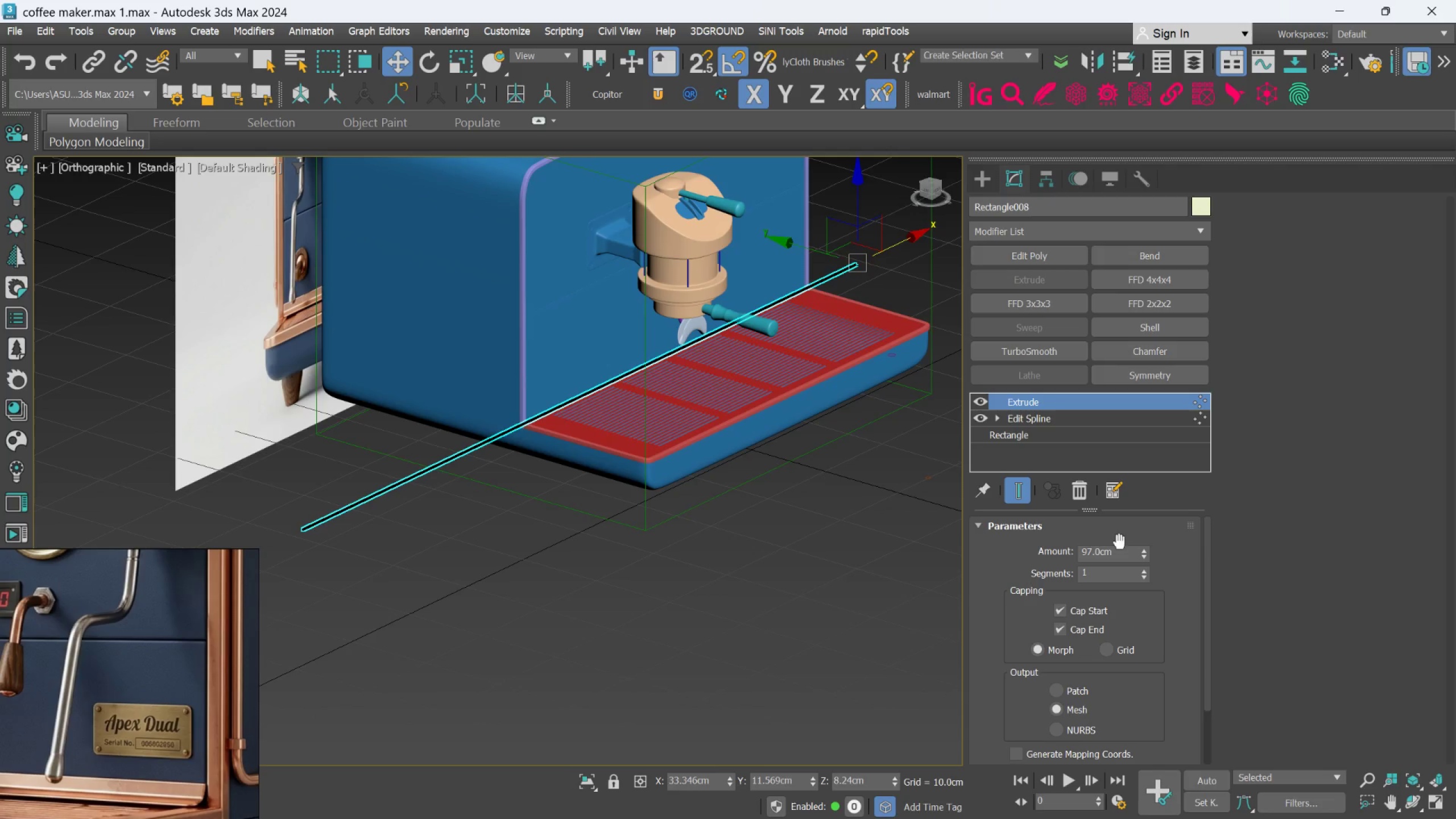 
key(Alt+AltLeft)
 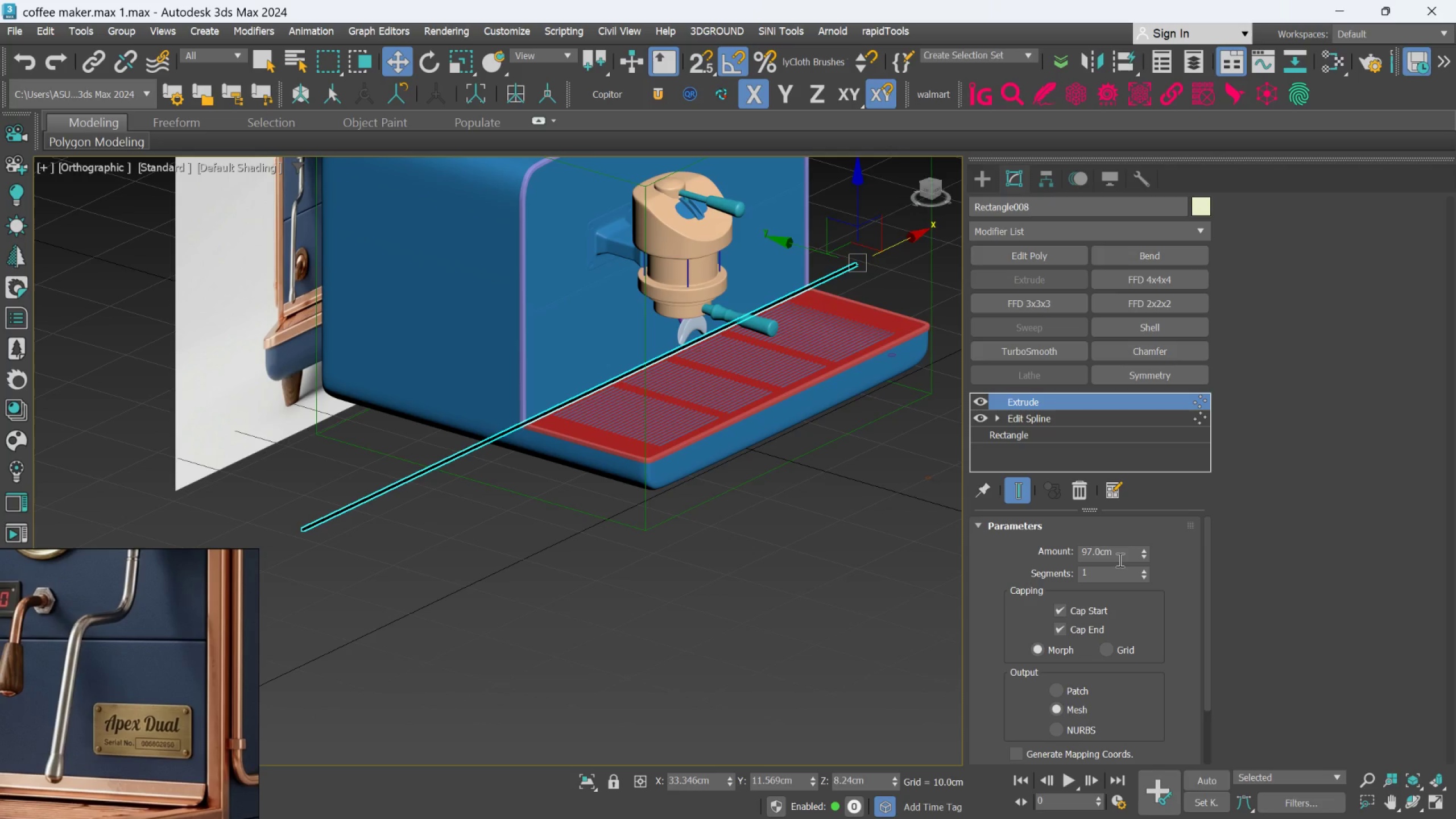 
hold_key(key=AltLeft, duration=1.53)
left_click_drag(start_coordinate=[1147, 558], to_coordinate=[1044, 779])
 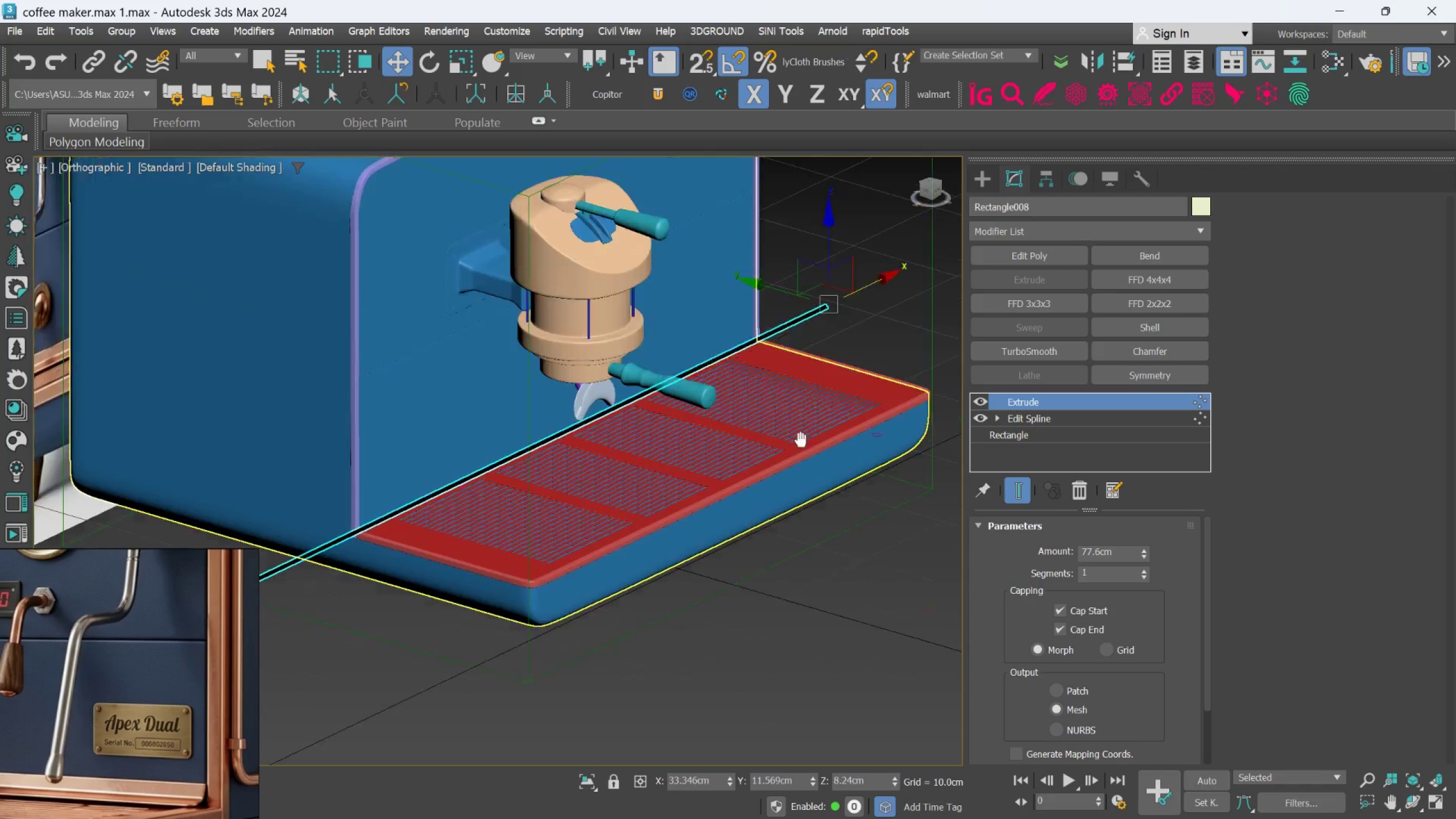 
hold_key(key=AltLeft, duration=0.64)
 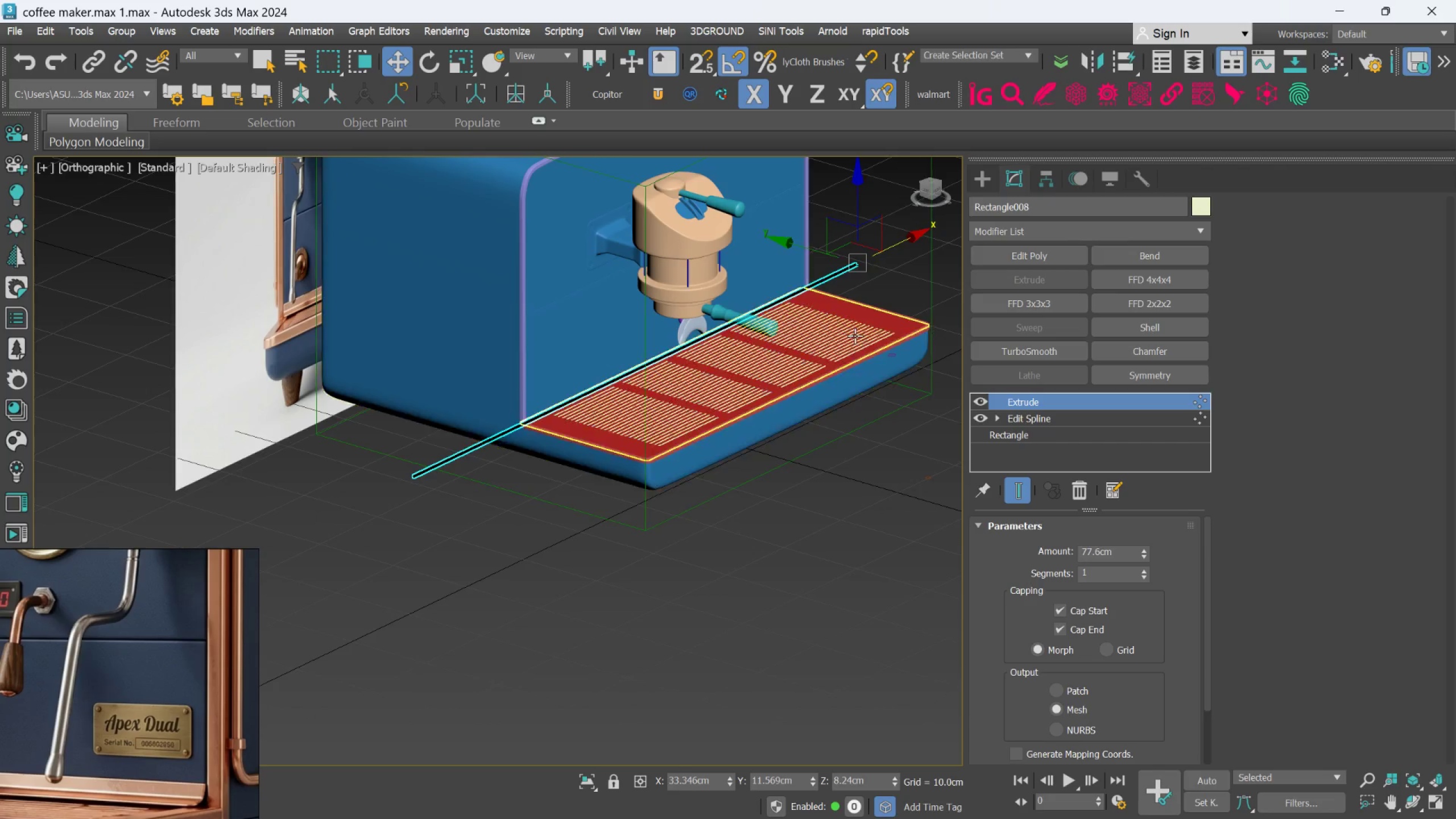 
scroll: coordinate [725, 417], scroll_direction: up, amount: 5.0
 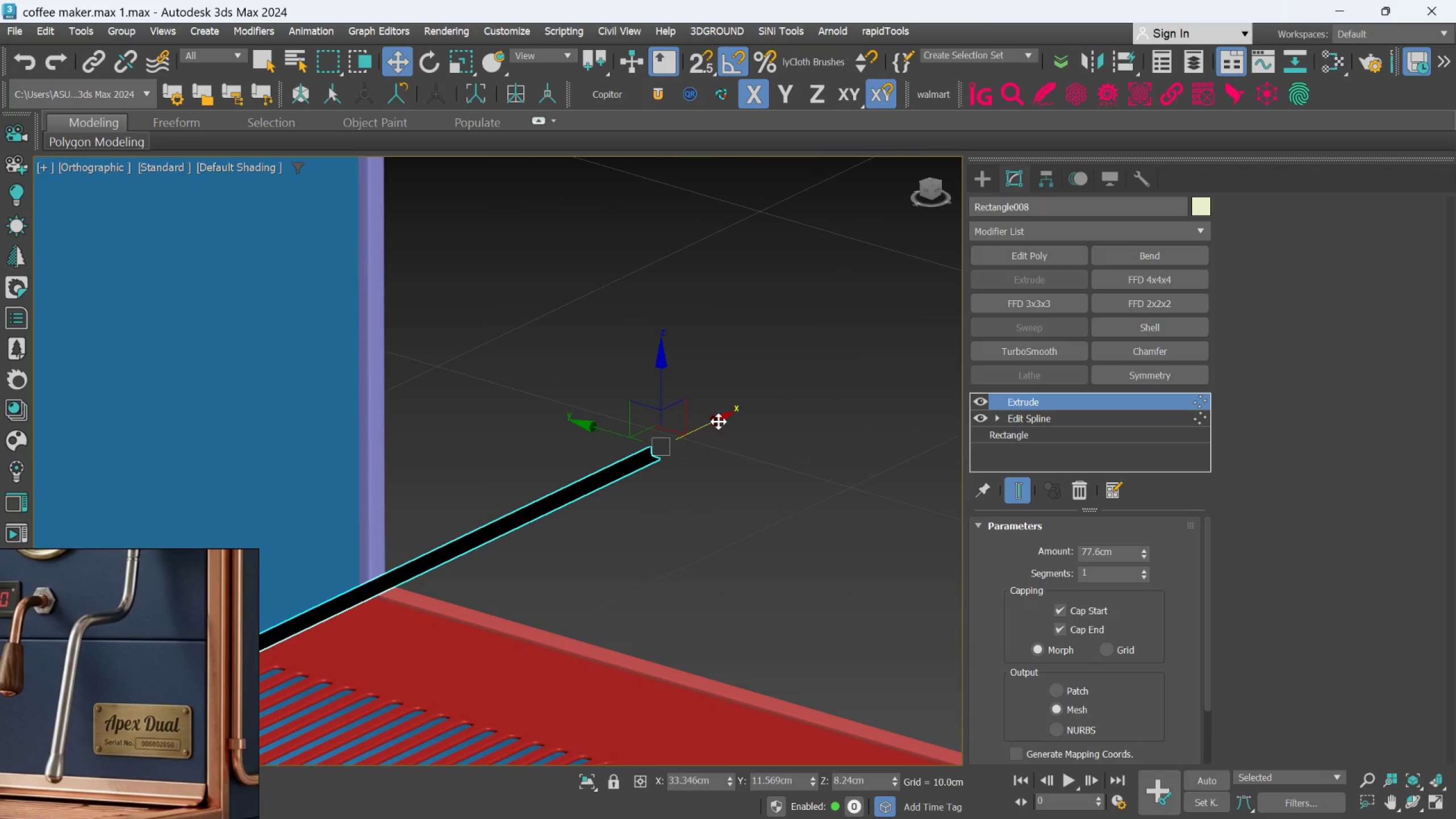 
left_click_drag(start_coordinate=[718, 421], to_coordinate=[431, 549])
 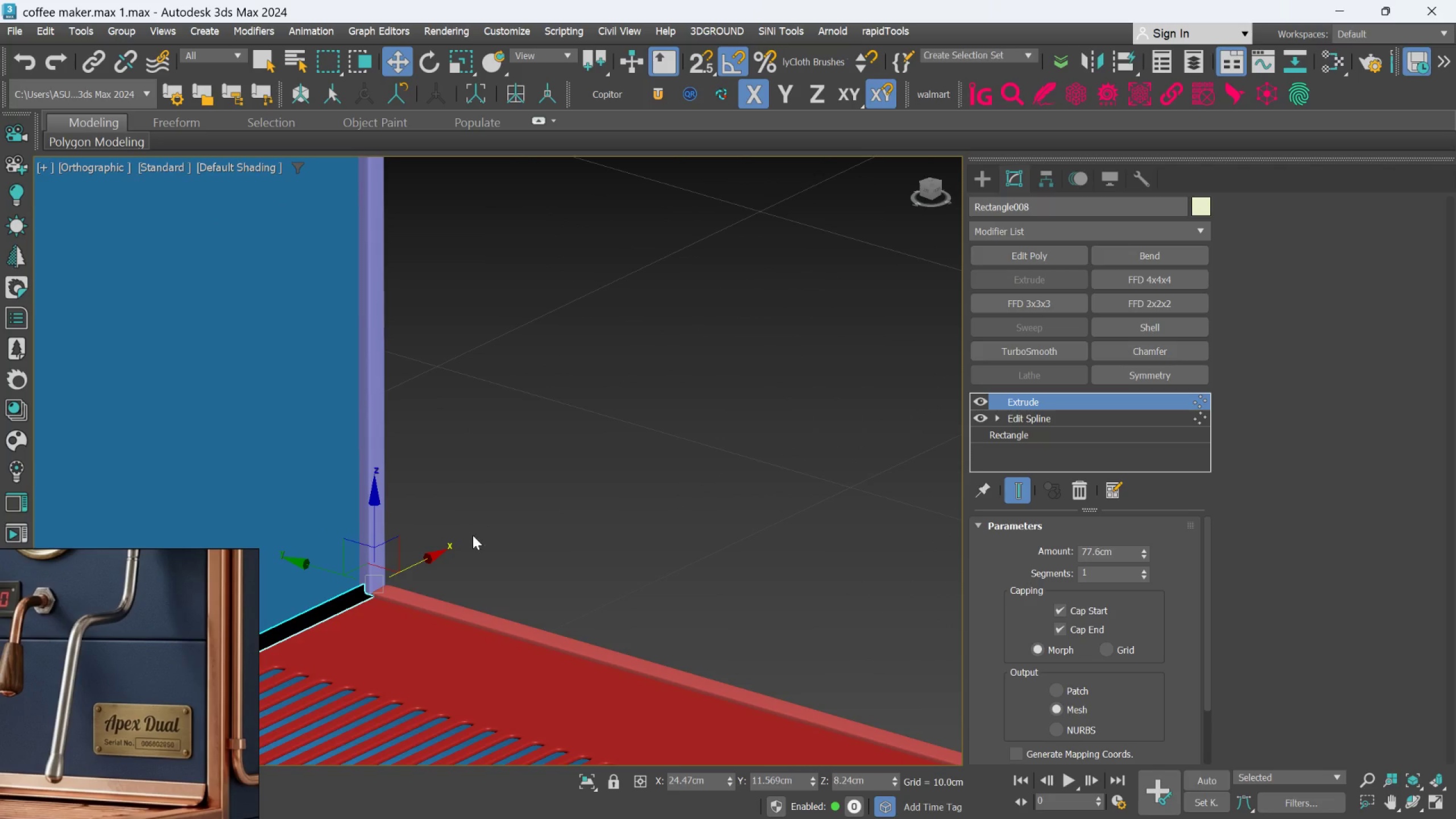 
hold_key(key=AltLeft, duration=0.5)
 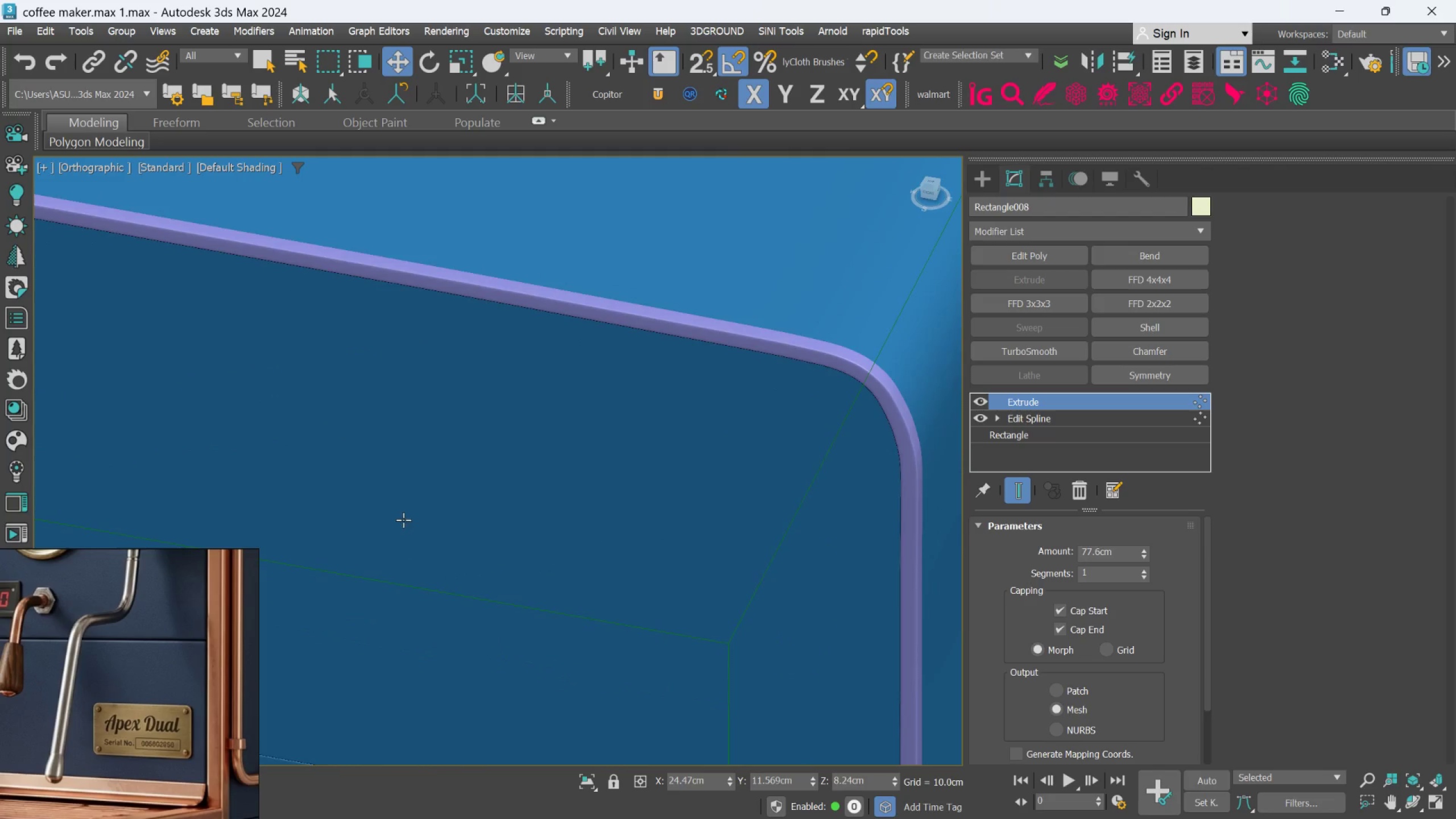 
scroll: coordinate [431, 519], scroll_direction: down, amount: 6.0
 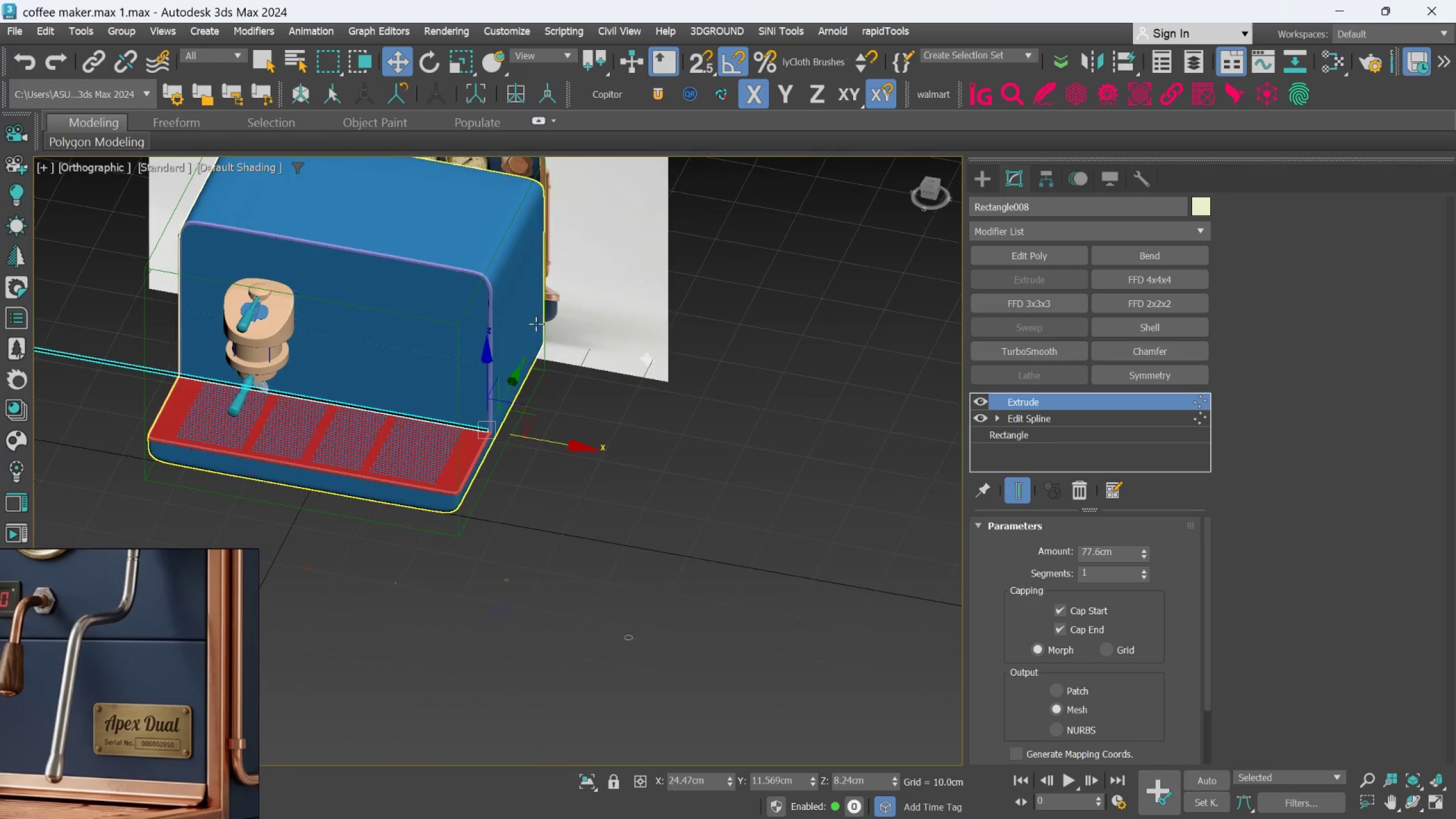 
scroll: coordinate [351, 313], scroll_direction: up, amount: 11.0
 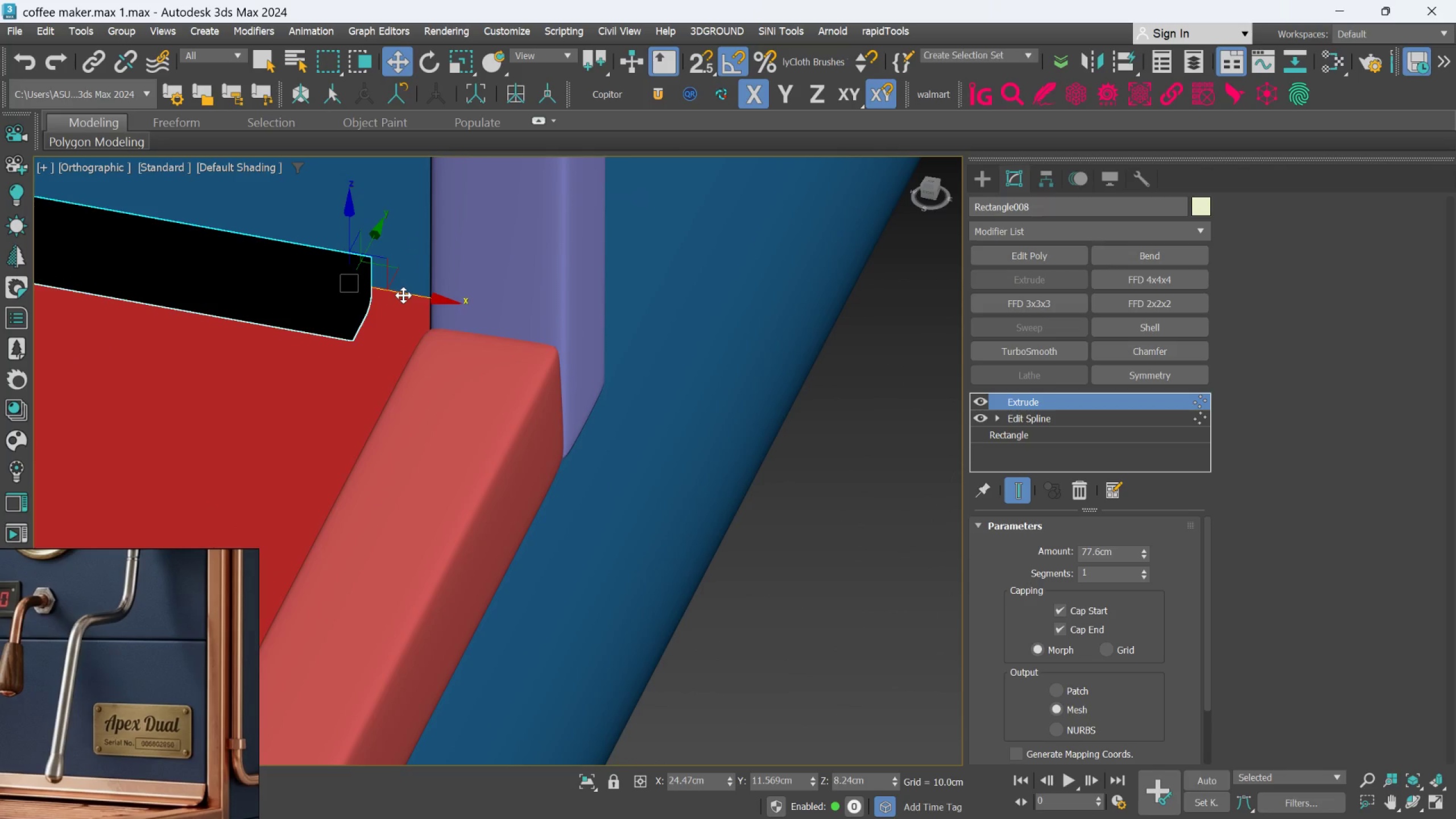 
left_click_drag(start_coordinate=[403, 295], to_coordinate=[469, 329])
 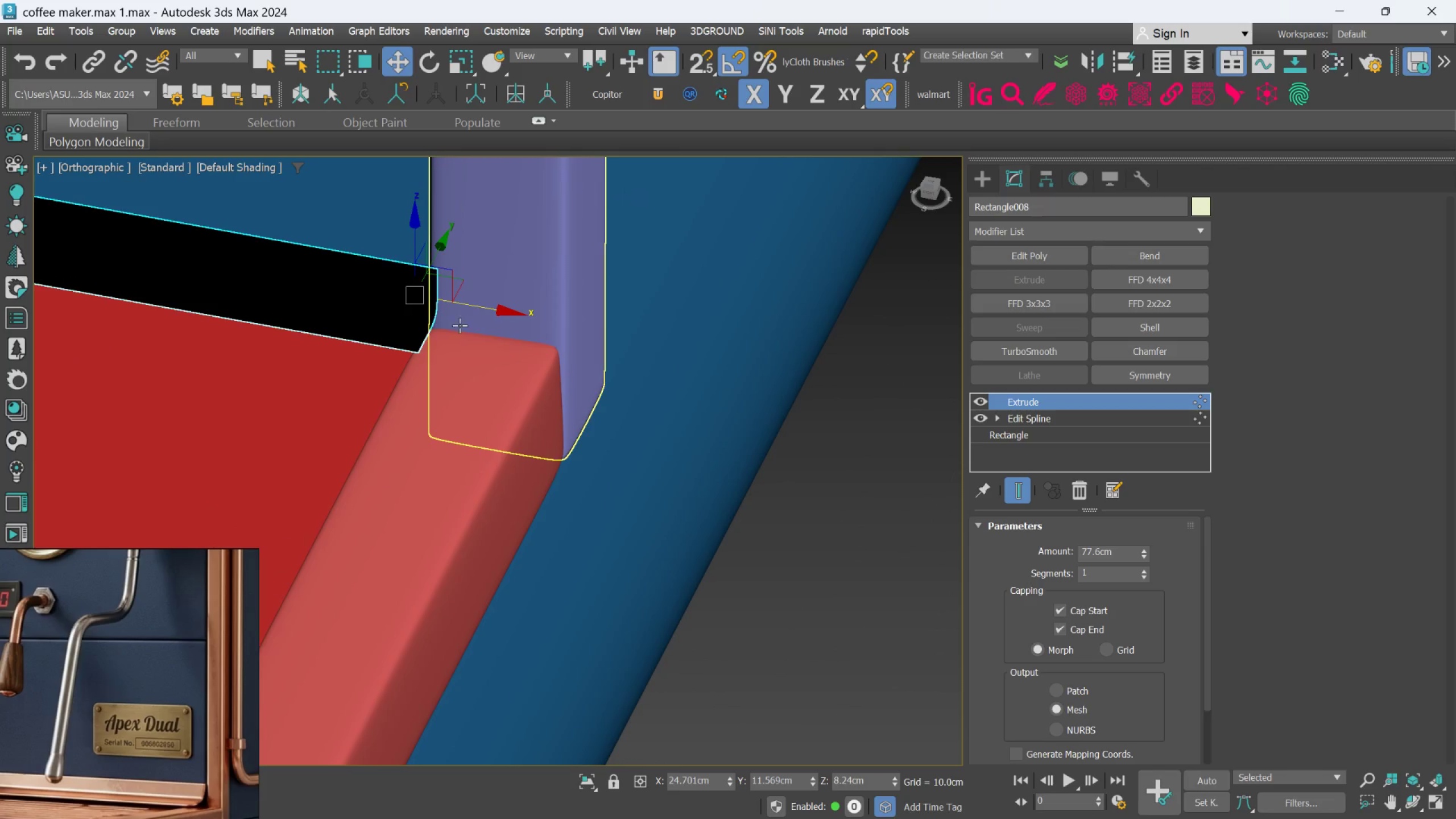 
hold_key(key=AltLeft, duration=0.35)
 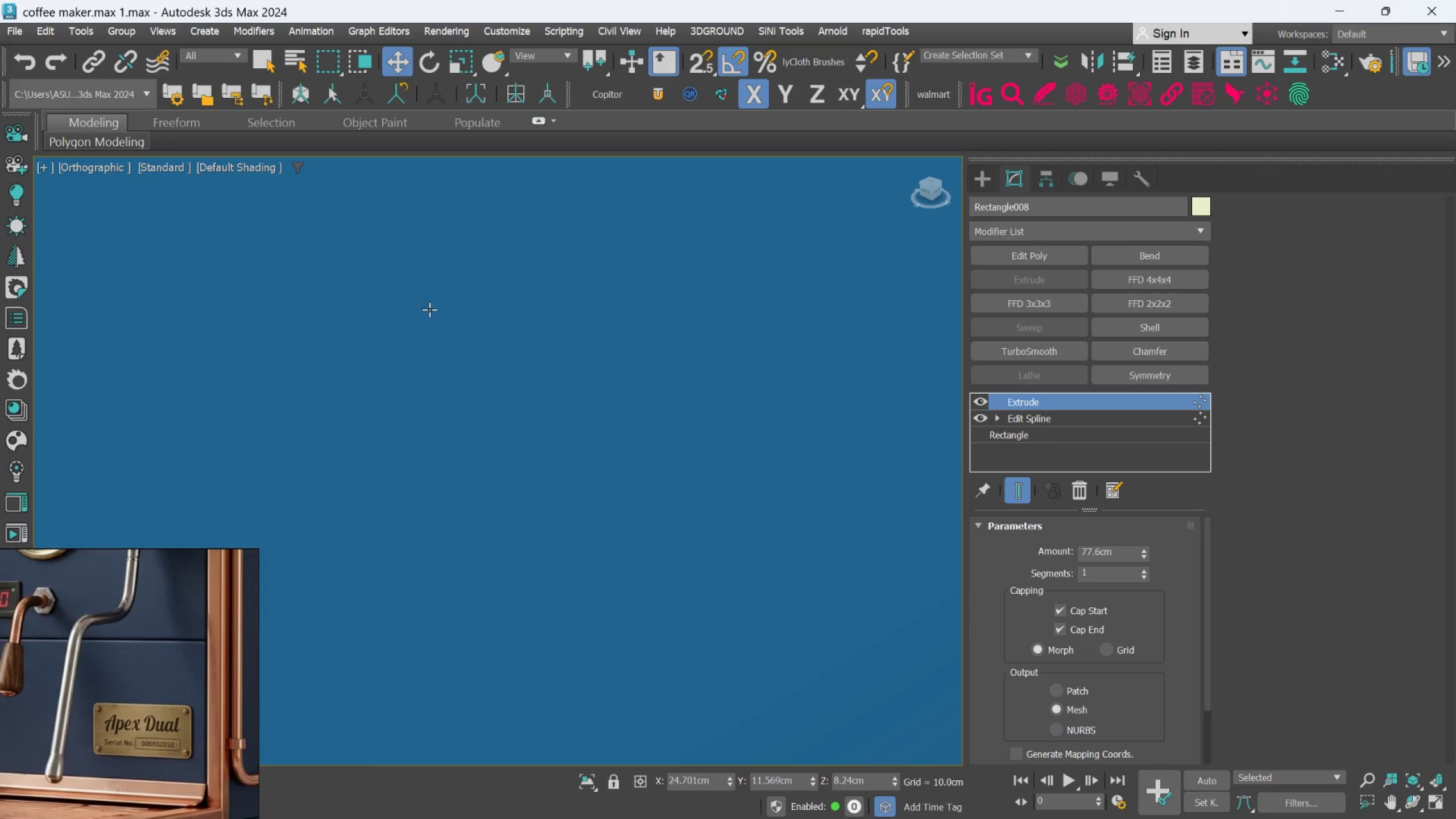 
scroll: coordinate [476, 329], scroll_direction: down, amount: 7.0
 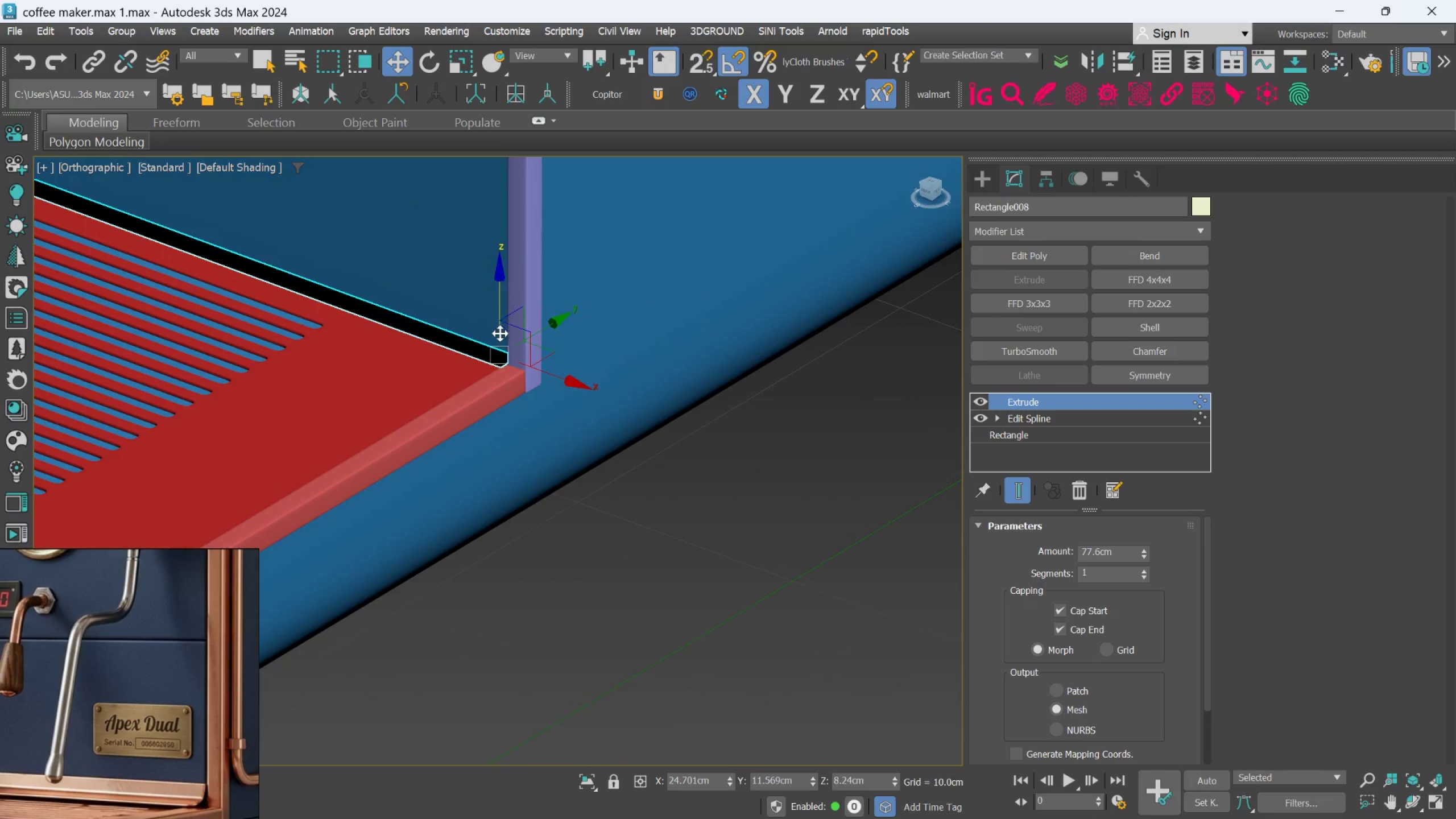 
hold_key(key=AltLeft, duration=0.63)
 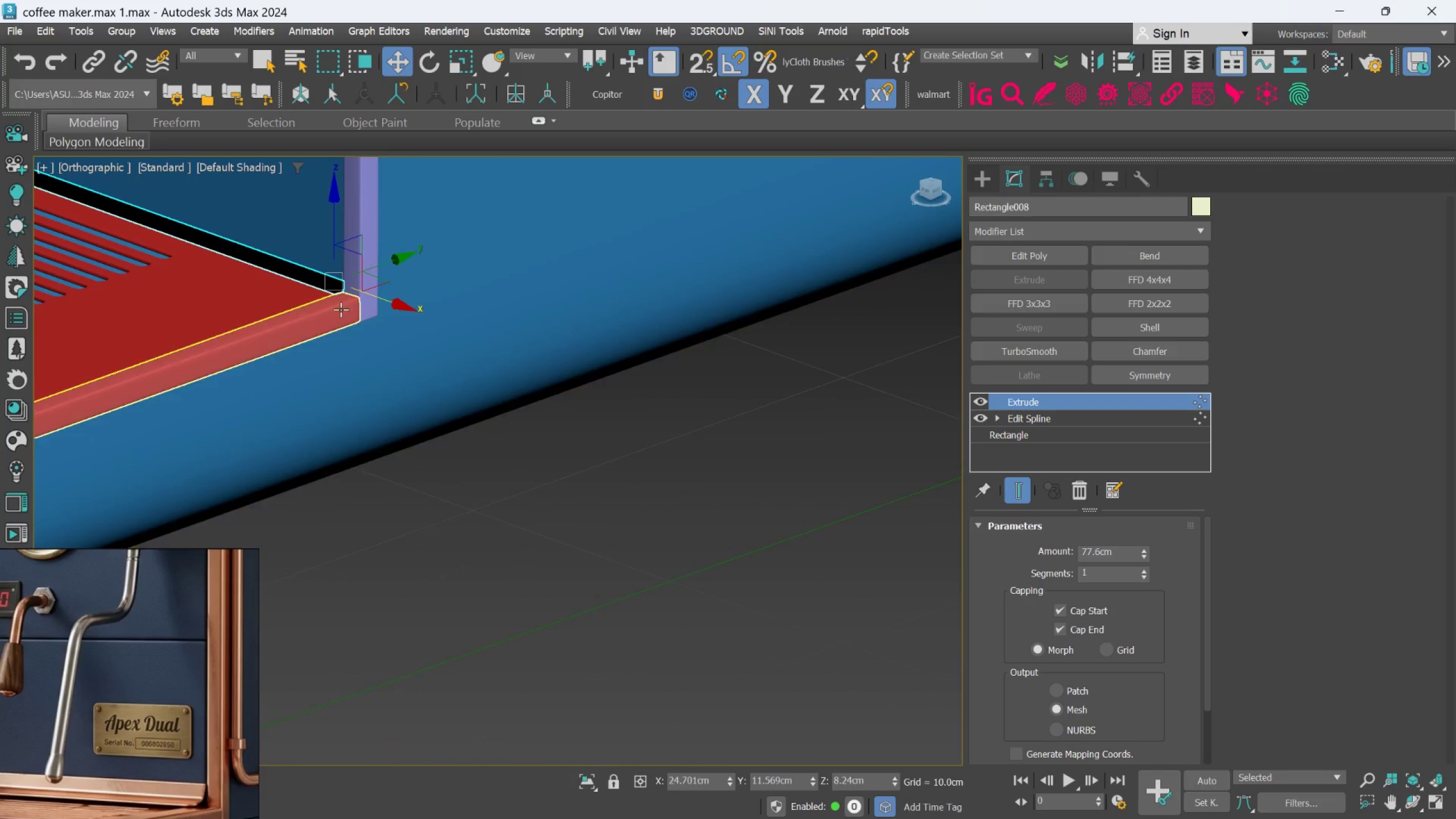 
scroll: coordinate [346, 278], scroll_direction: up, amount: 7.0
 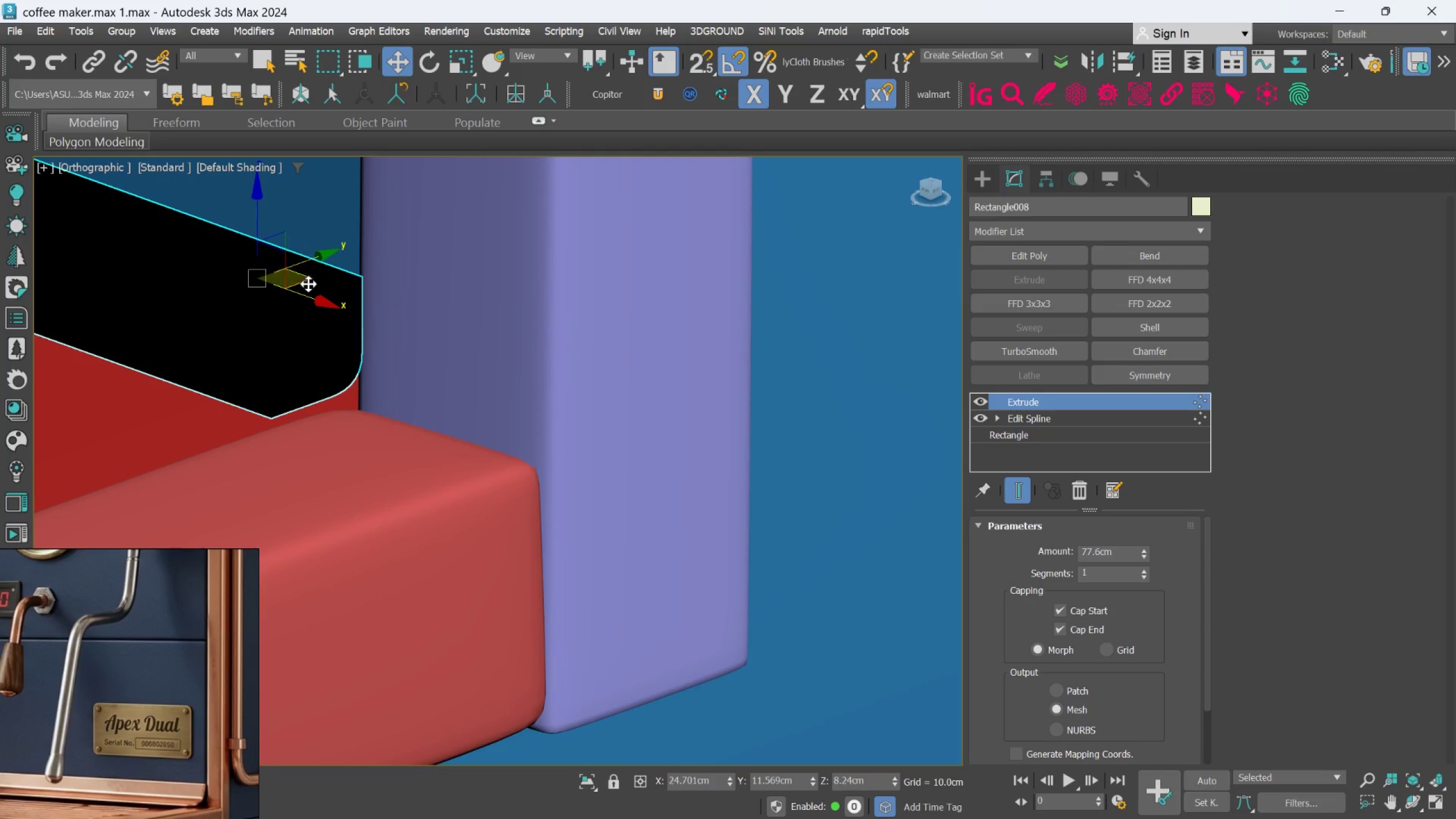 
left_click_drag(start_coordinate=[311, 300], to_coordinate=[340, 327])
 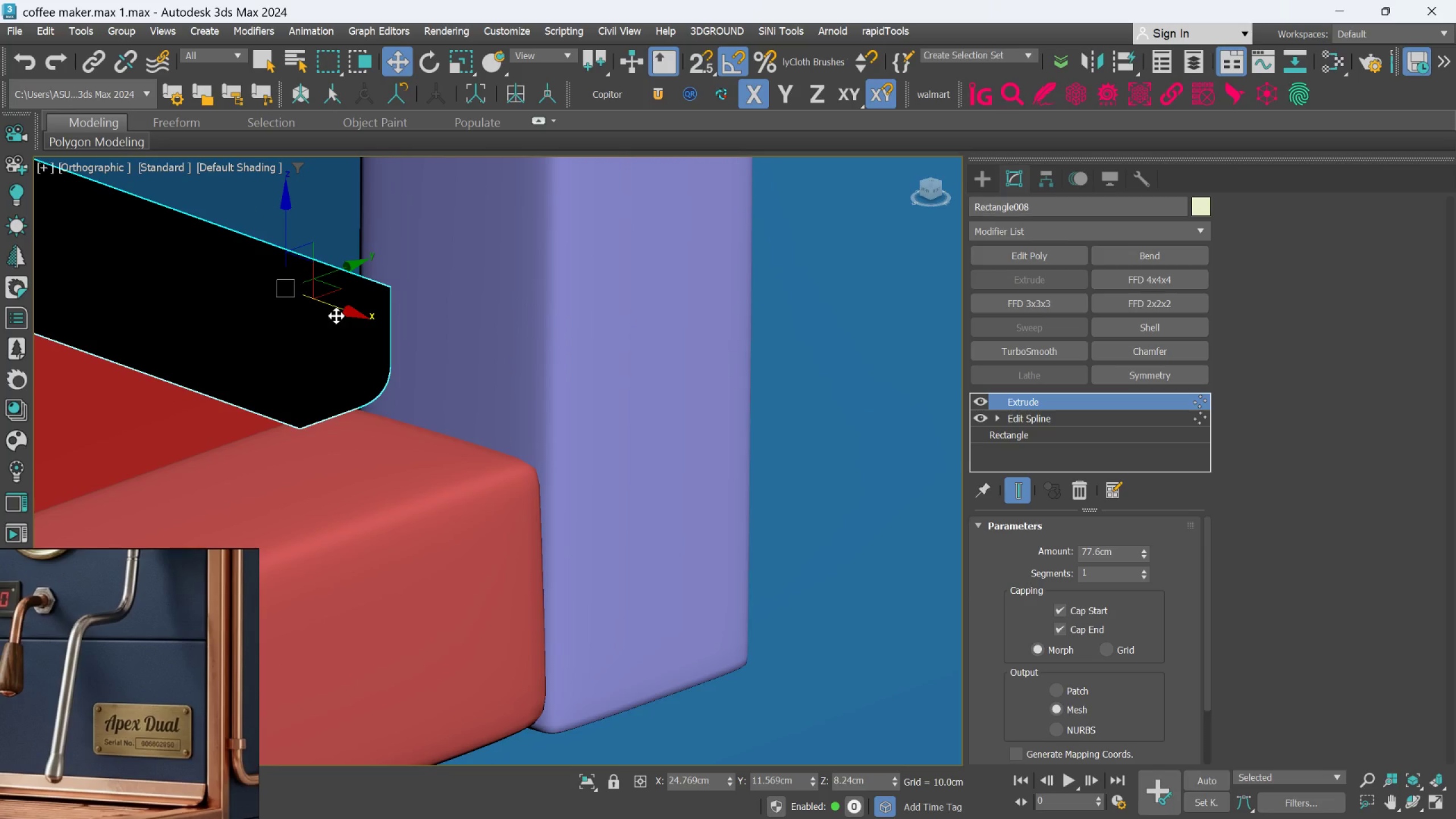 
key(Alt+AltLeft)
 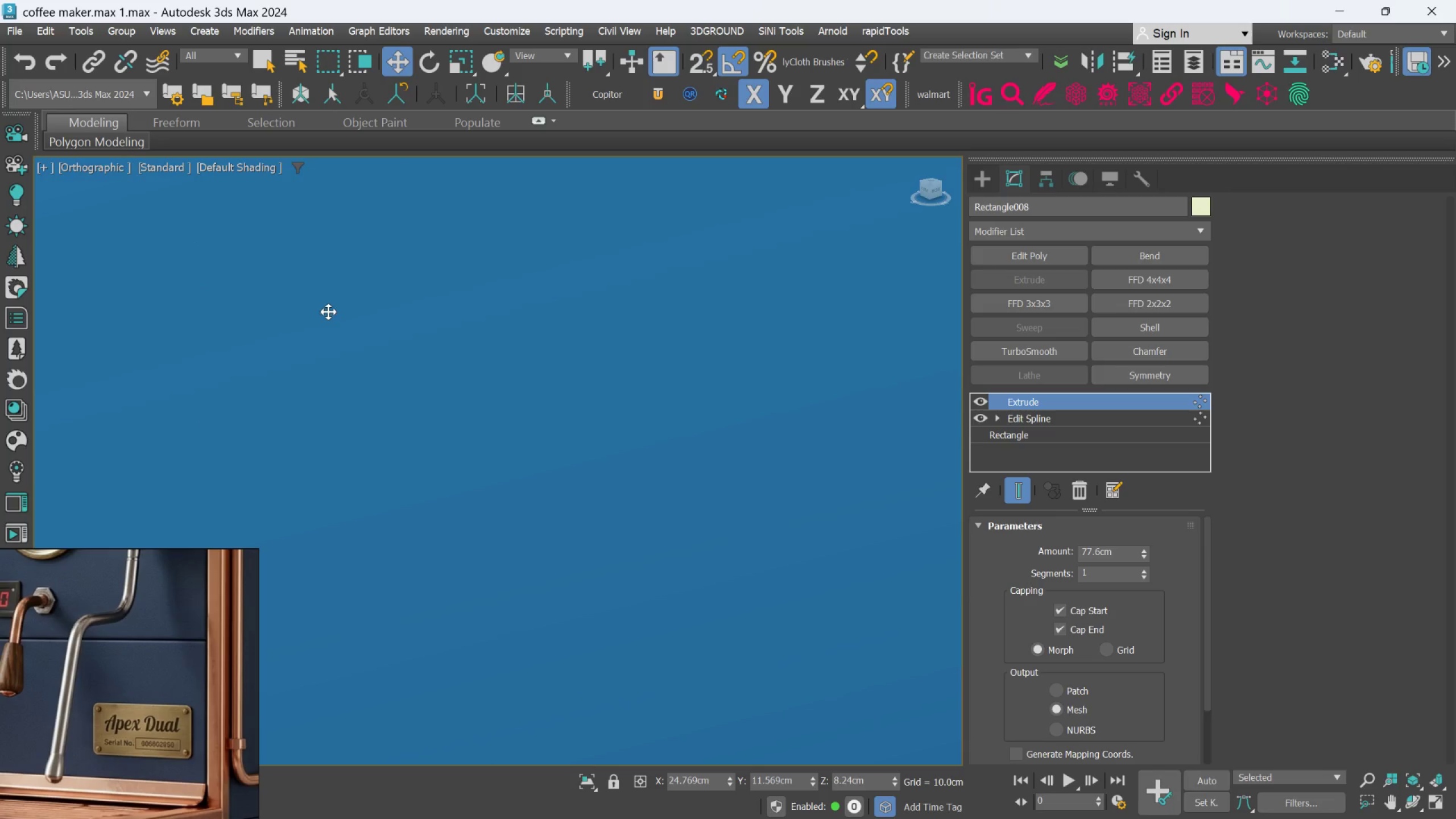 
scroll: coordinate [330, 313], scroll_direction: down, amount: 9.0
 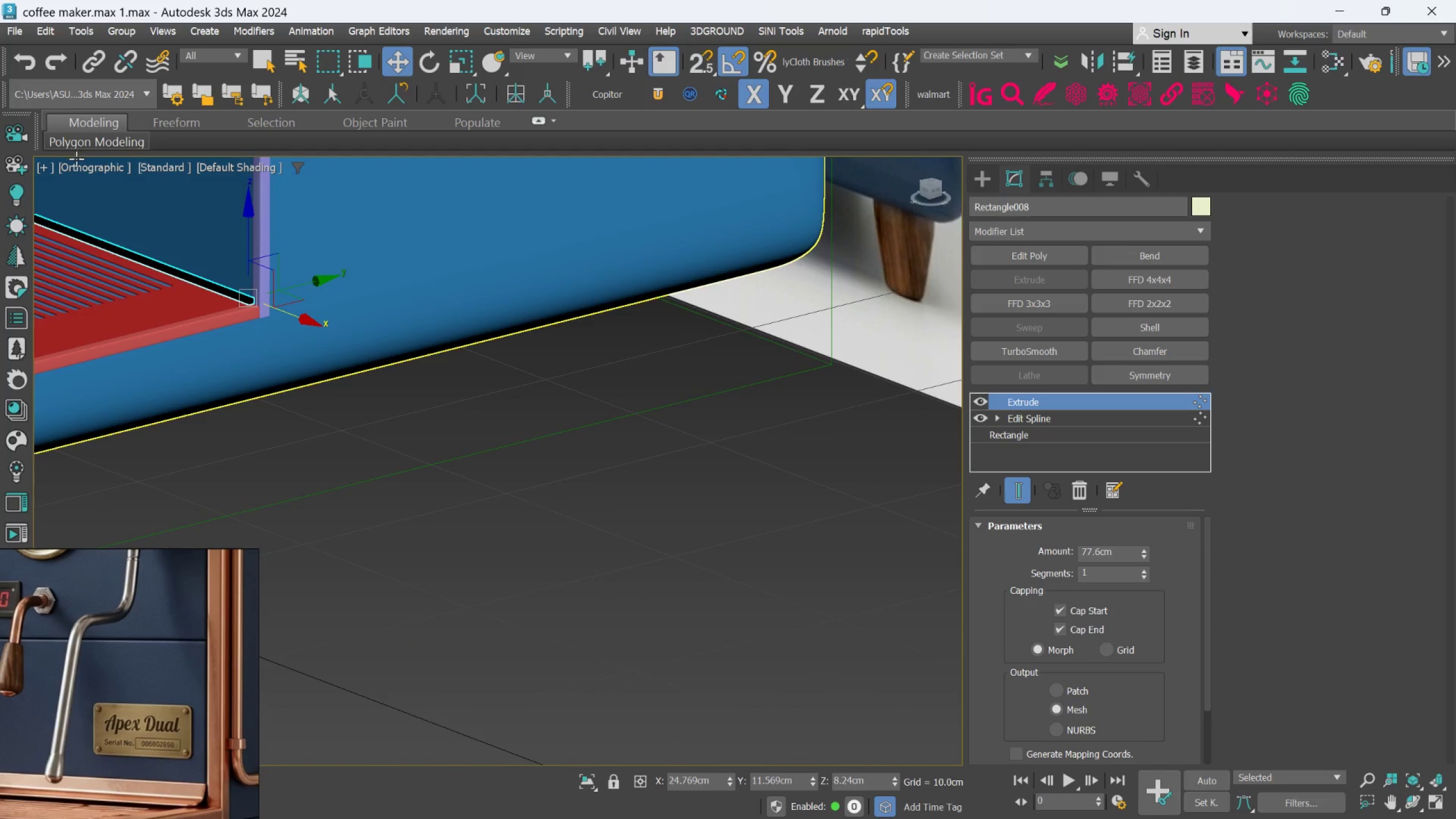 
left_click([82, 167])
 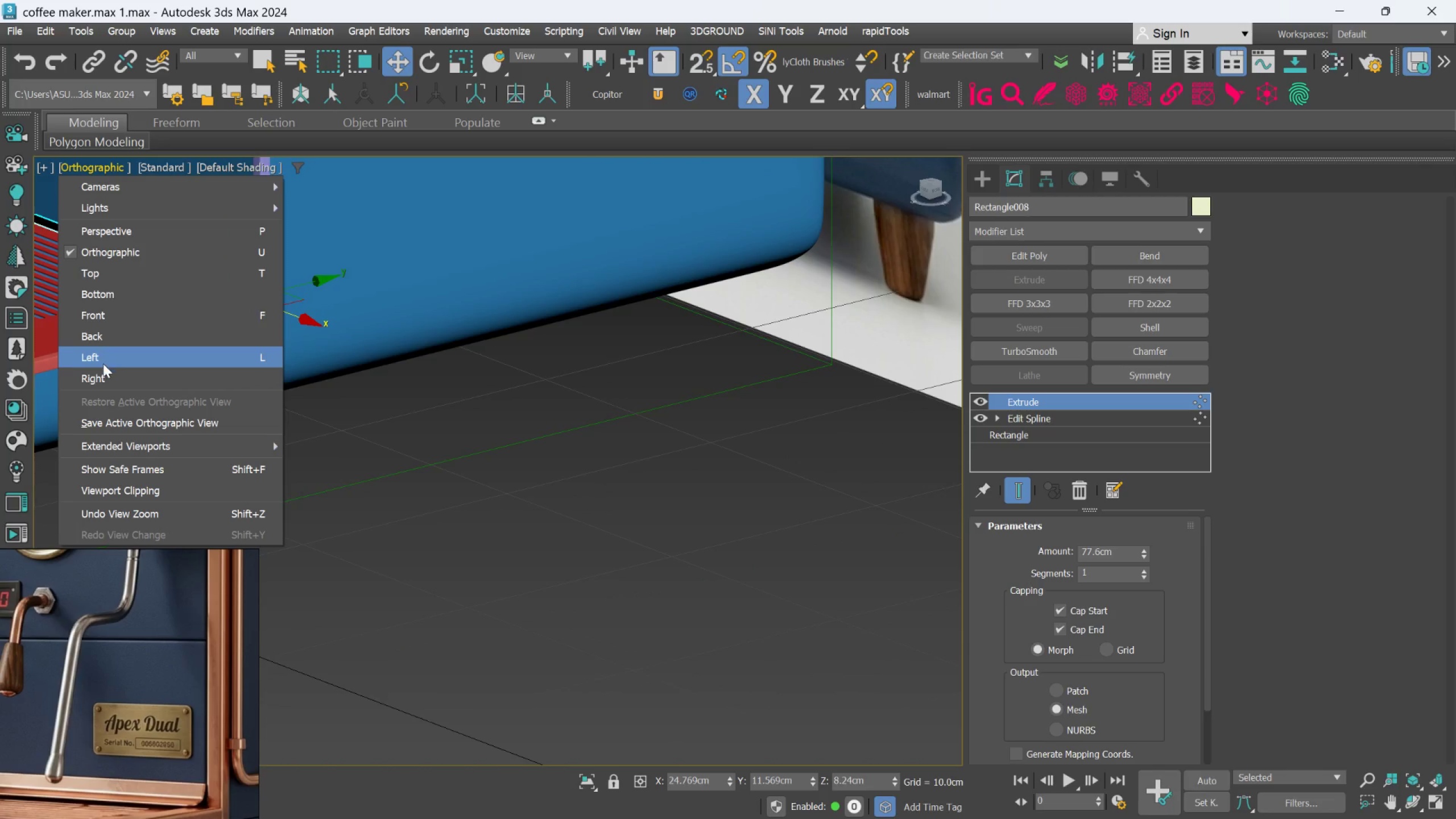 
left_click([103, 374])
 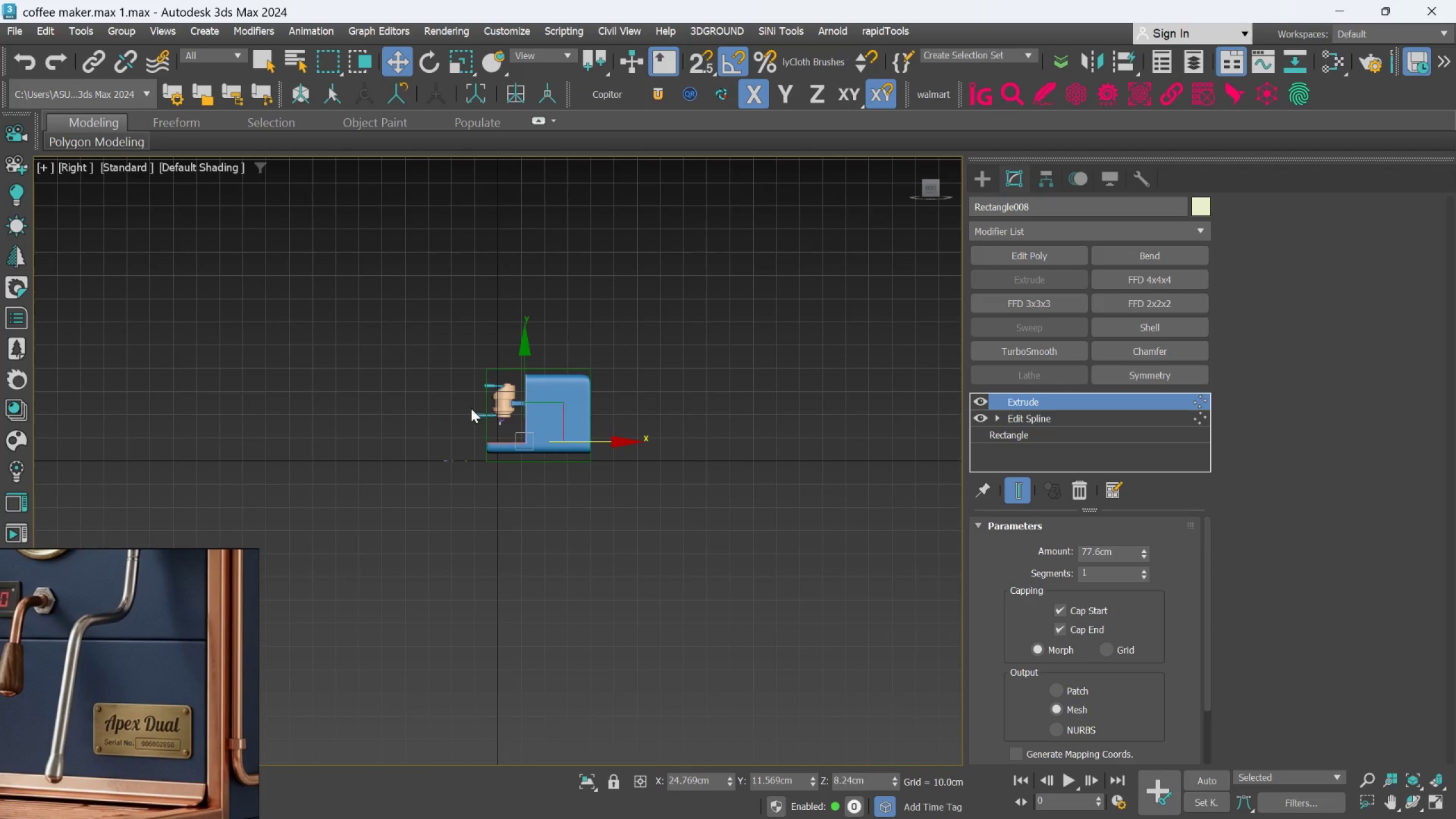 
scroll: coordinate [602, 469], scroll_direction: up, amount: 8.0
 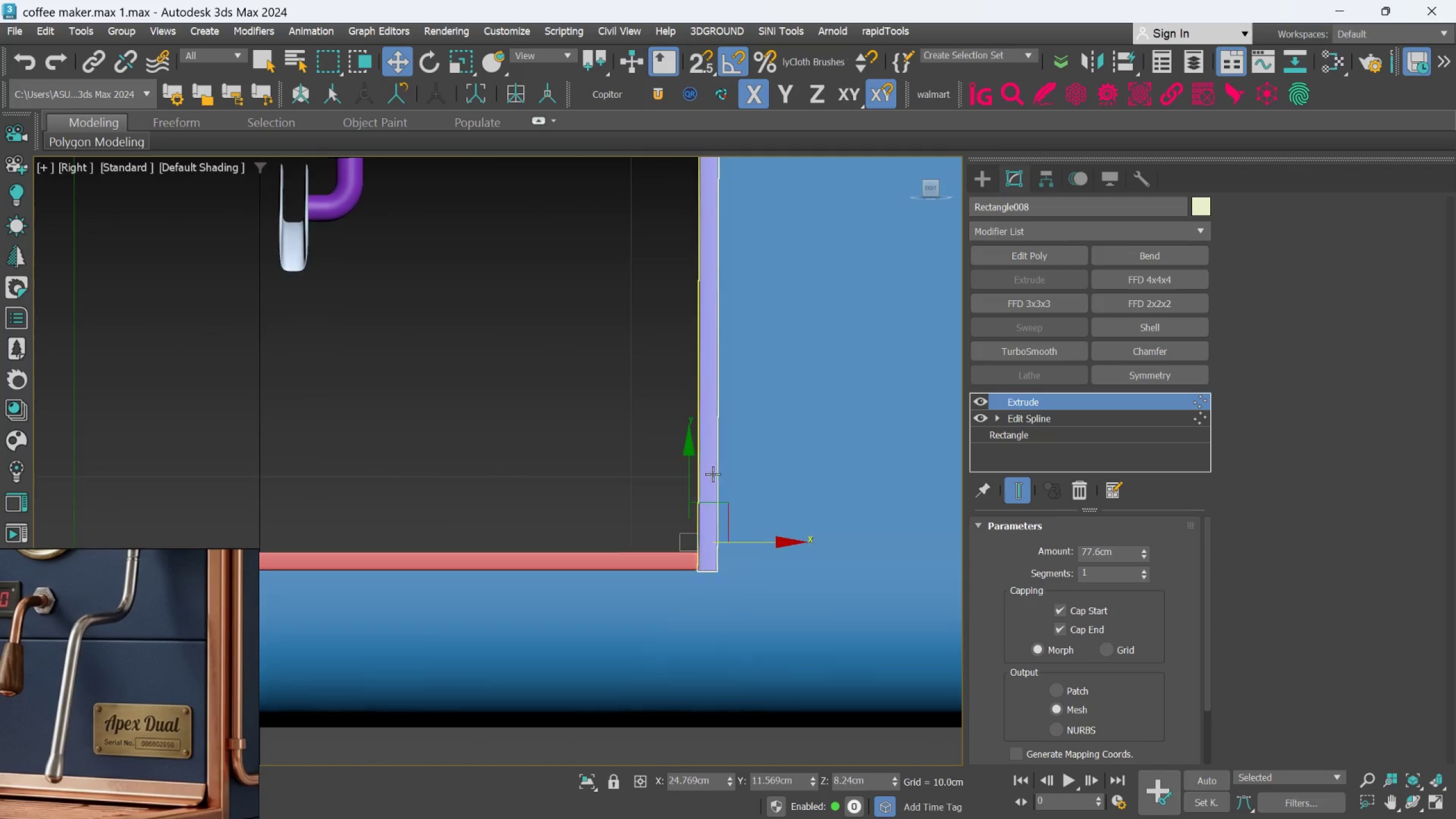 
key(Alt+AltLeft)
 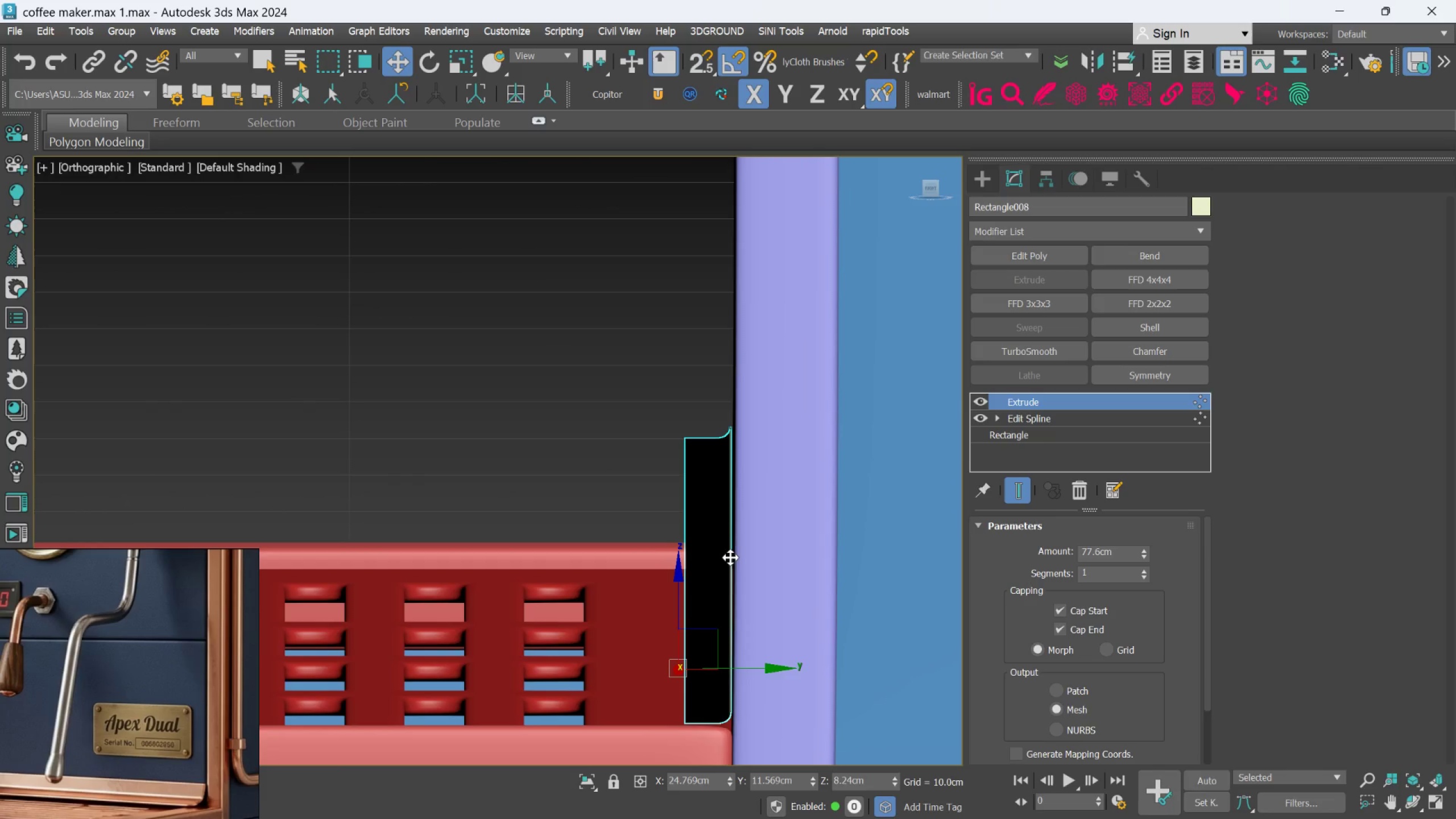 
scroll: coordinate [754, 555], scroll_direction: up, amount: 5.0
 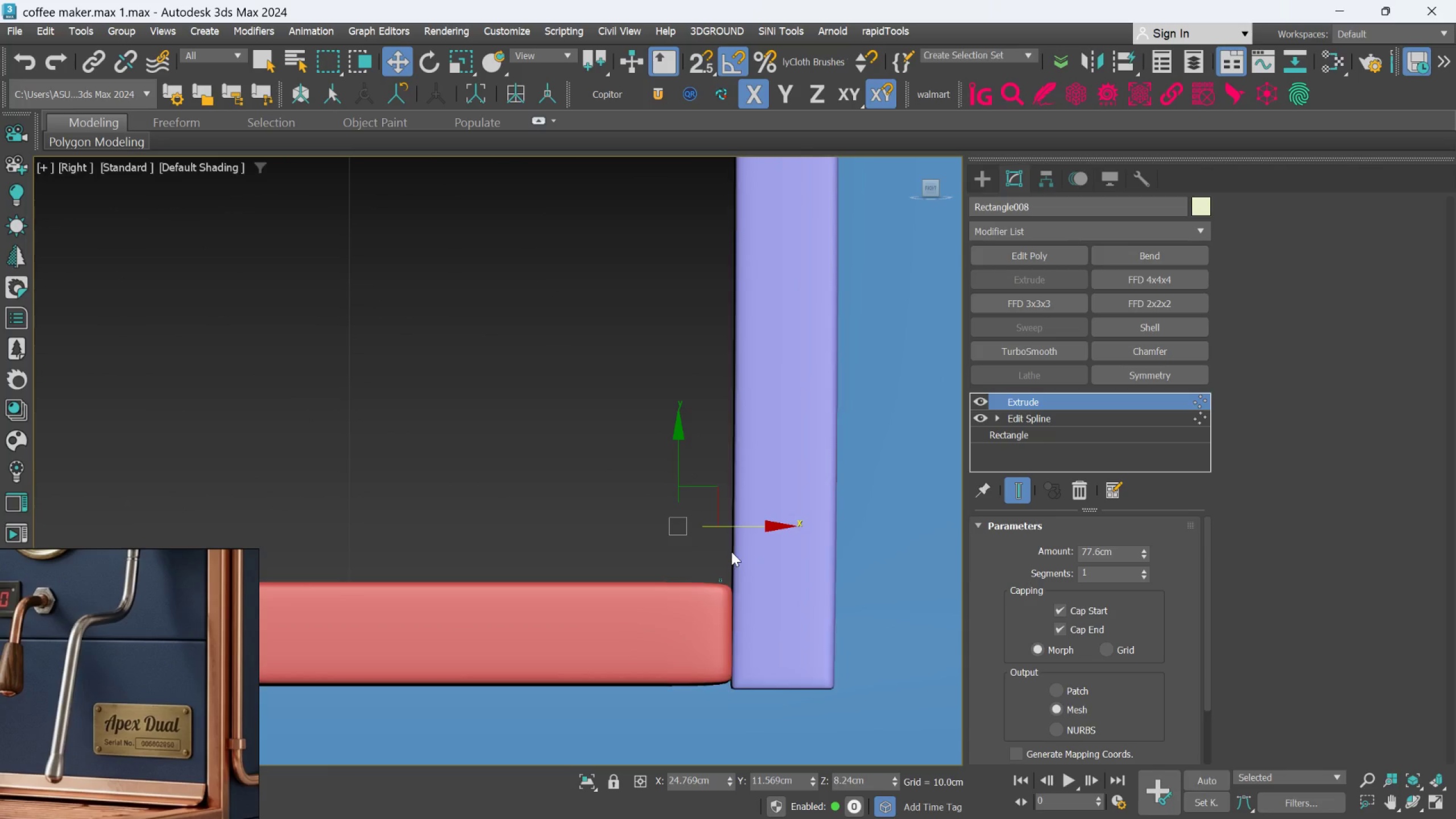 
key(Alt+AltLeft)
 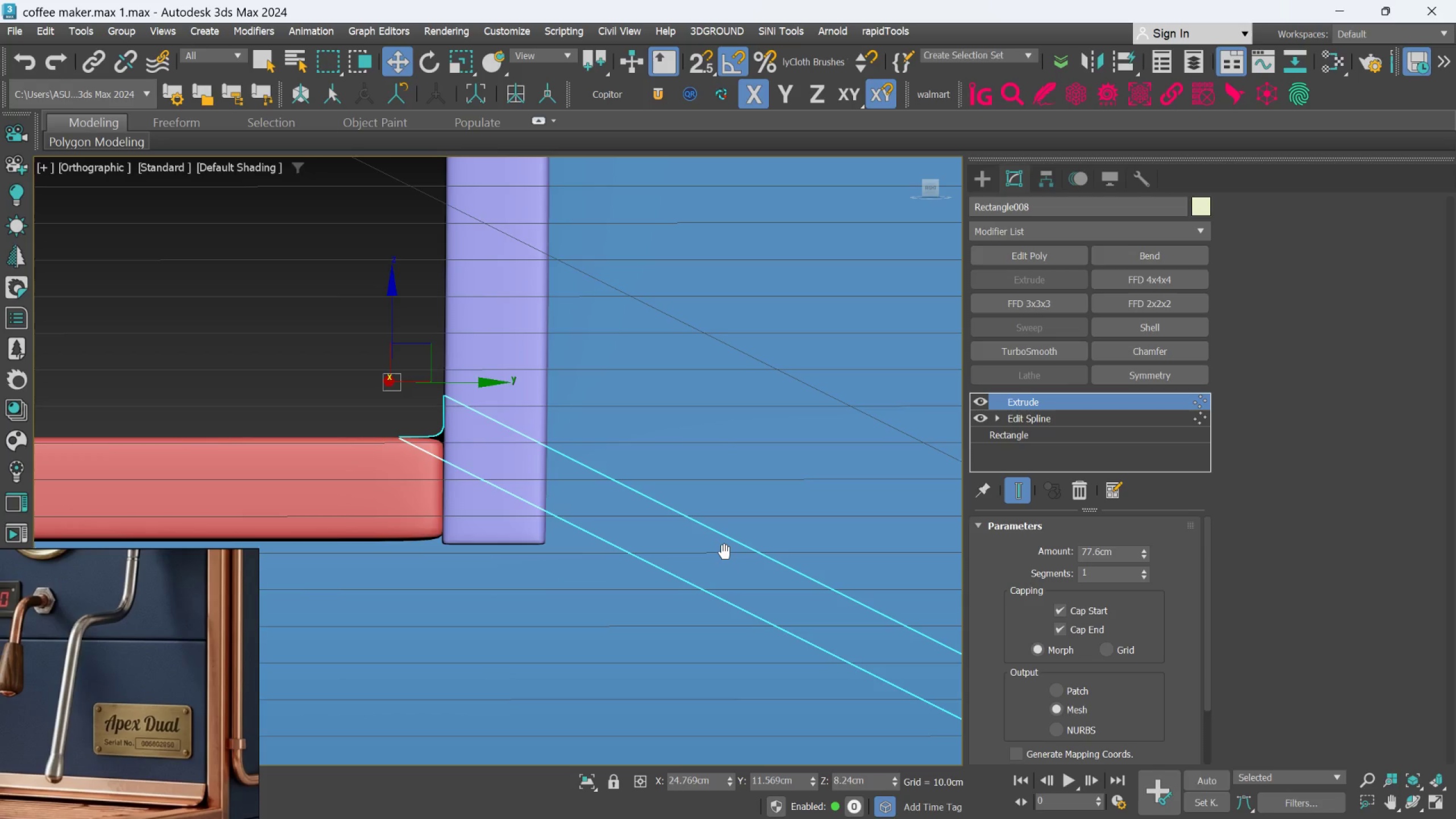 
key(Alt+AltLeft)
 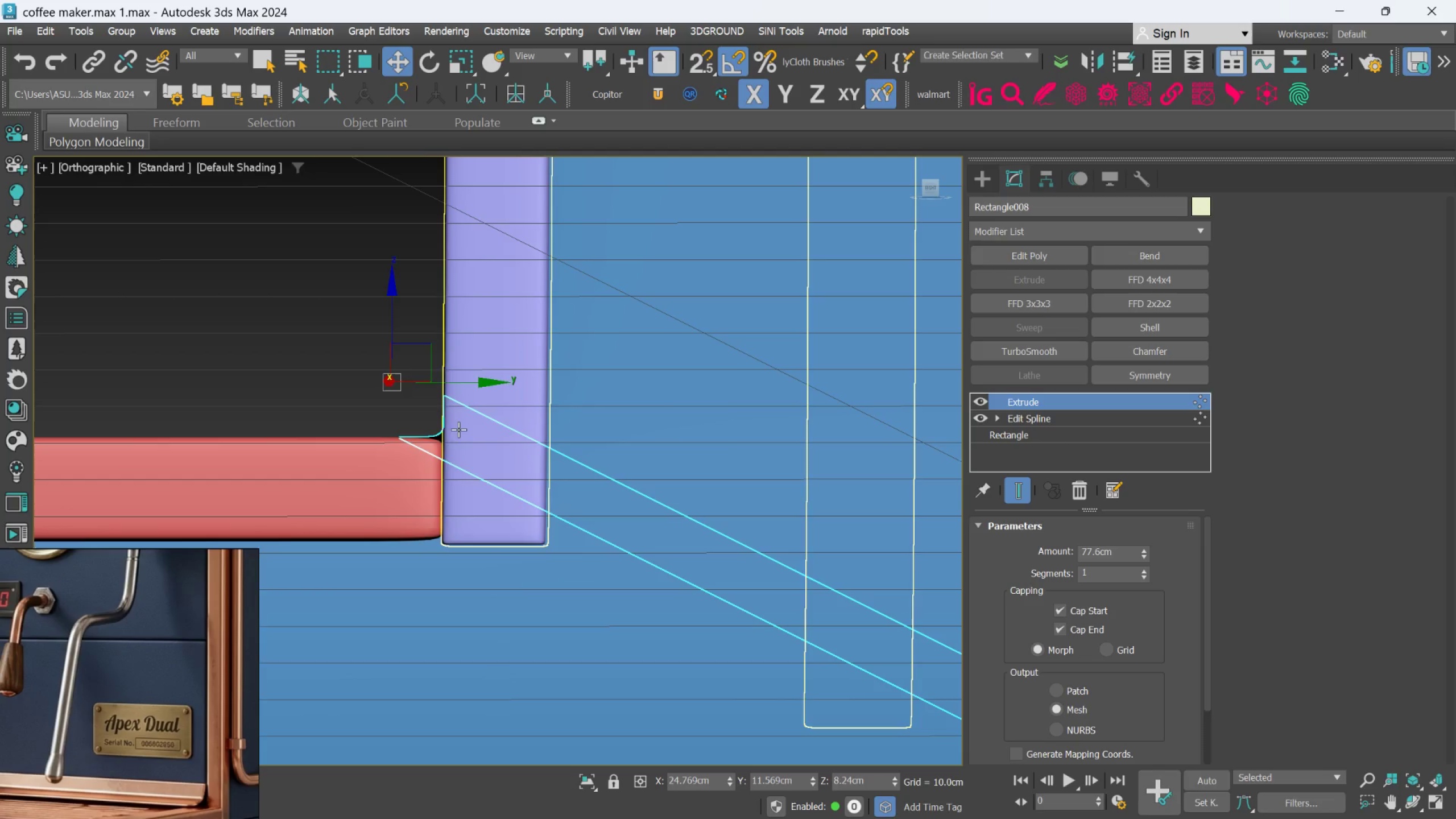 
scroll: coordinate [422, 412], scroll_direction: up, amount: 2.0
 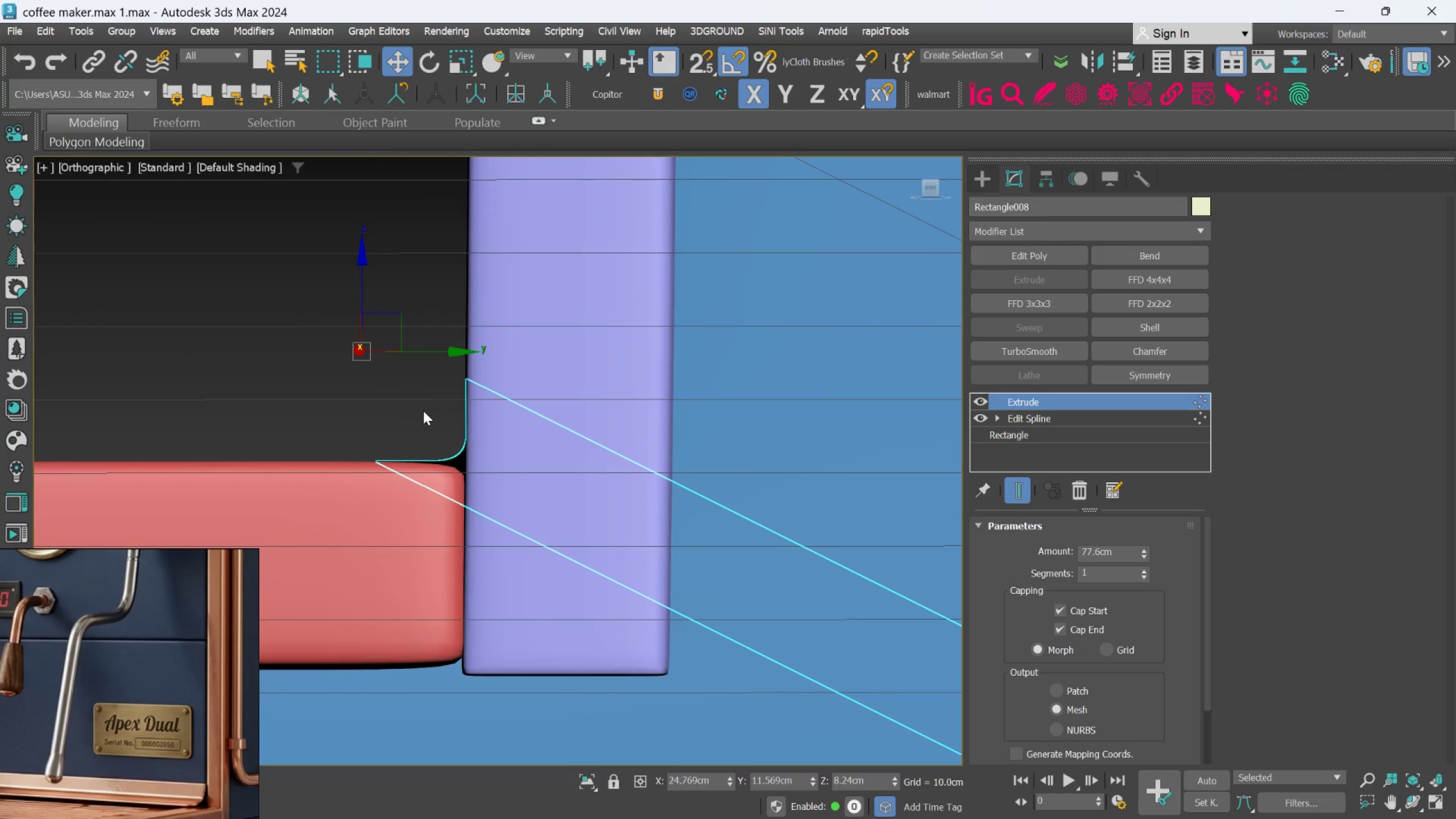 
key(Alt+AltLeft)
 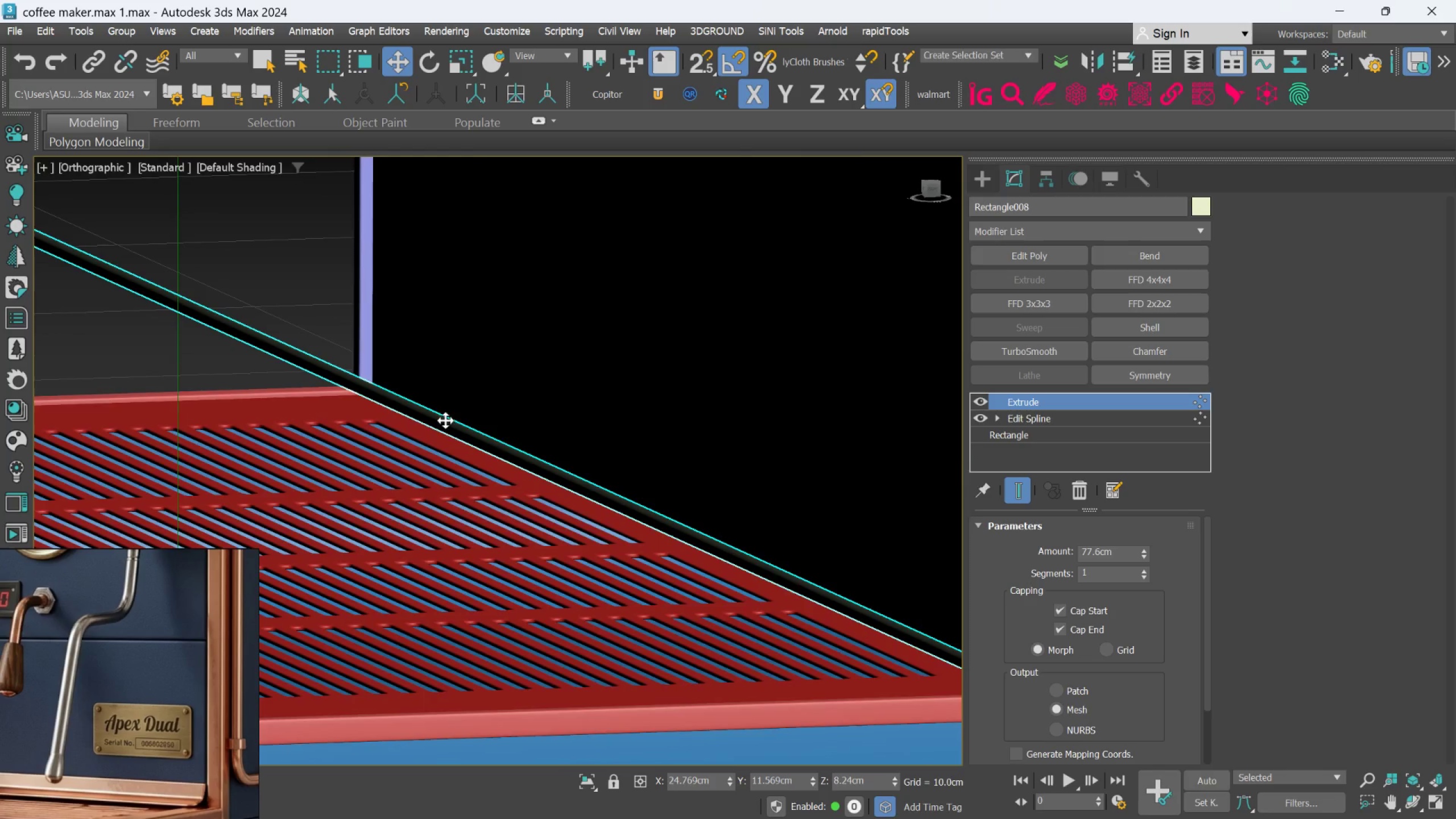 
scroll: coordinate [424, 410], scroll_direction: down, amount: 6.0
 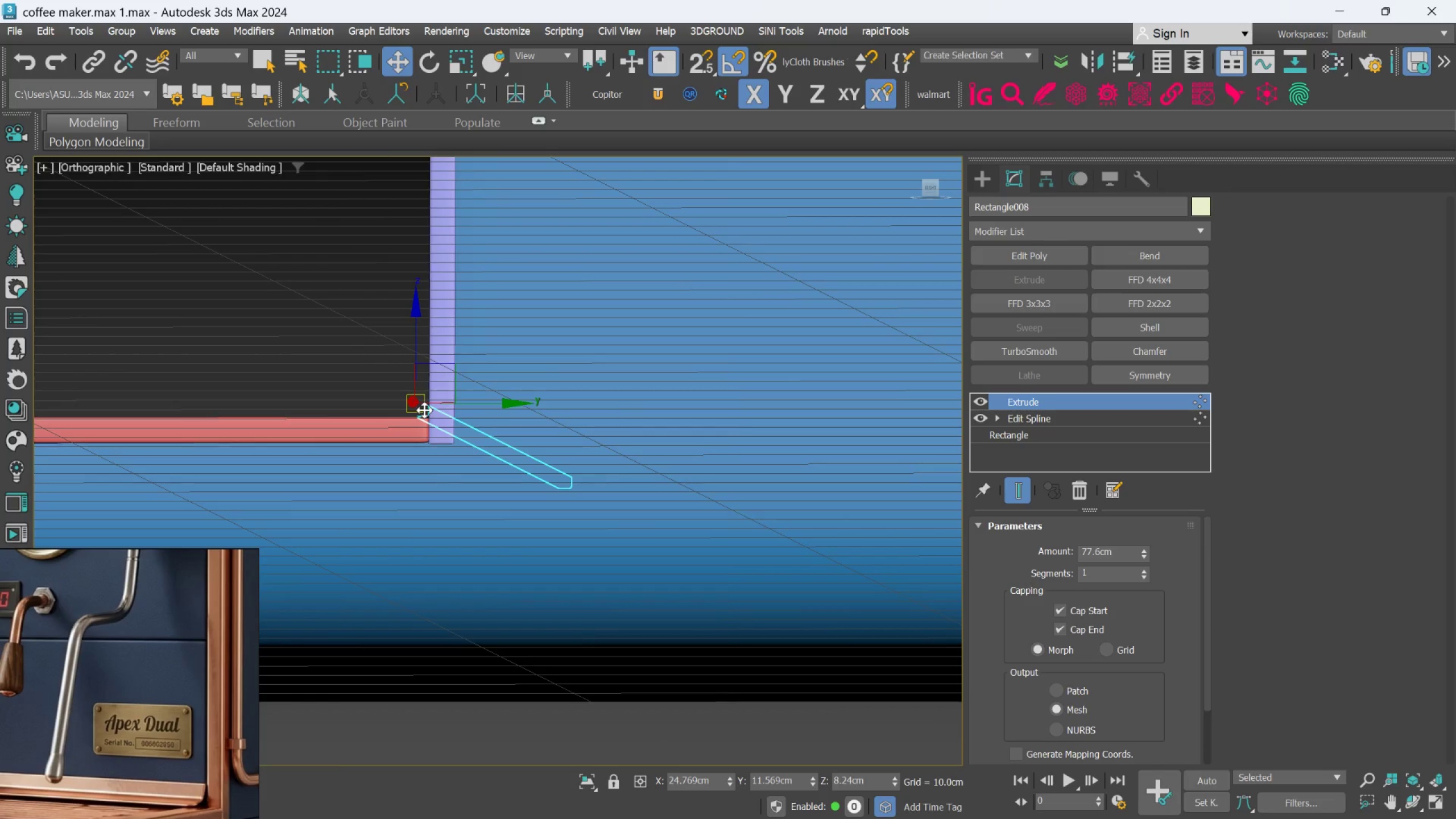 
key(Alt+AltLeft)
 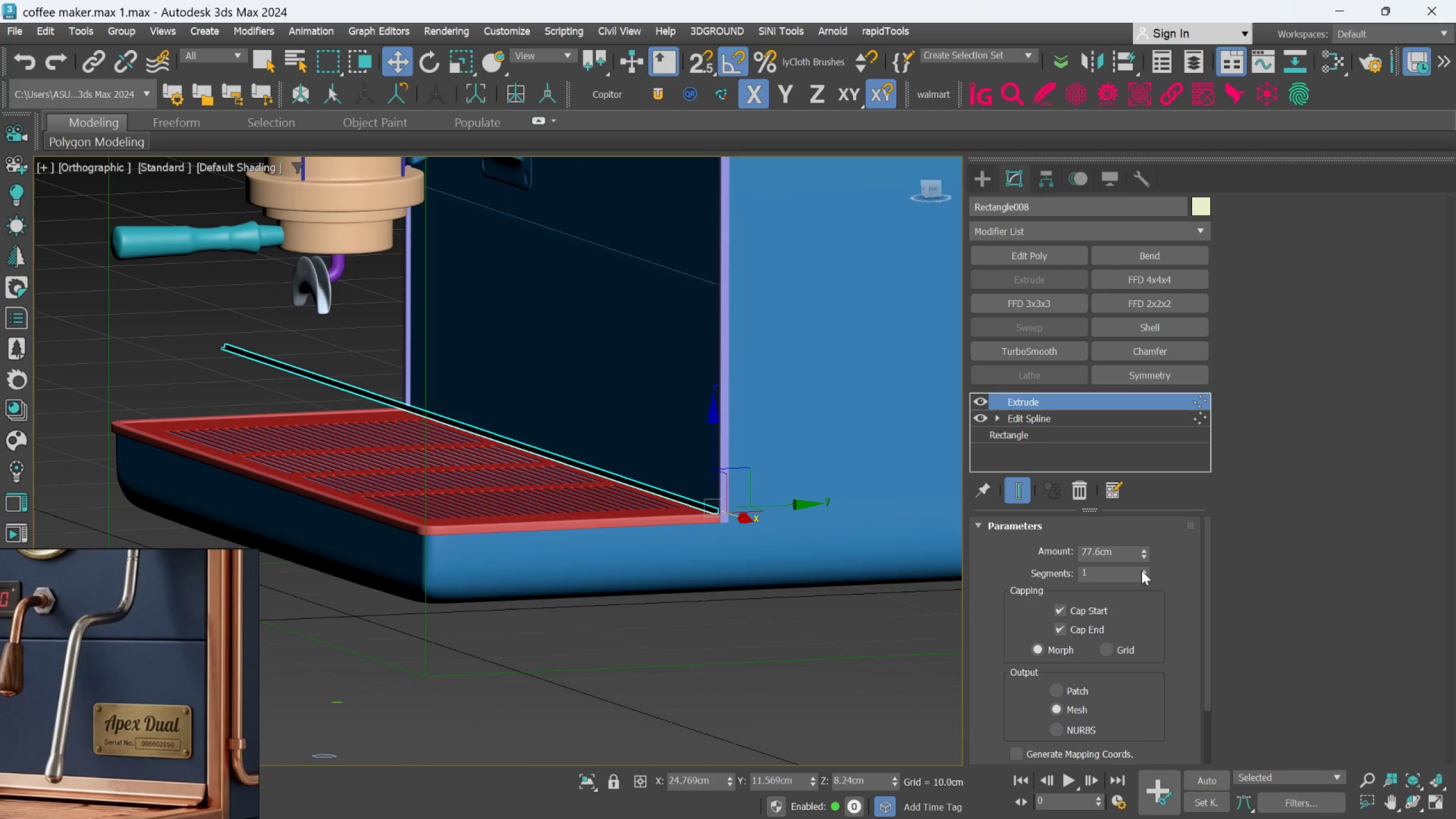 
scroll: coordinate [460, 419], scroll_direction: down, amount: 3.0
 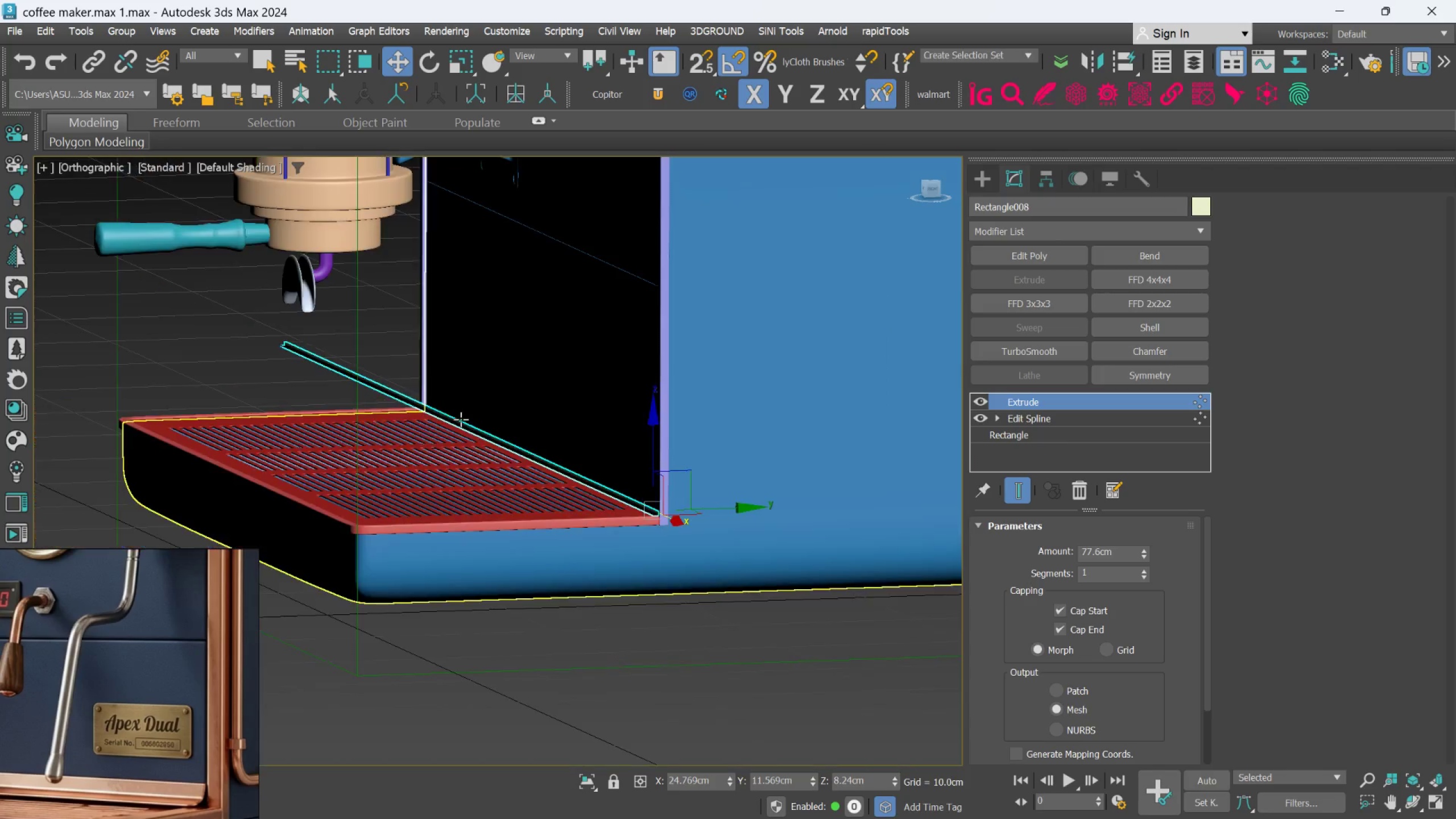 
left_click([1122, 554])
 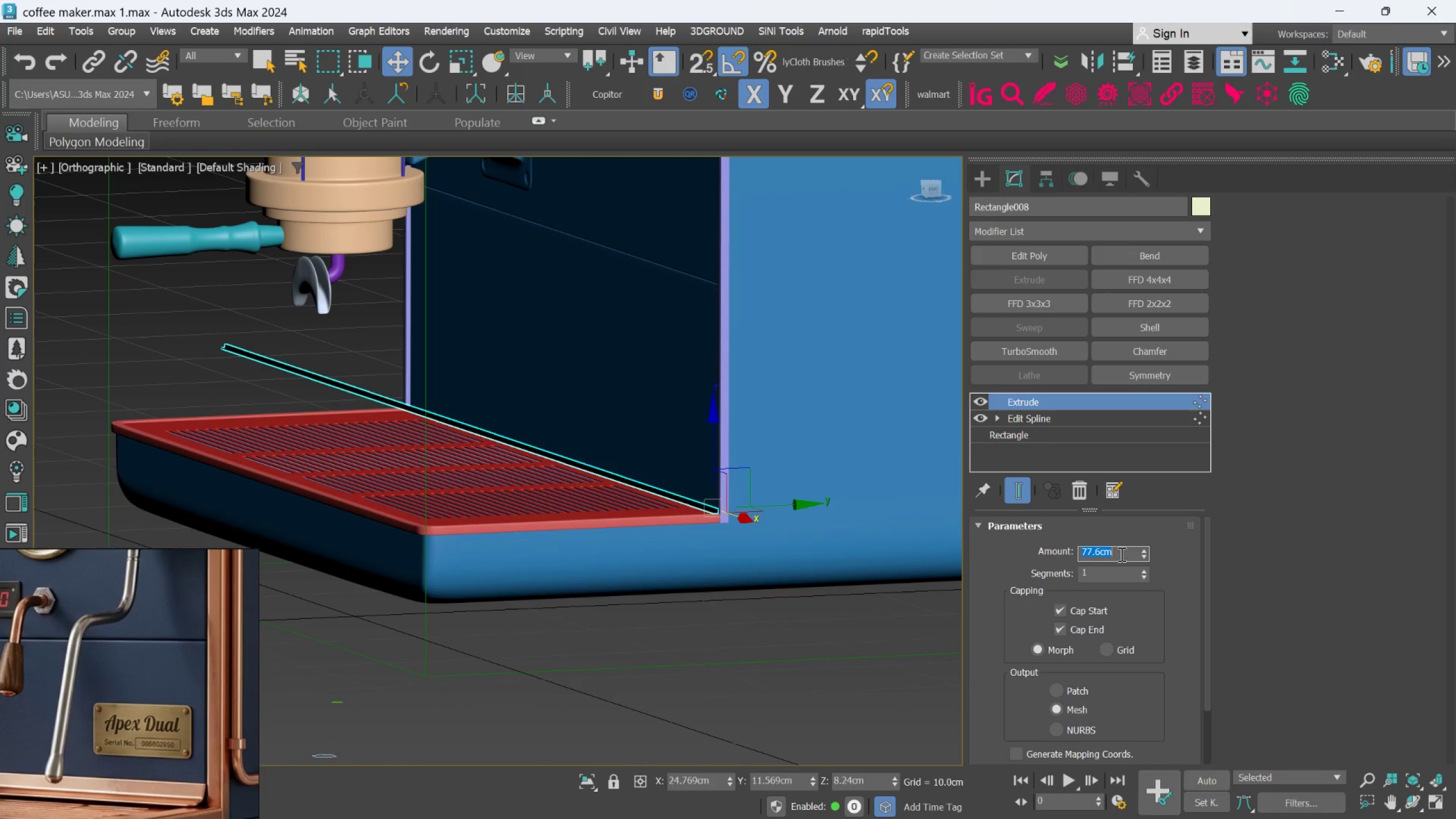 
type(50)
 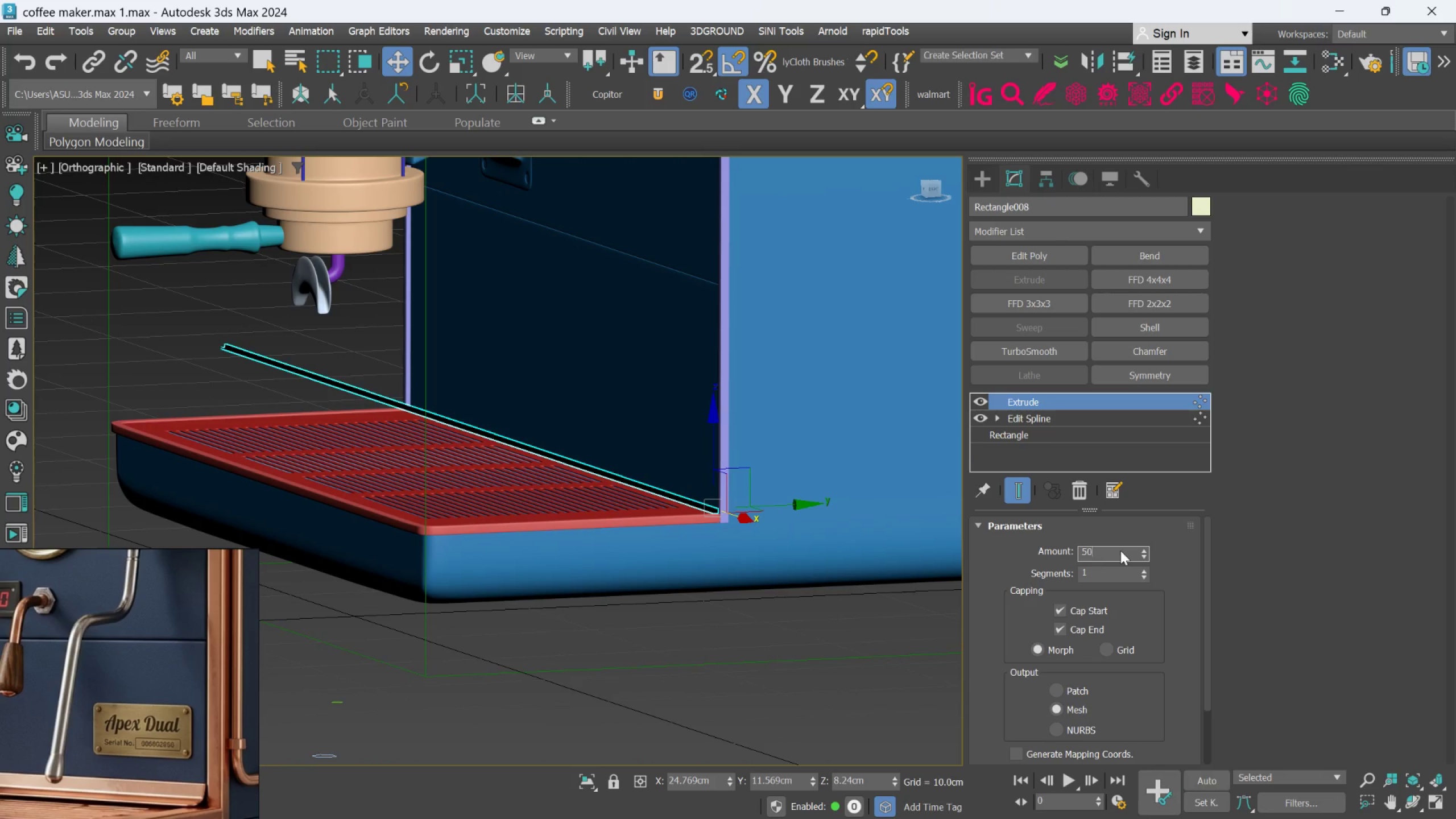 
key(Enter)
 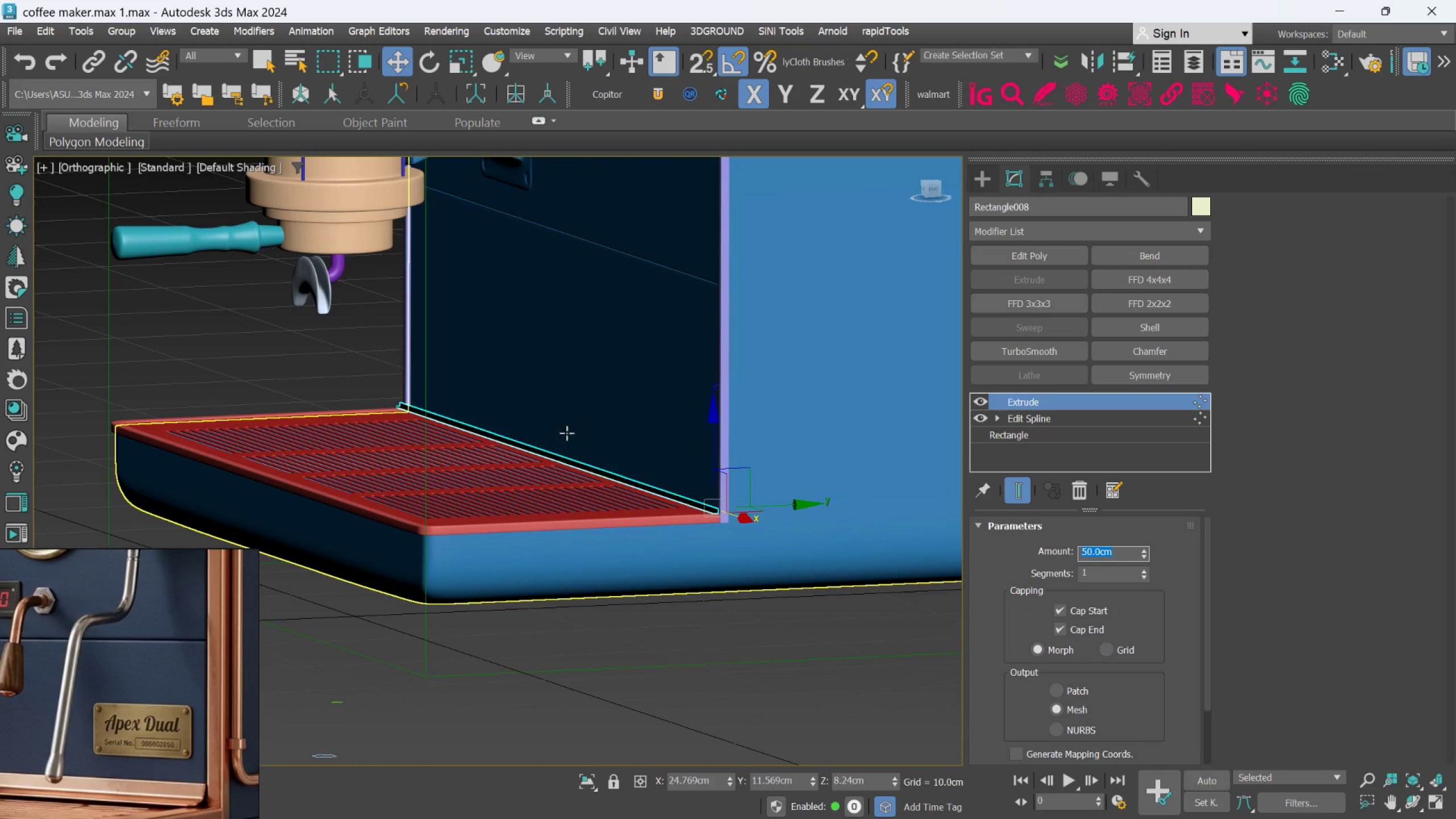 
hold_key(key=AltLeft, duration=0.72)
 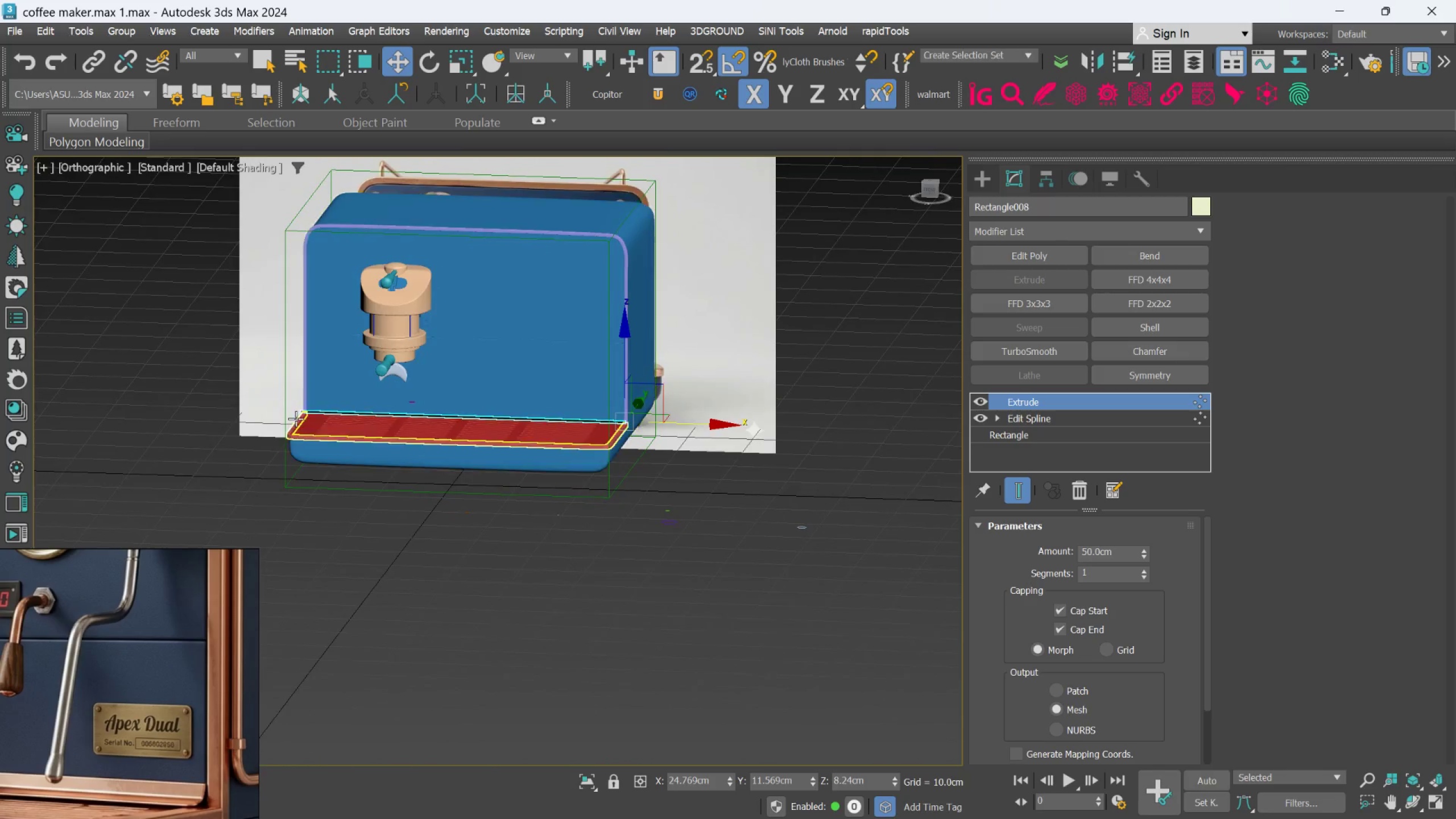 
scroll: coordinate [420, 406], scroll_direction: down, amount: 3.0
 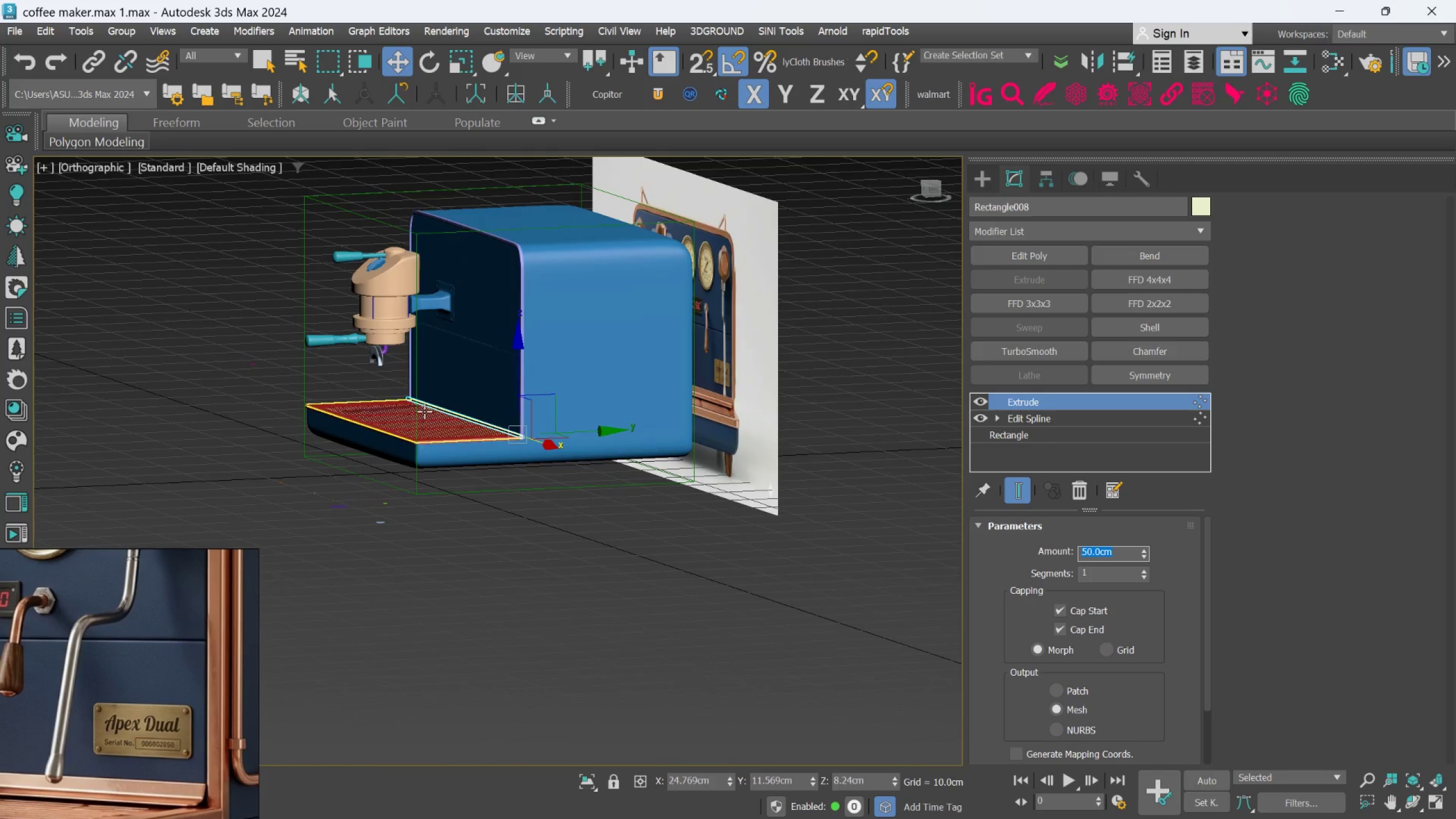 
hold_key(key=AltLeft, duration=0.35)
 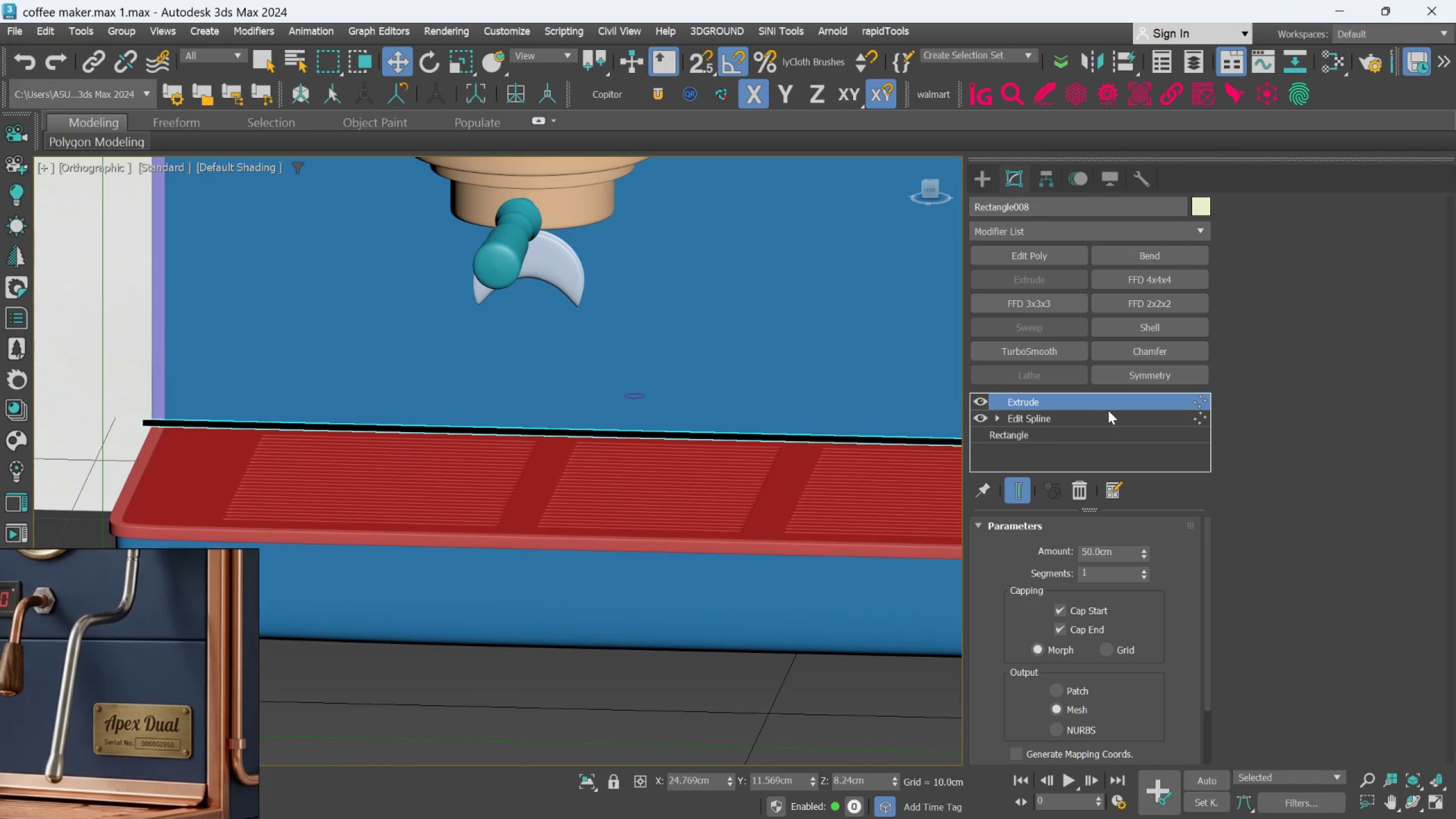 
scroll: coordinate [312, 399], scroll_direction: up, amount: 4.0
 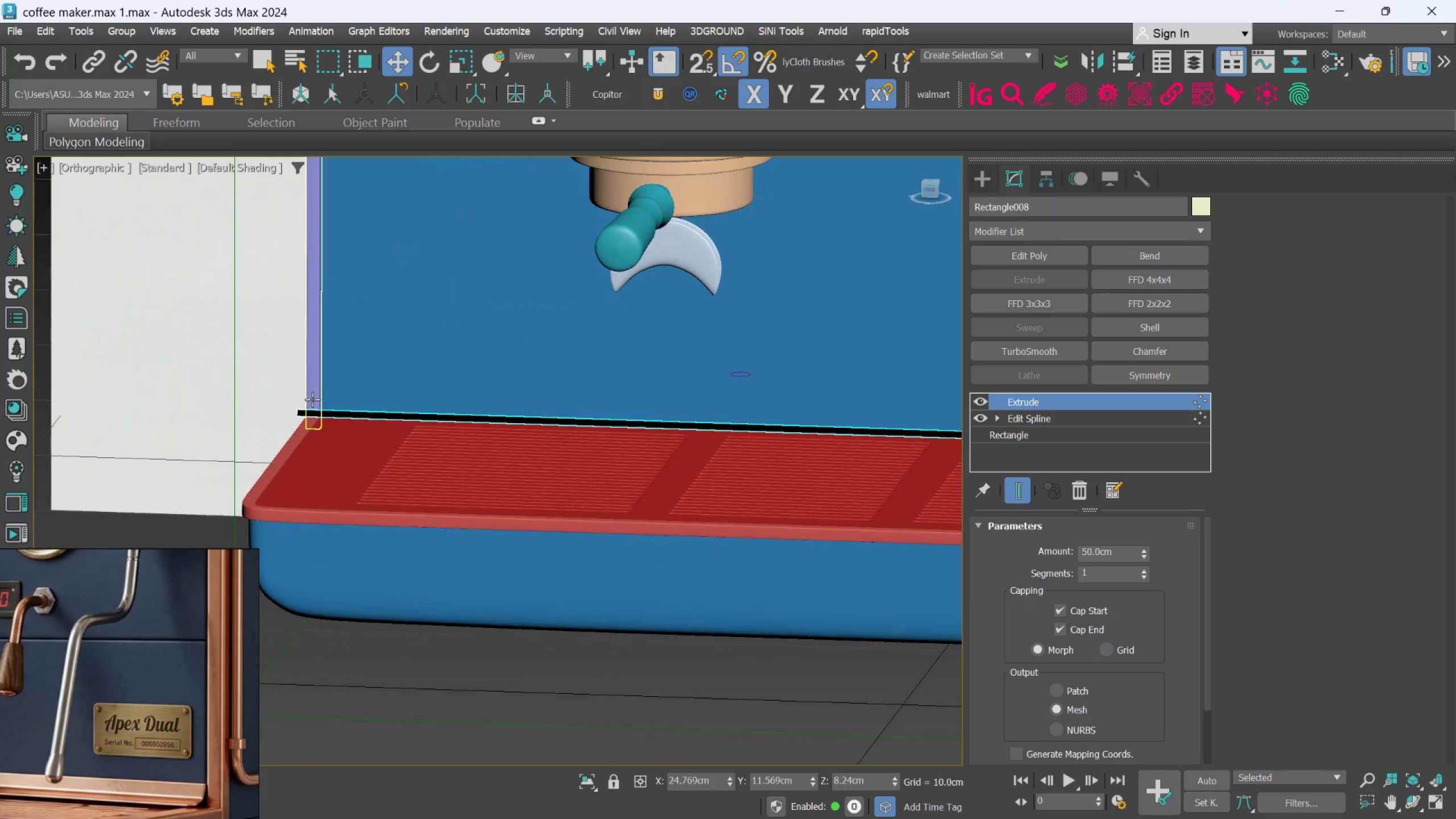 
left_click([1117, 407])
 